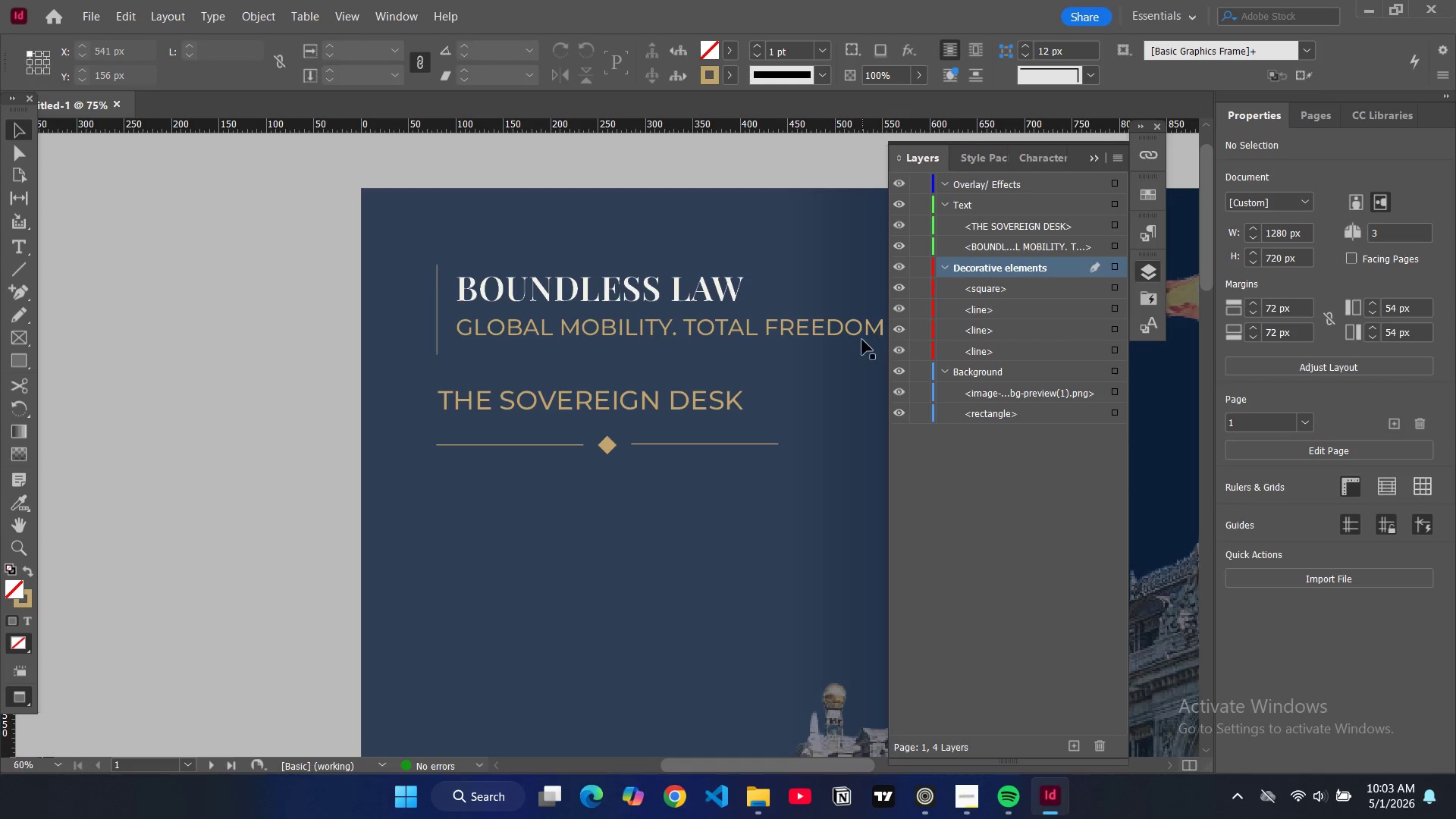 
key(Control+Minus)
 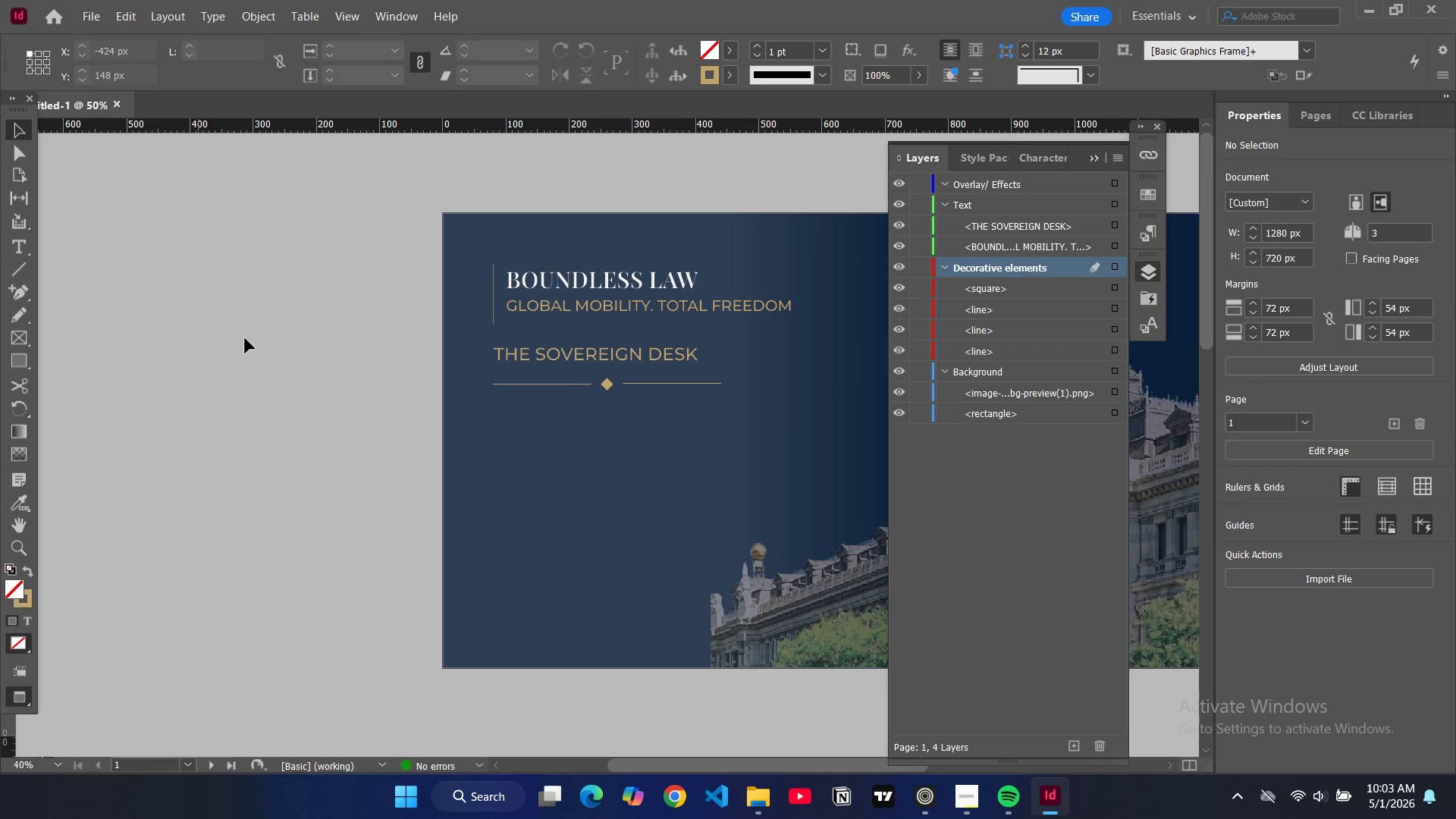 
key(H)
 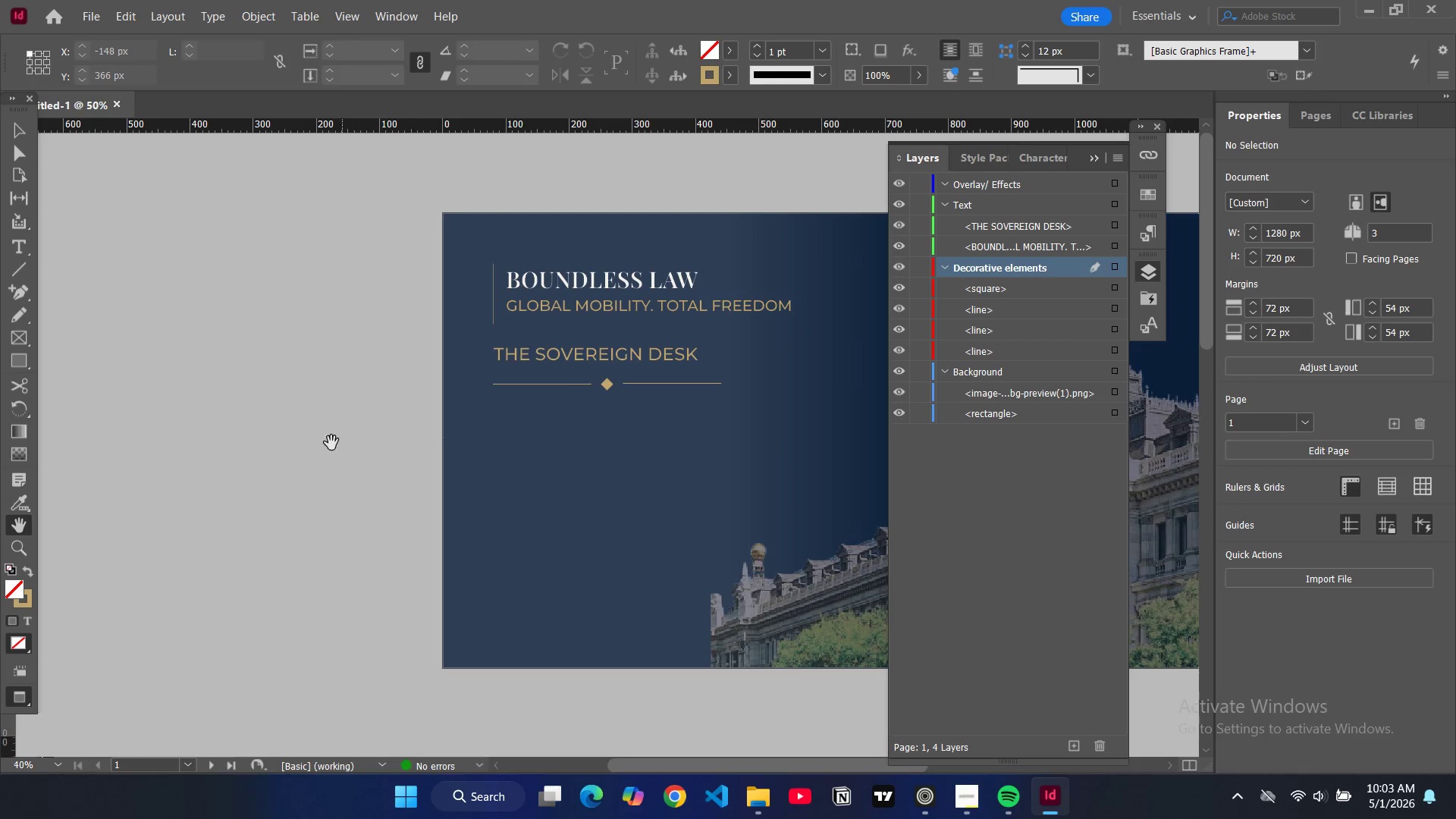 
left_click_drag(start_coordinate=[331, 443], to_coordinate=[41, 430])
 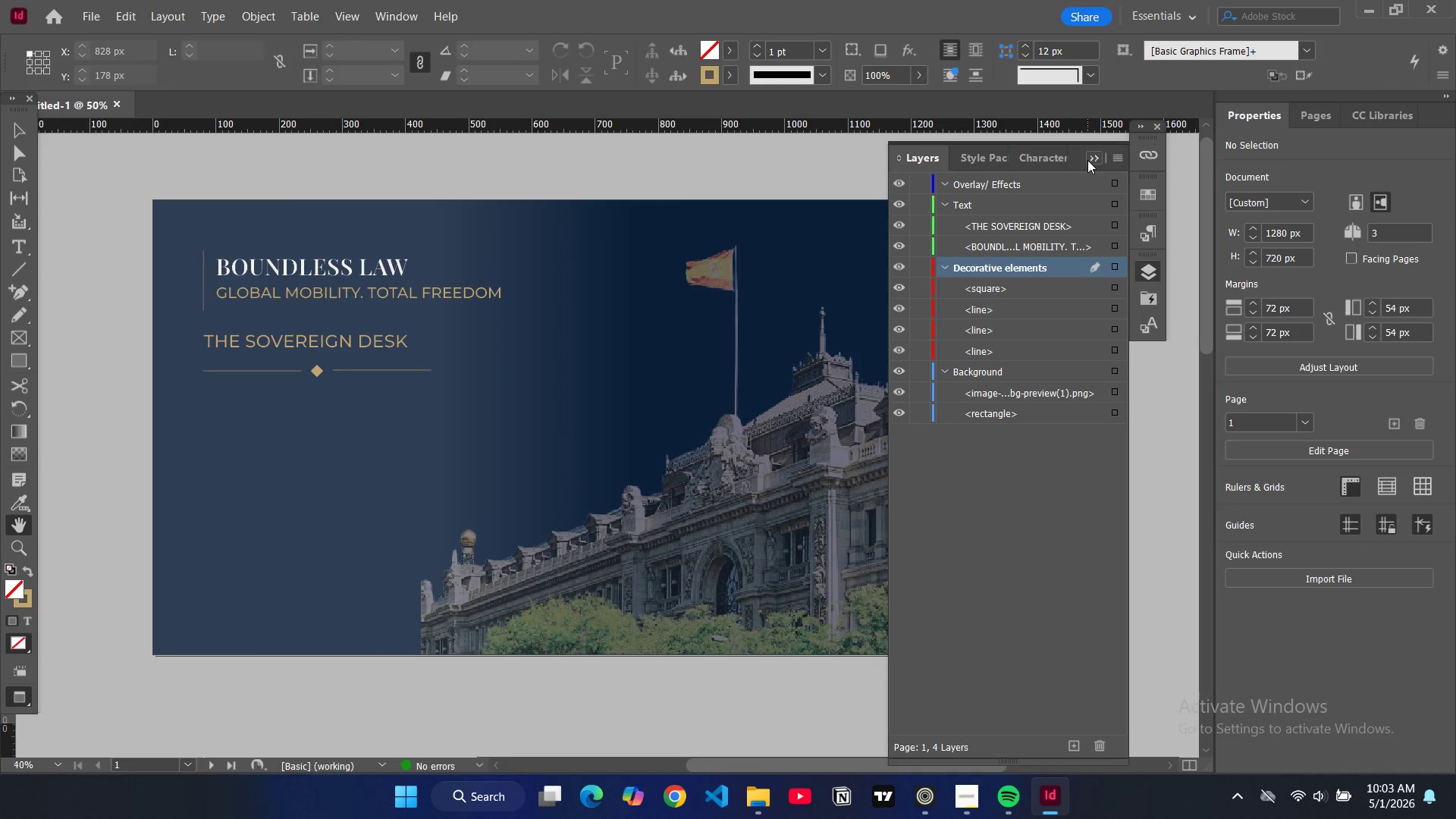 
left_click([1091, 157])
 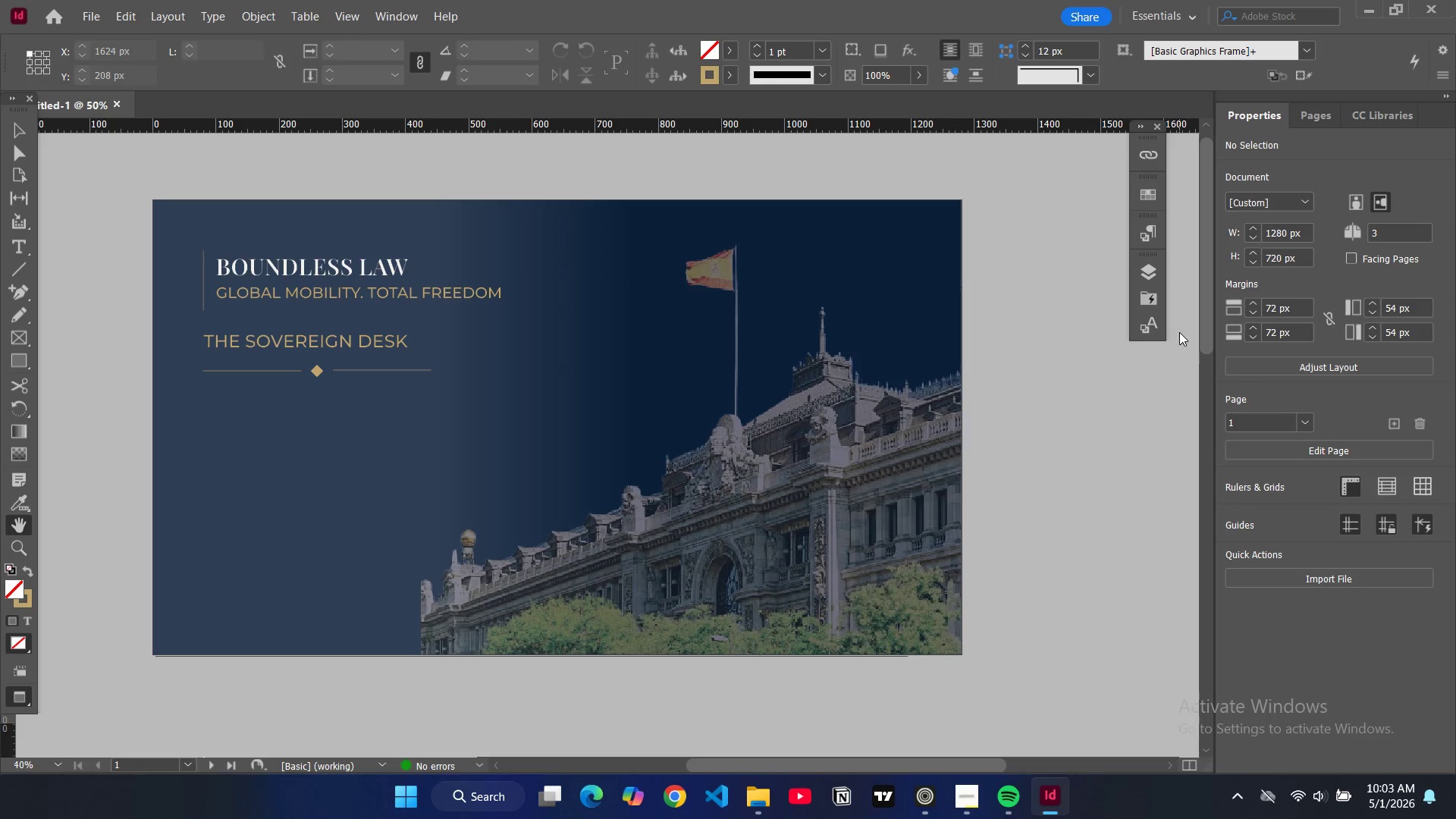 
wait(5.66)
 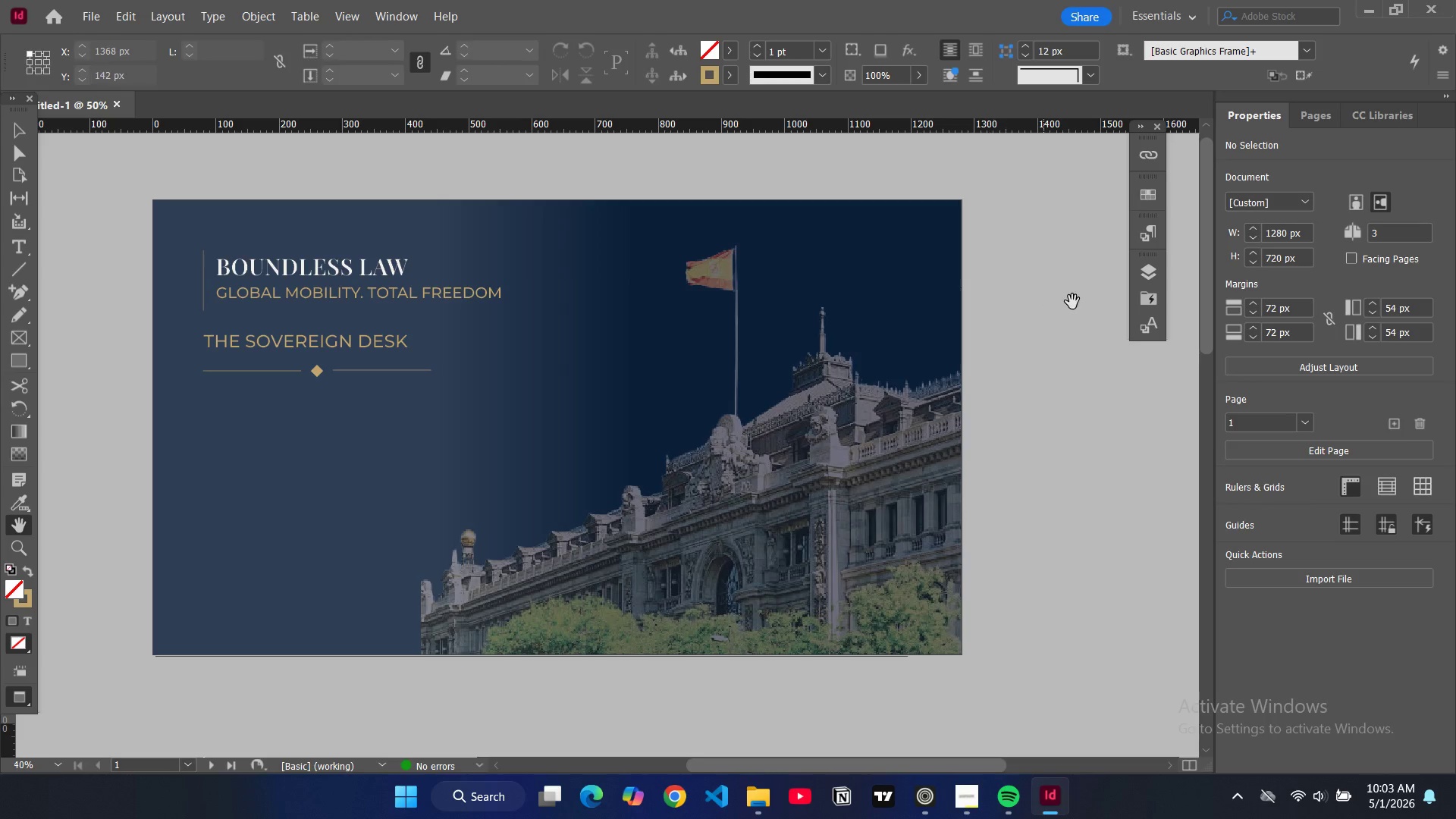 
key(W)
 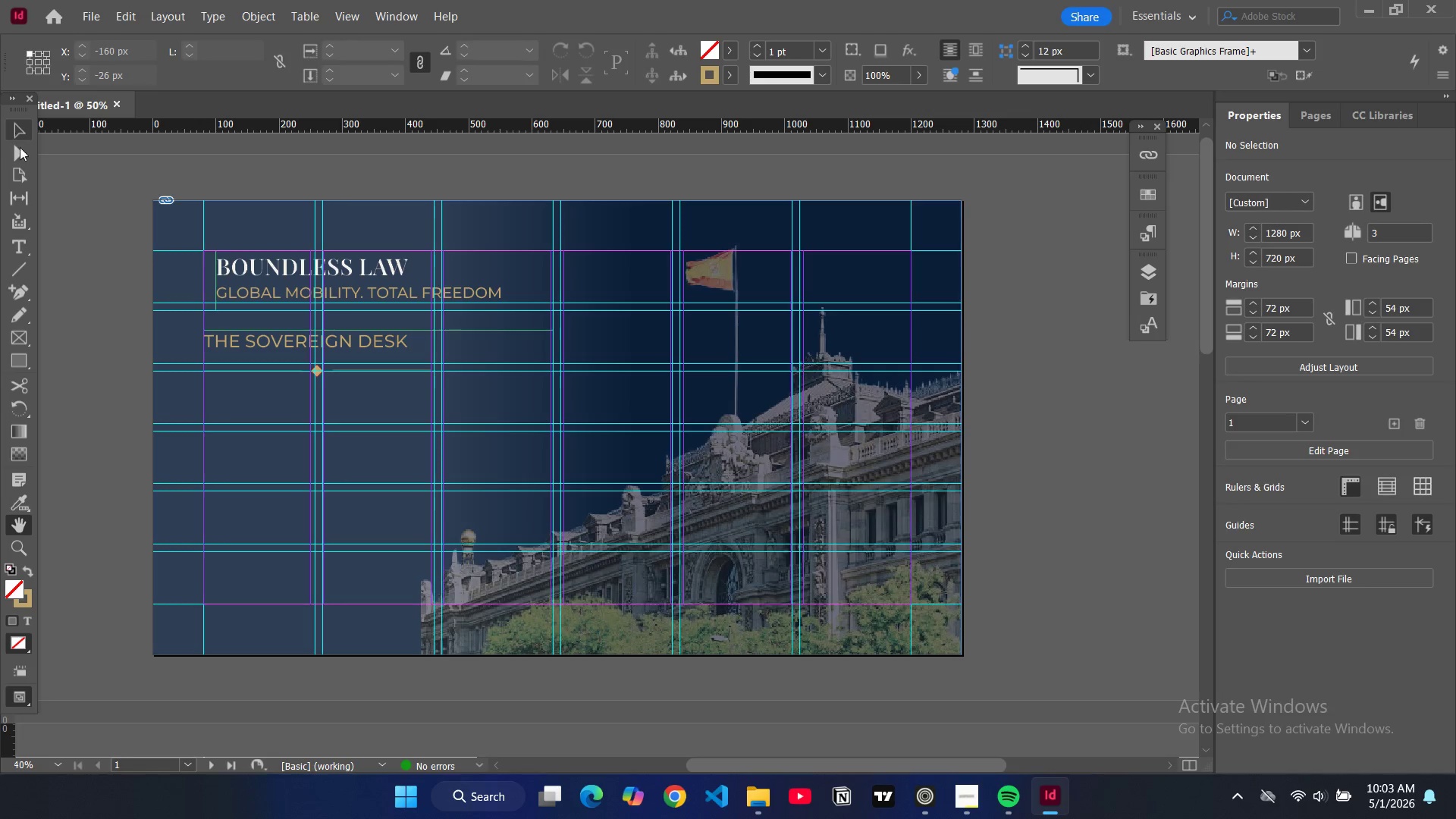 
left_click([17, 249])
 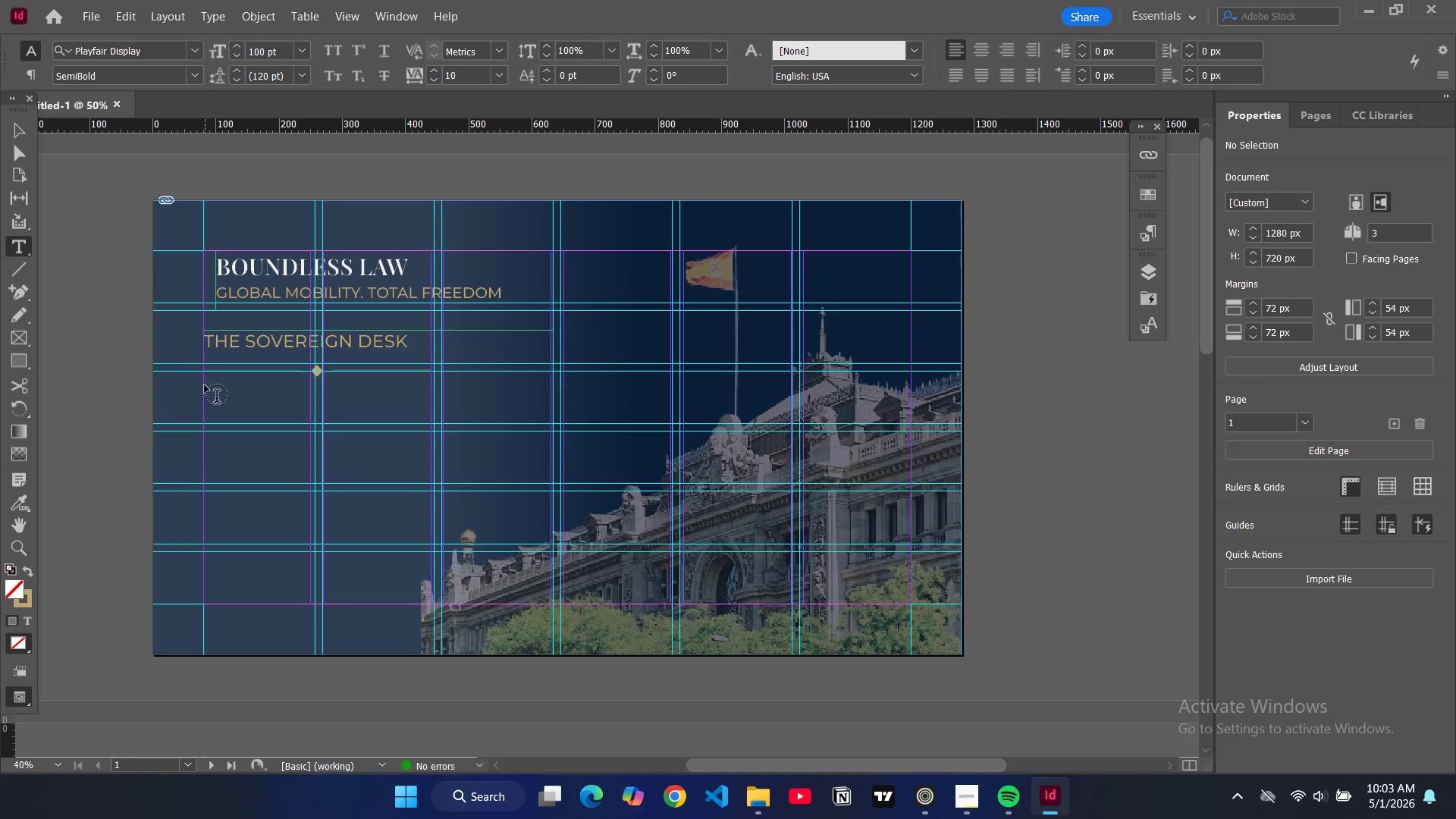 
left_click_drag(start_coordinate=[204, 383], to_coordinate=[548, 544])
 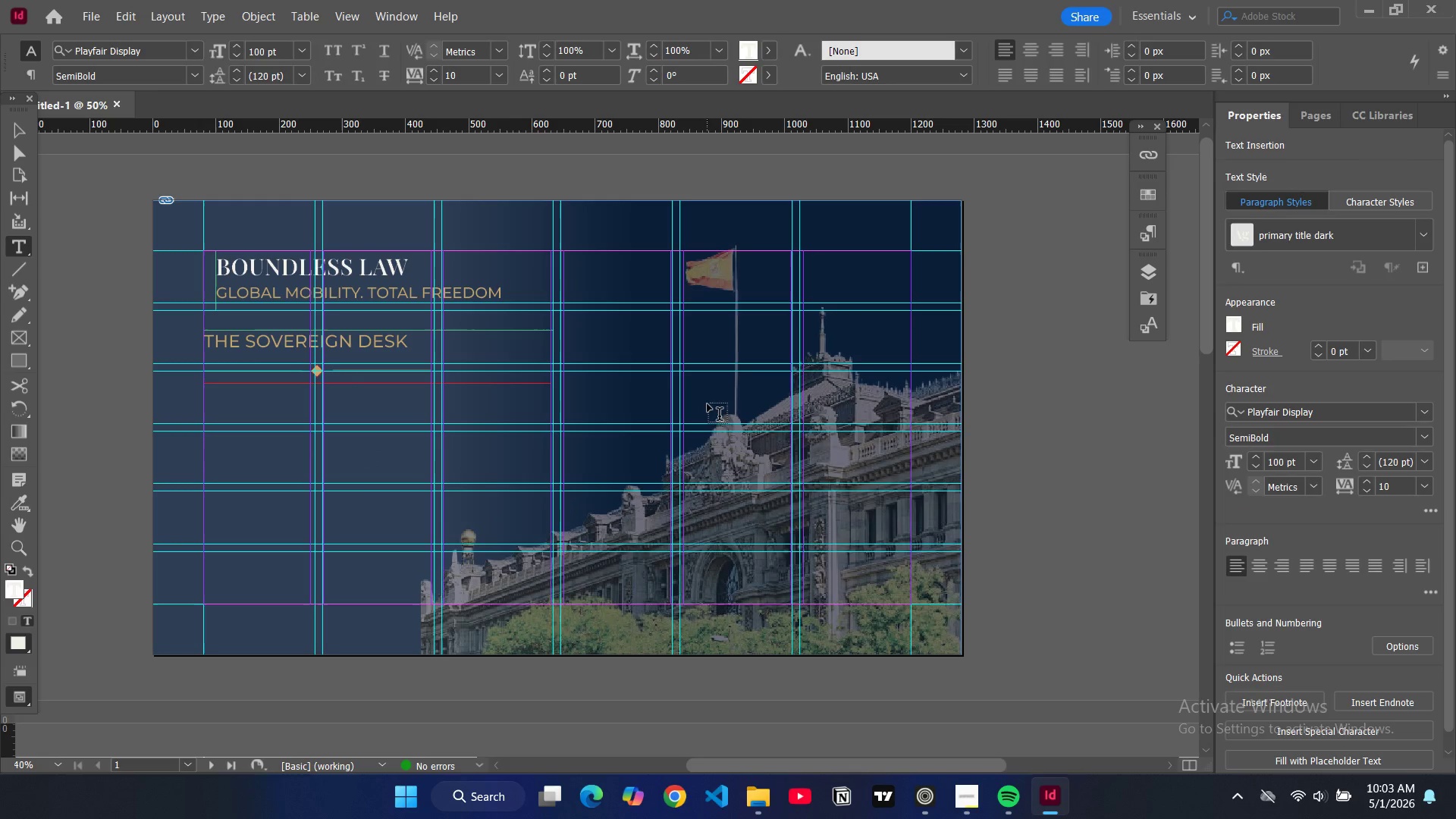 
type(THE 2024)
 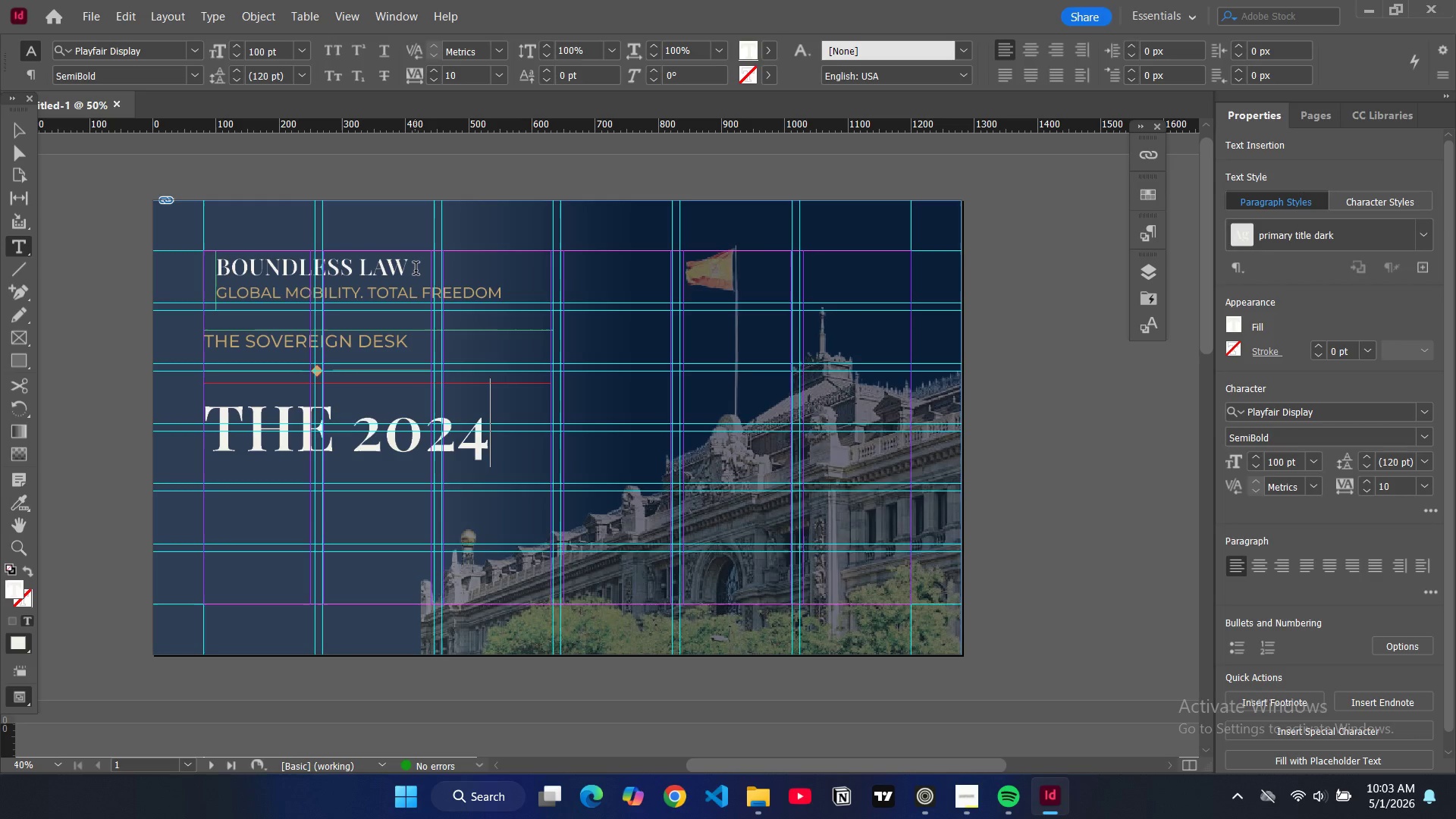 
wait(14.44)
 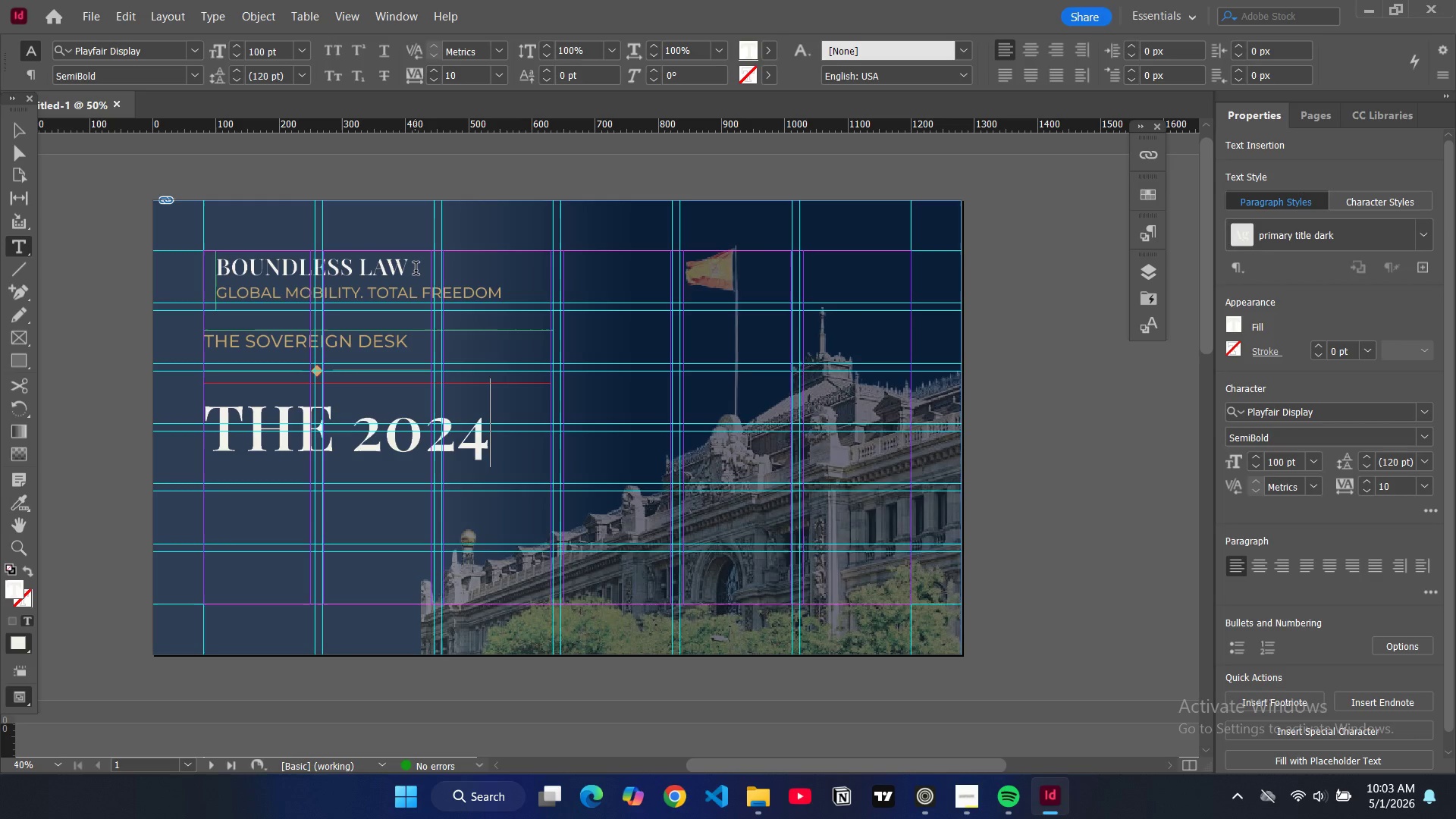 
left_click([1147, 231])
 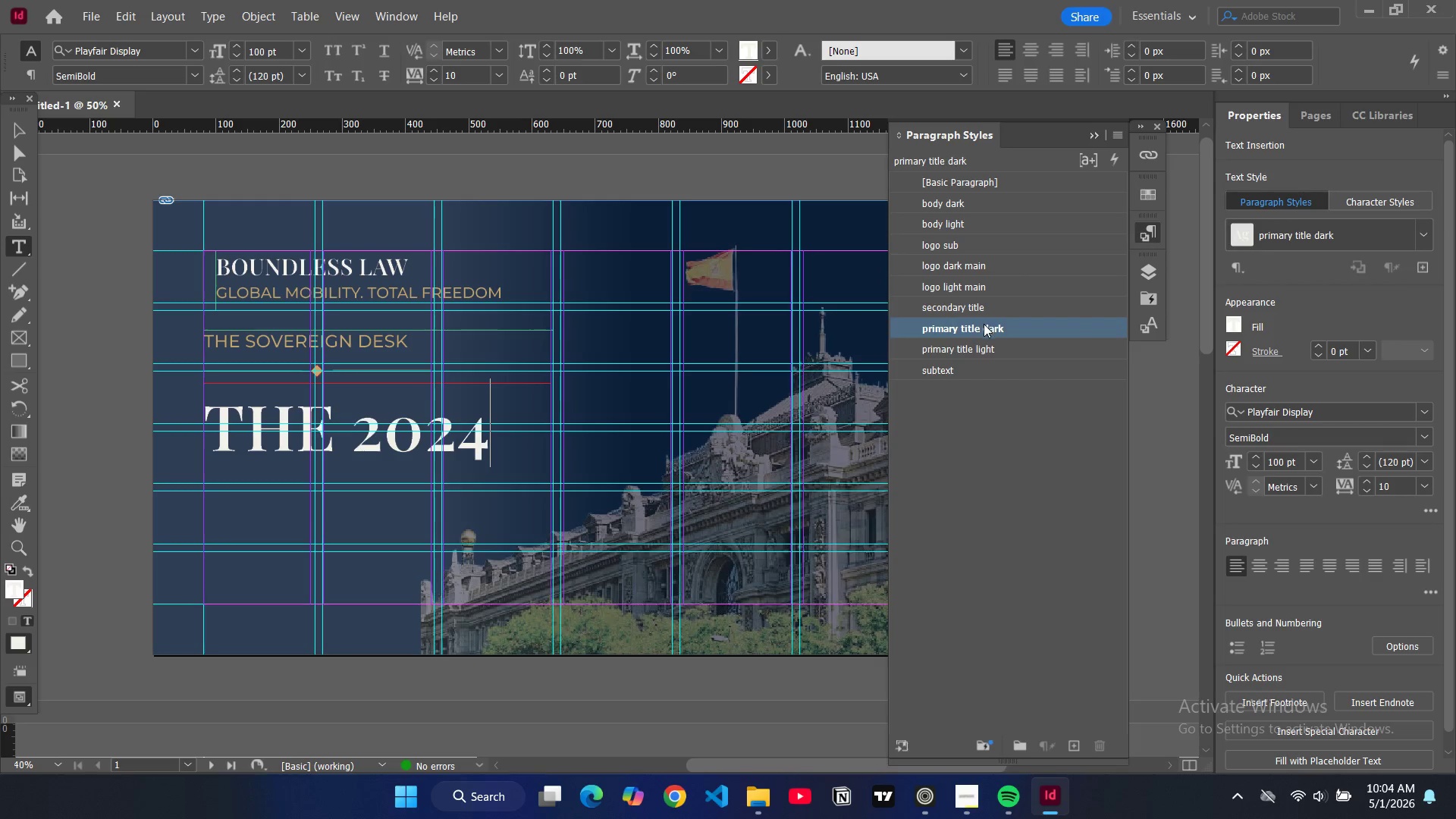 
double_click([986, 328])
 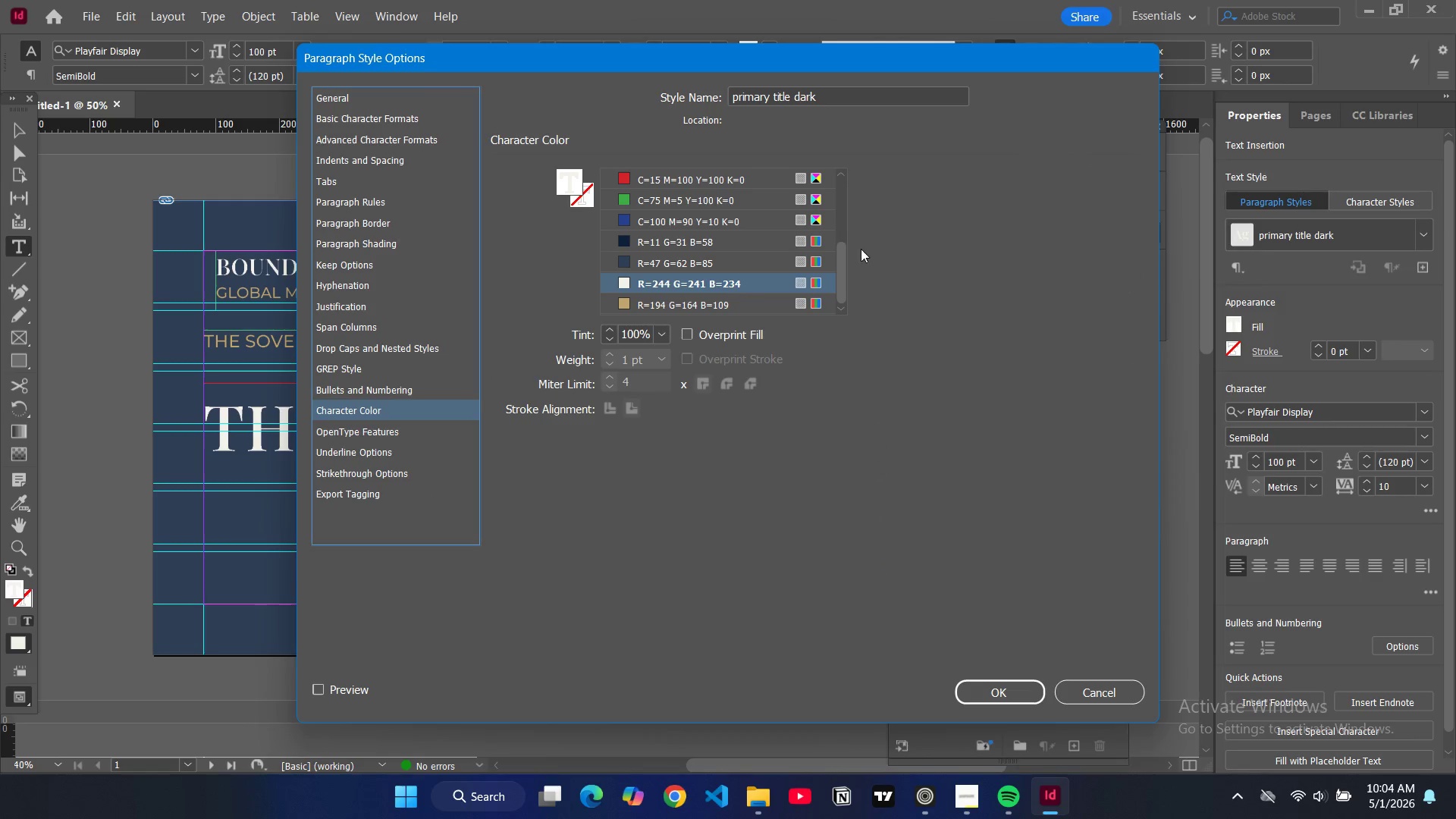 
left_click([359, 118])
 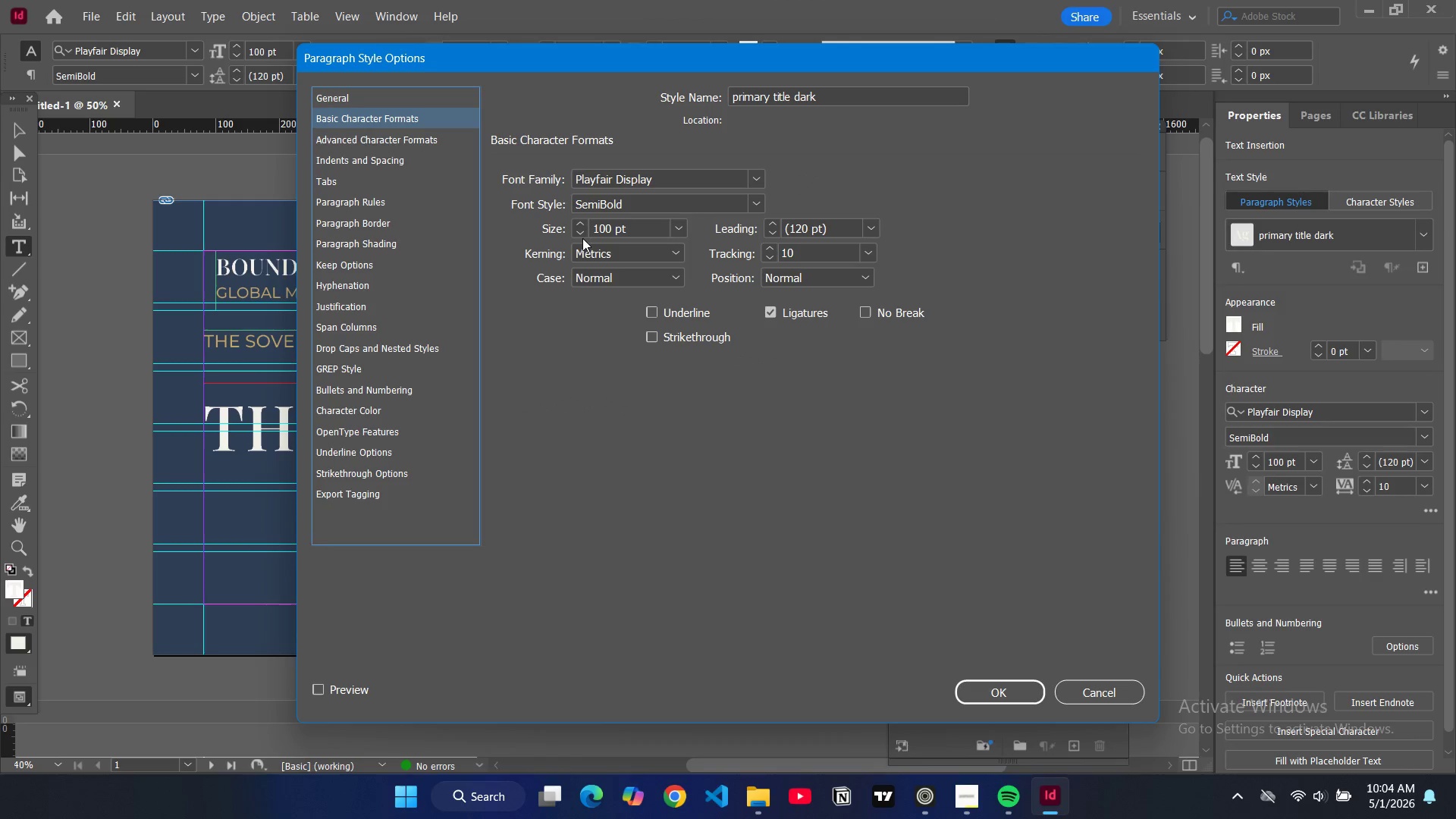 
double_click([580, 234])
 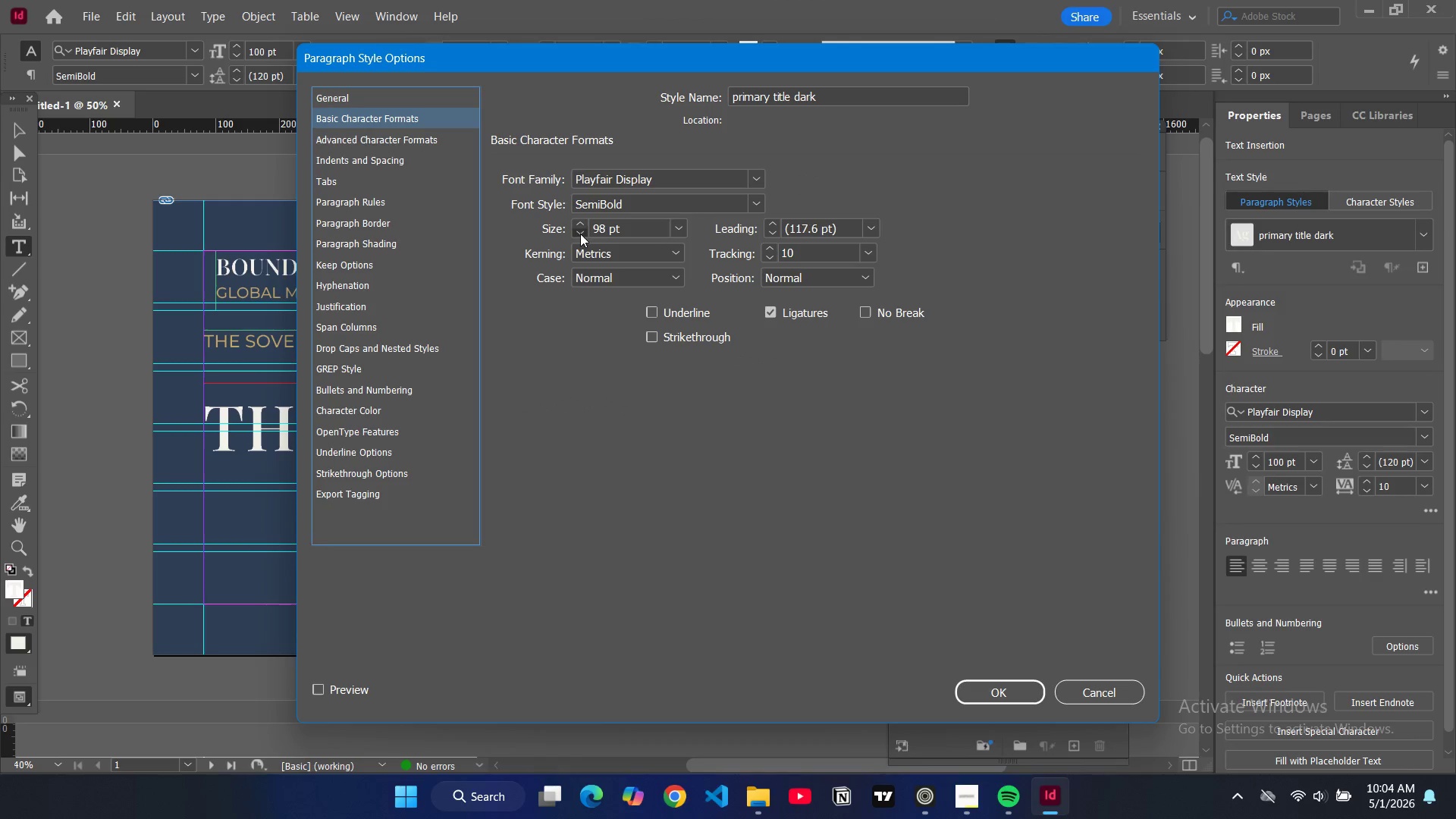 
triple_click([580, 234])
 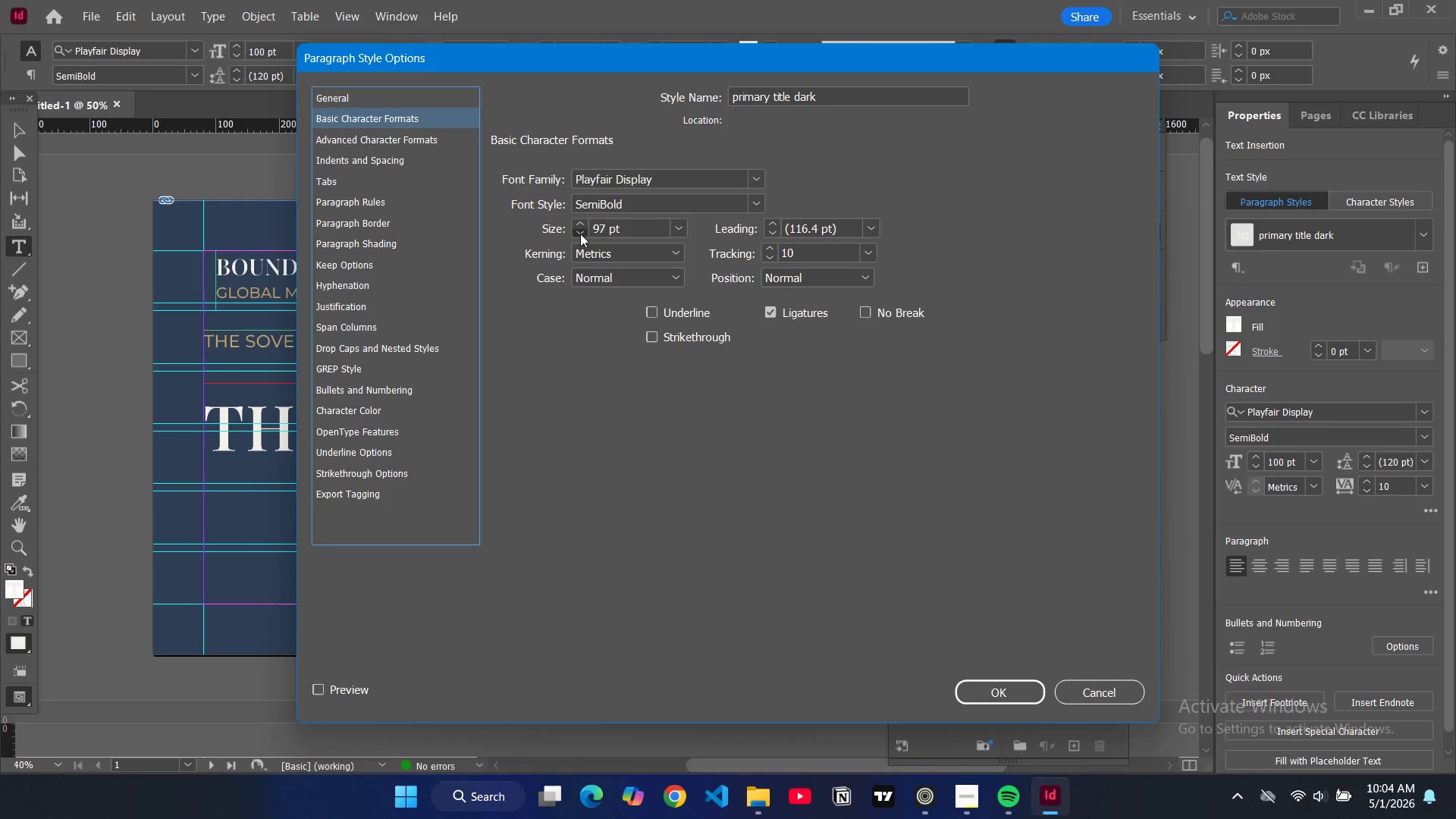 
triple_click([580, 234])
 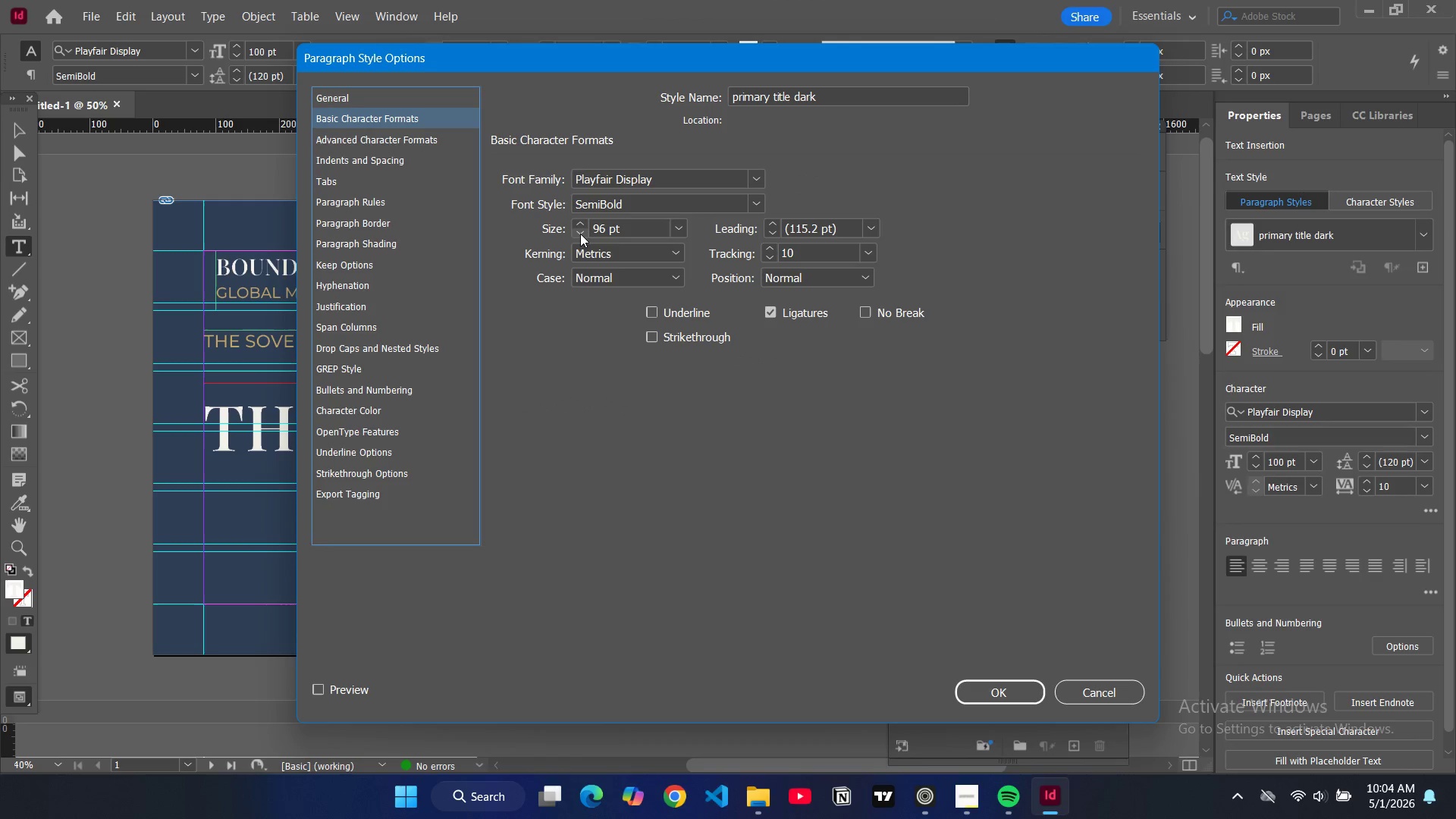 
triple_click([580, 234])
 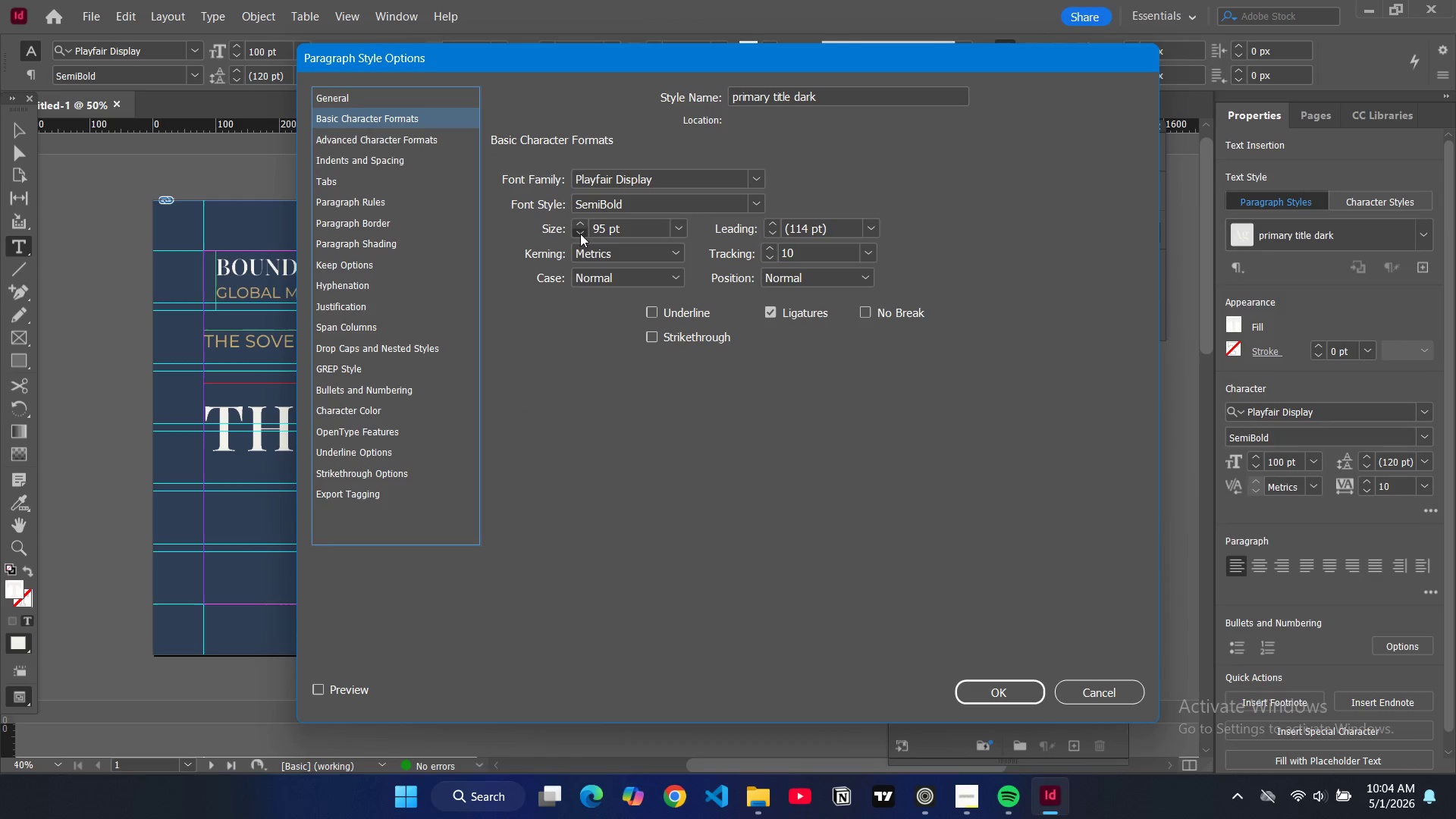 
triple_click([580, 234])
 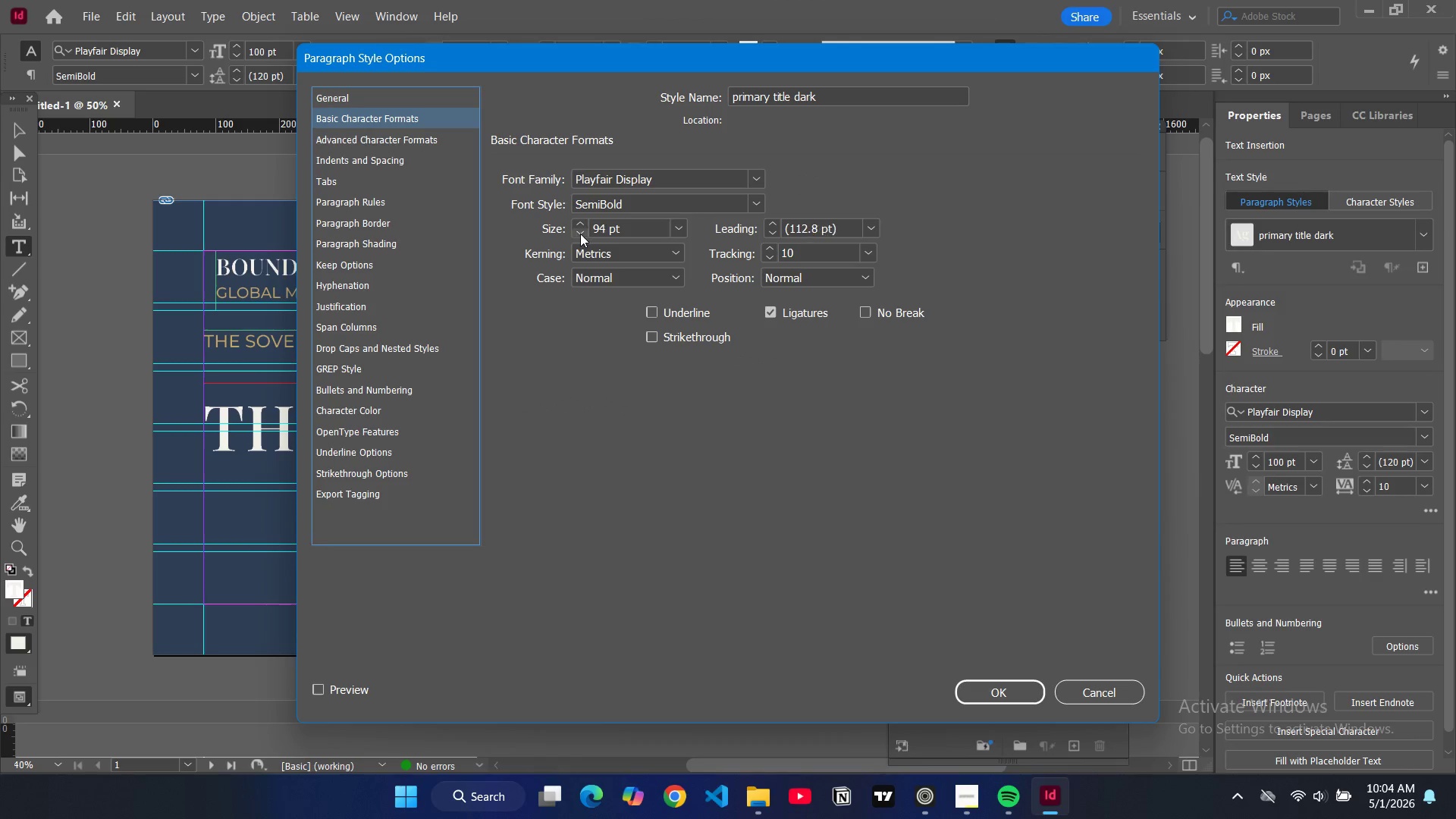 
triple_click([580, 234])
 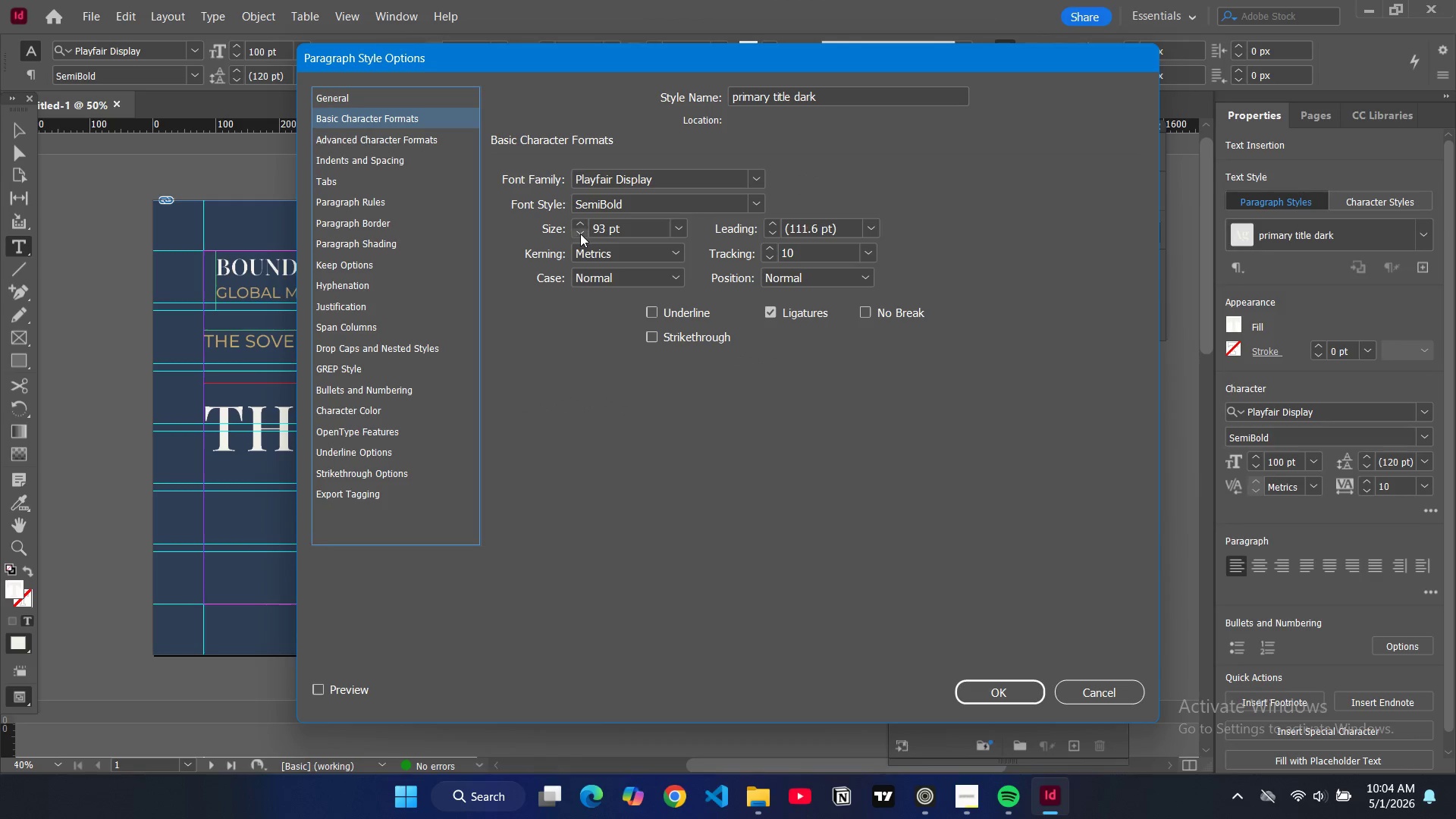 
triple_click([580, 234])
 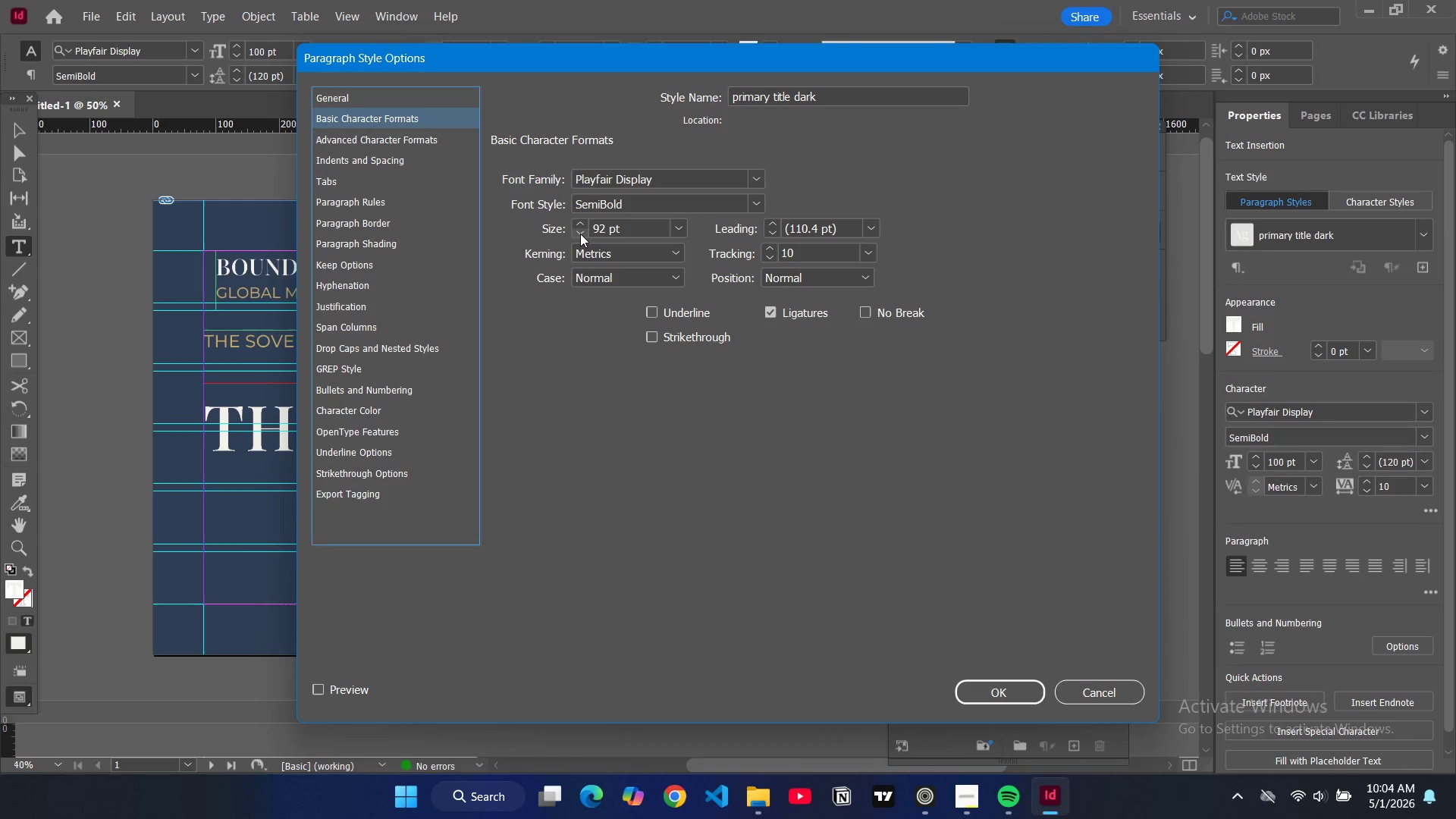 
triple_click([580, 234])
 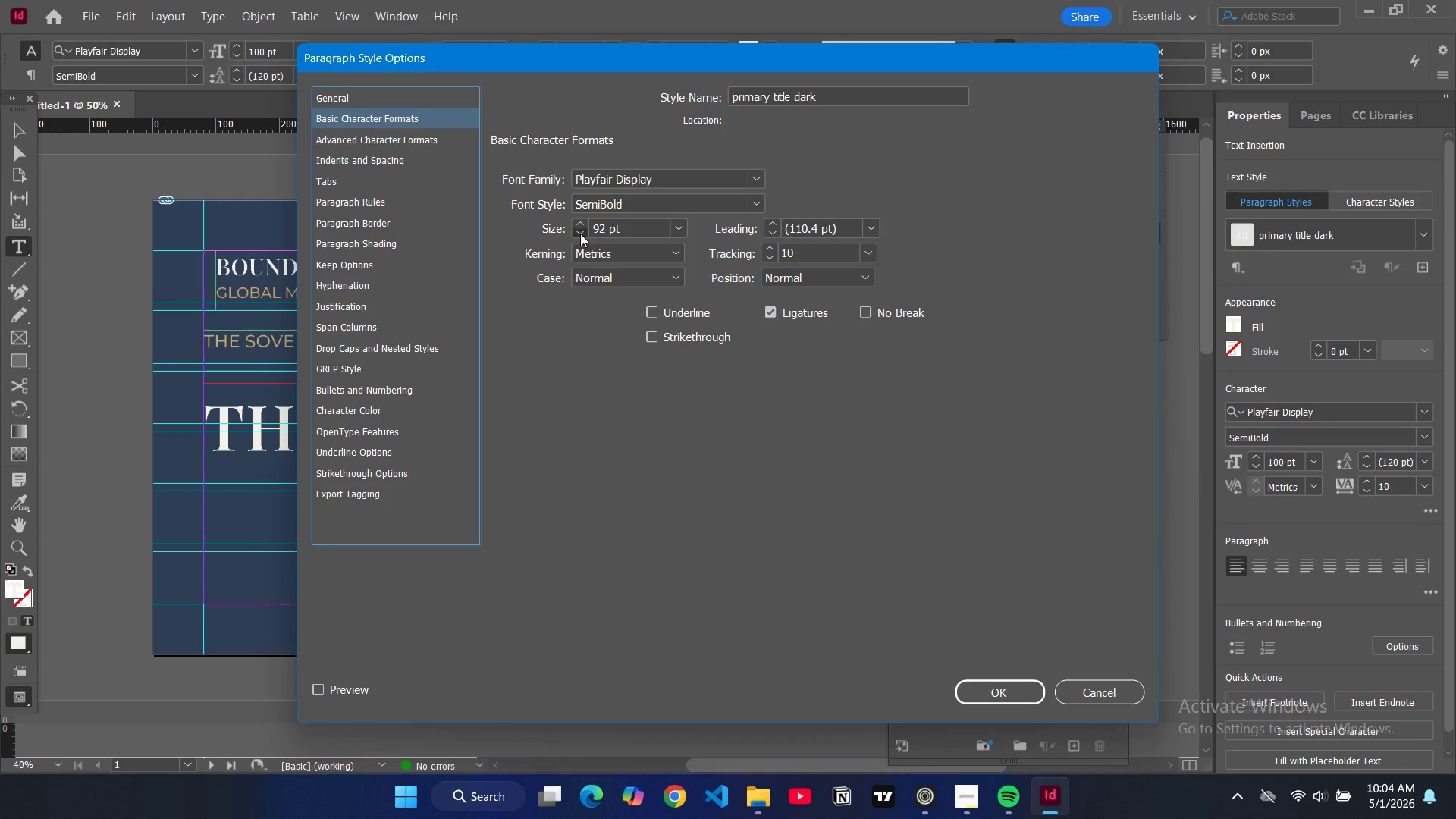 
triple_click([580, 234])
 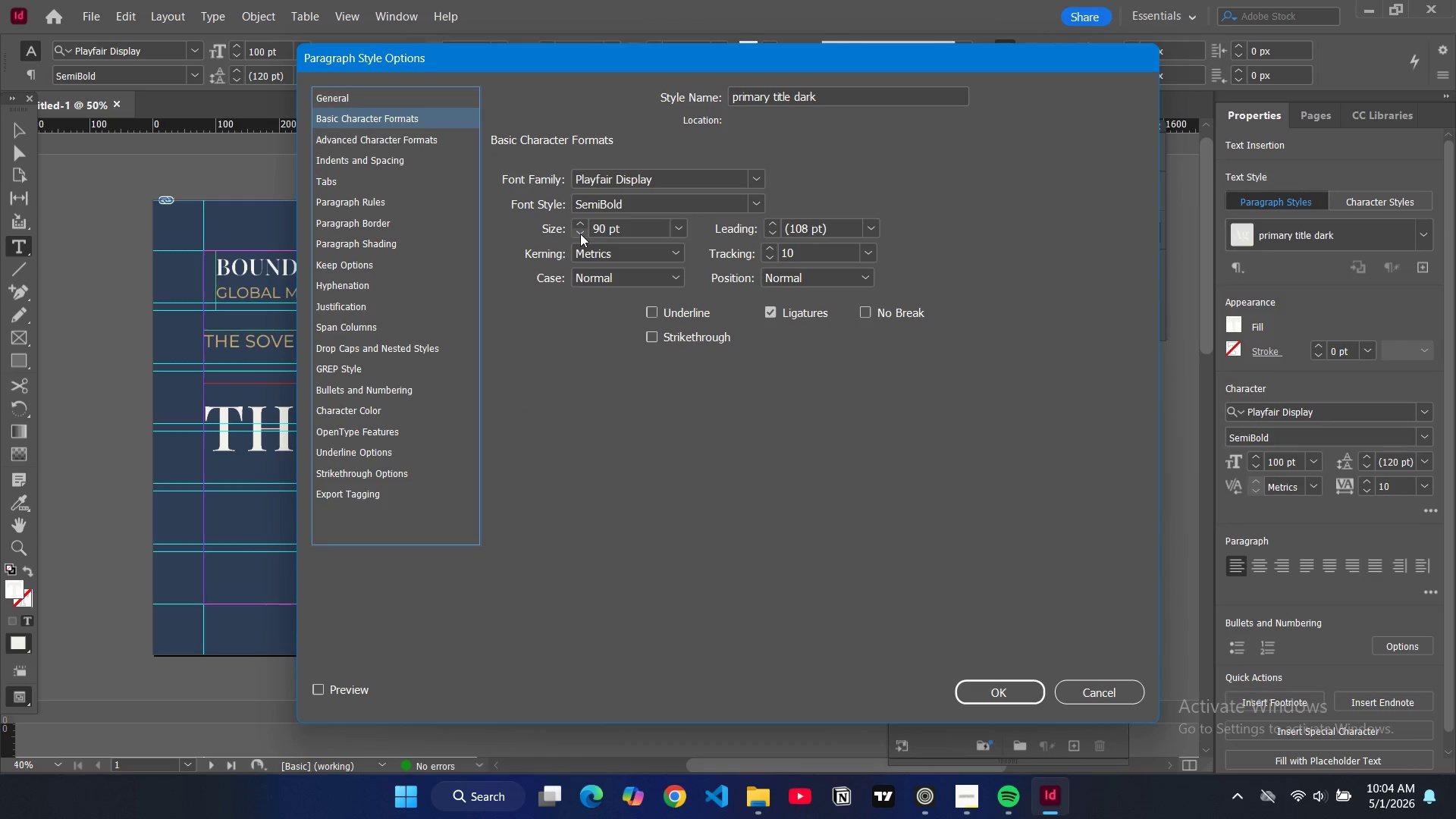 
triple_click([580, 234])
 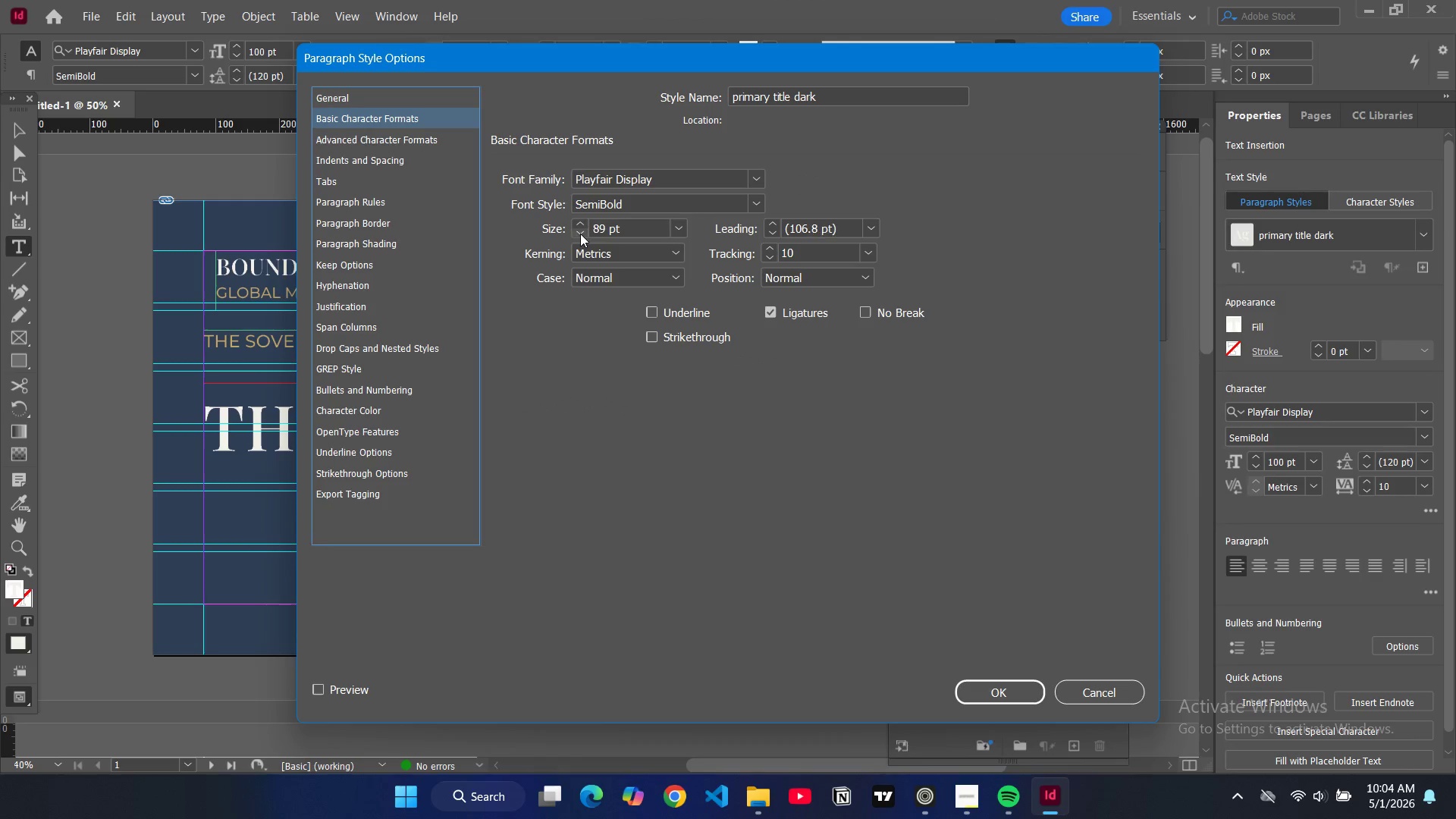 
triple_click([580, 234])
 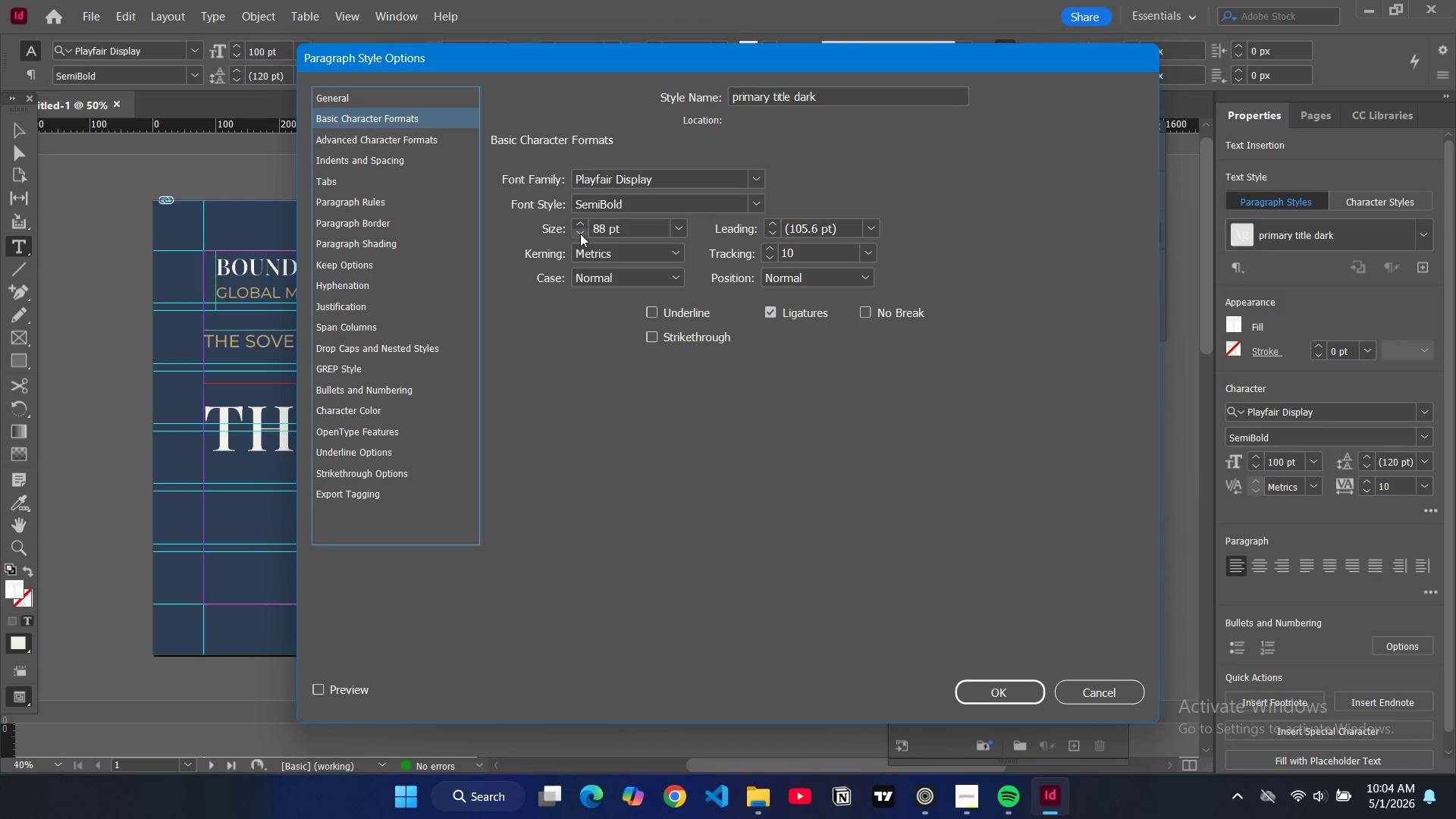 
triple_click([580, 234])
 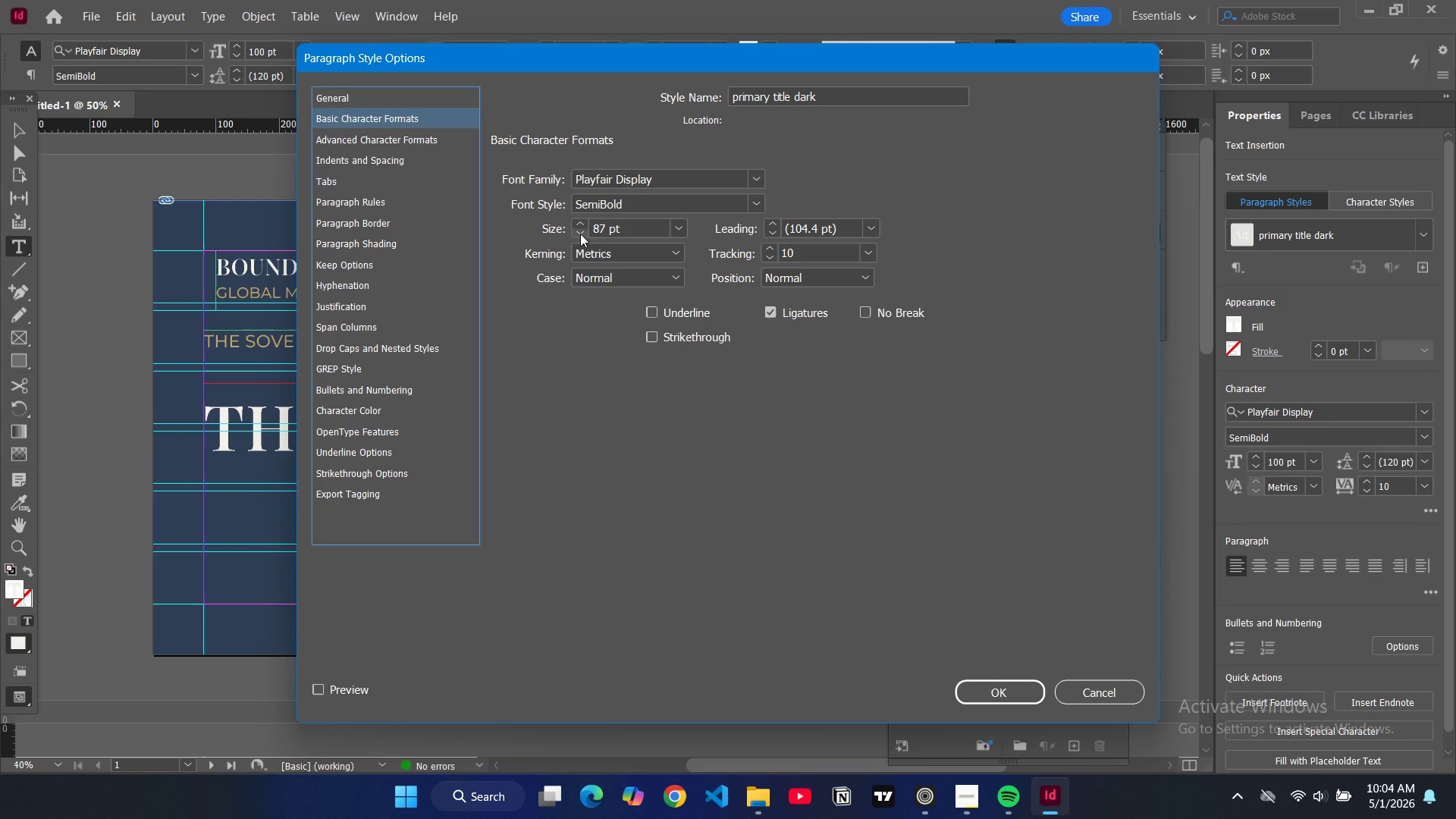 
triple_click([580, 234])
 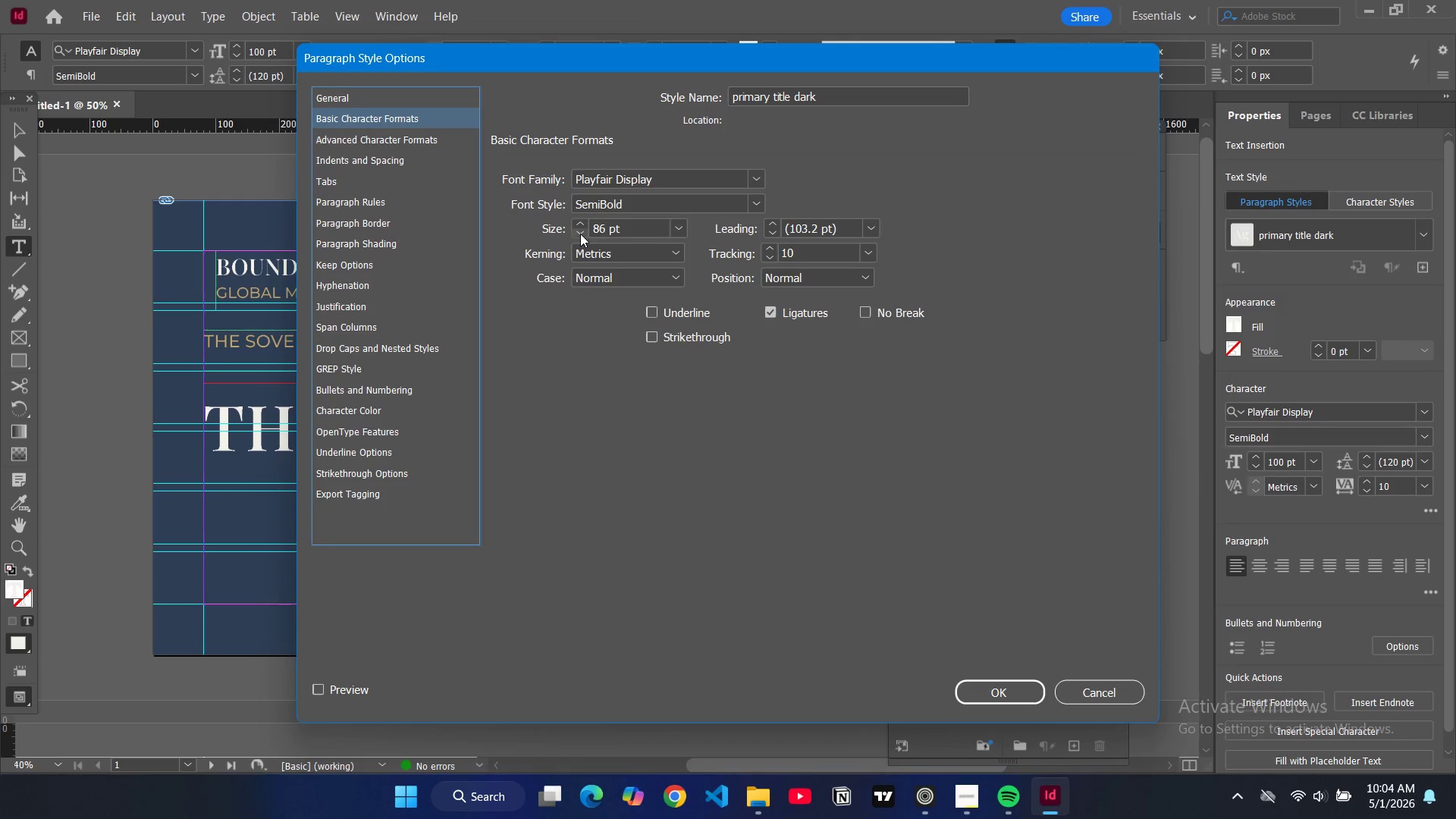 
triple_click([580, 234])
 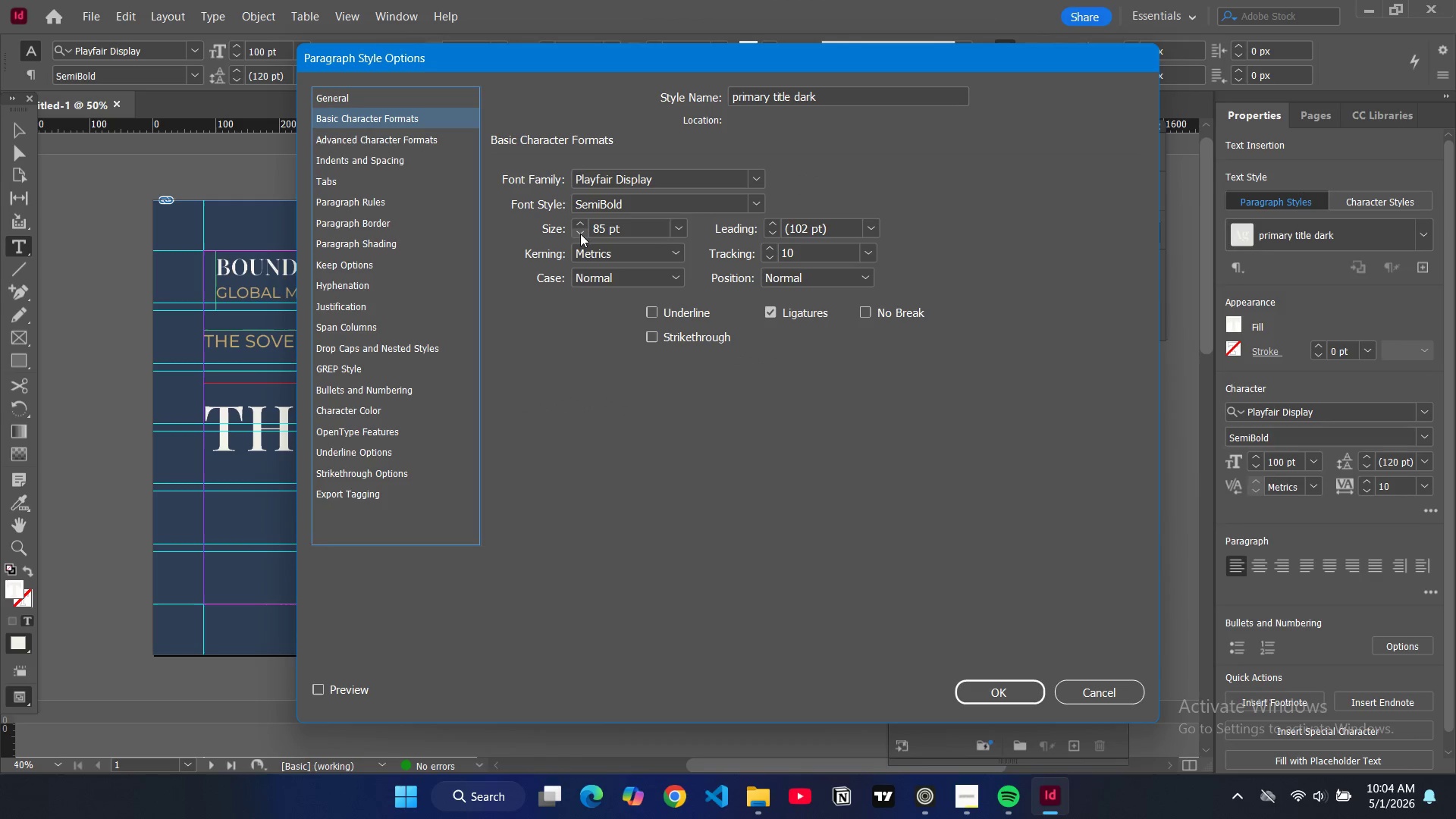 
triple_click([580, 234])
 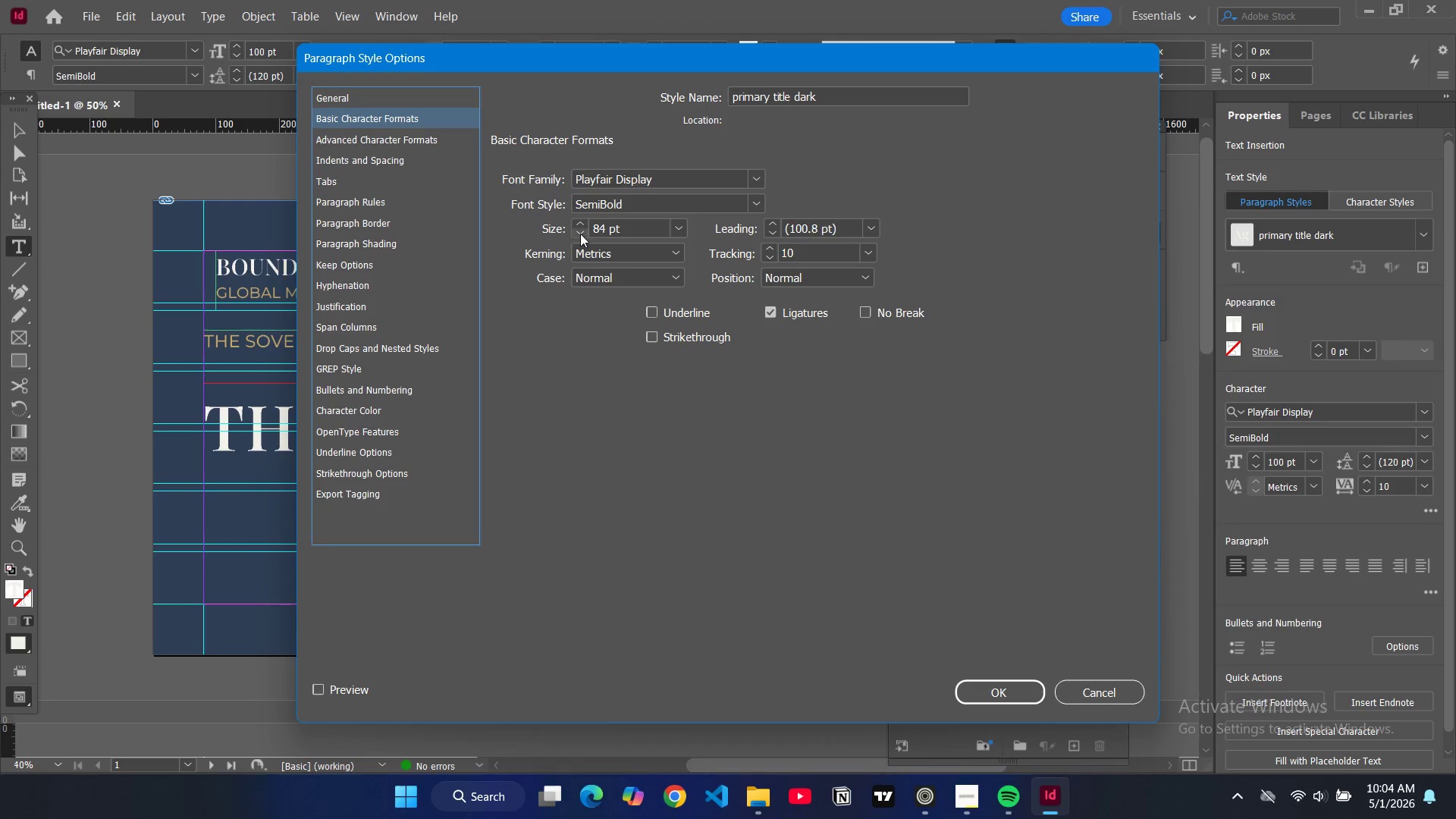 
triple_click([580, 234])
 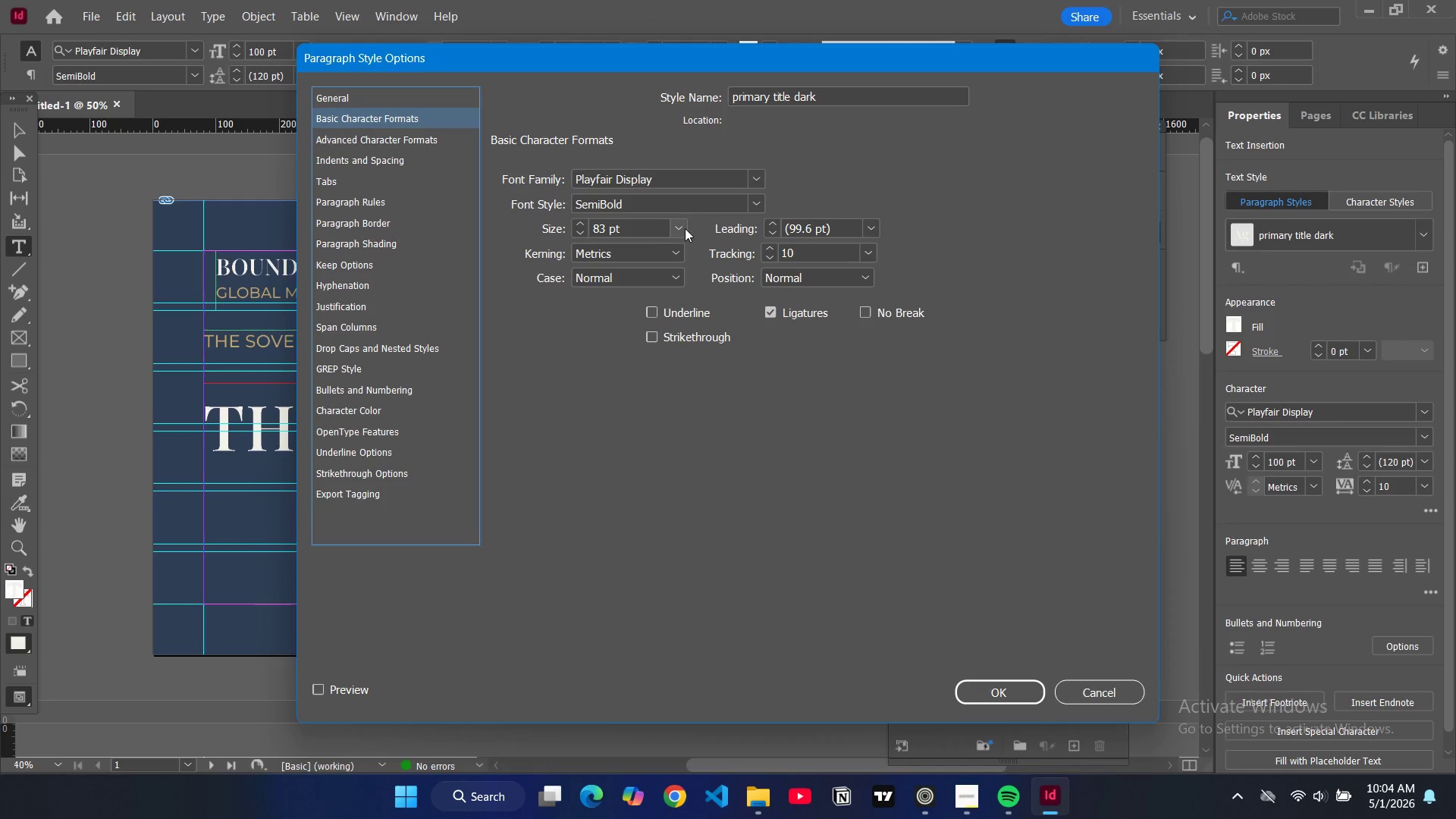 
left_click([685, 228])
 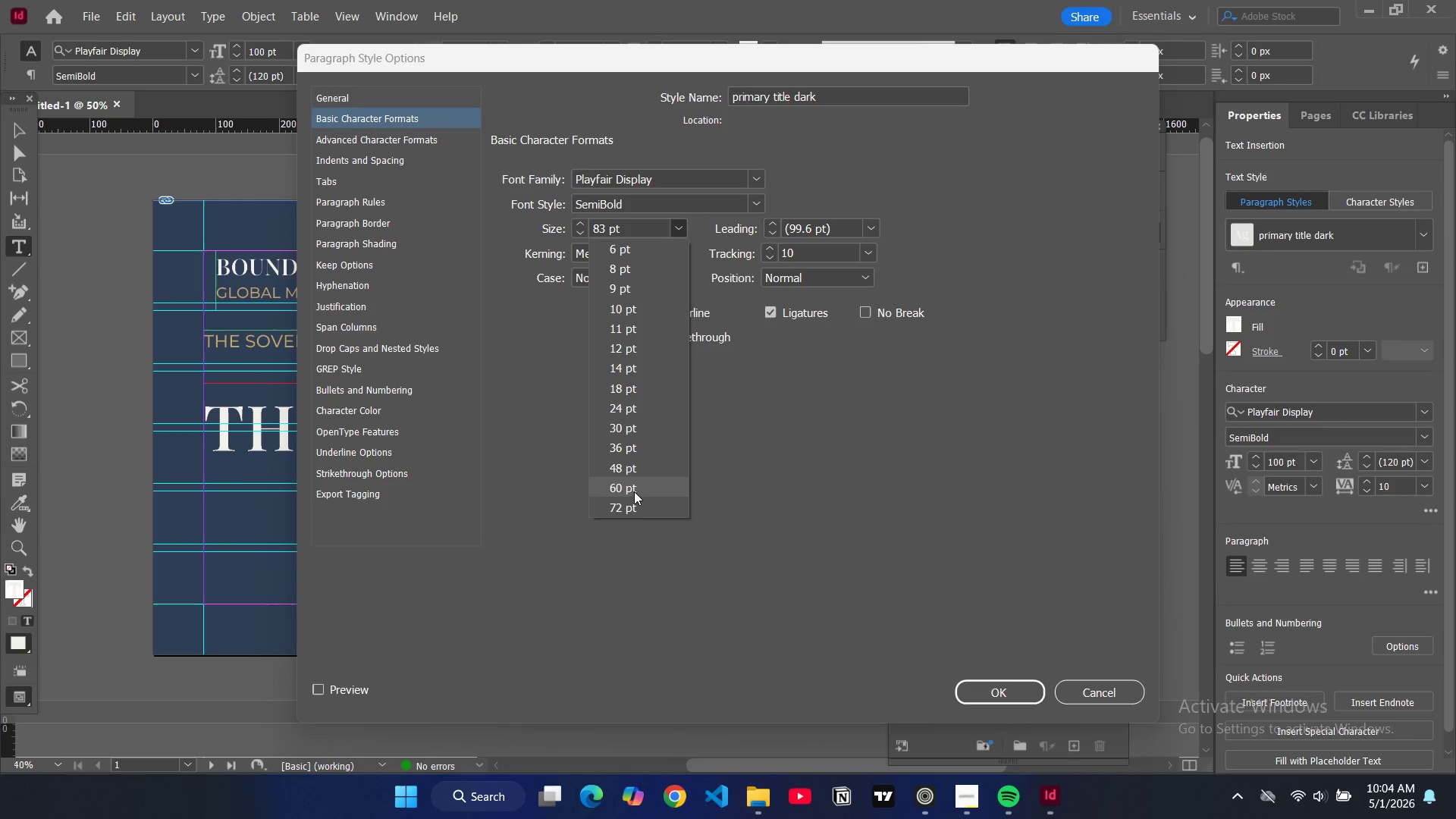 
left_click([633, 490])
 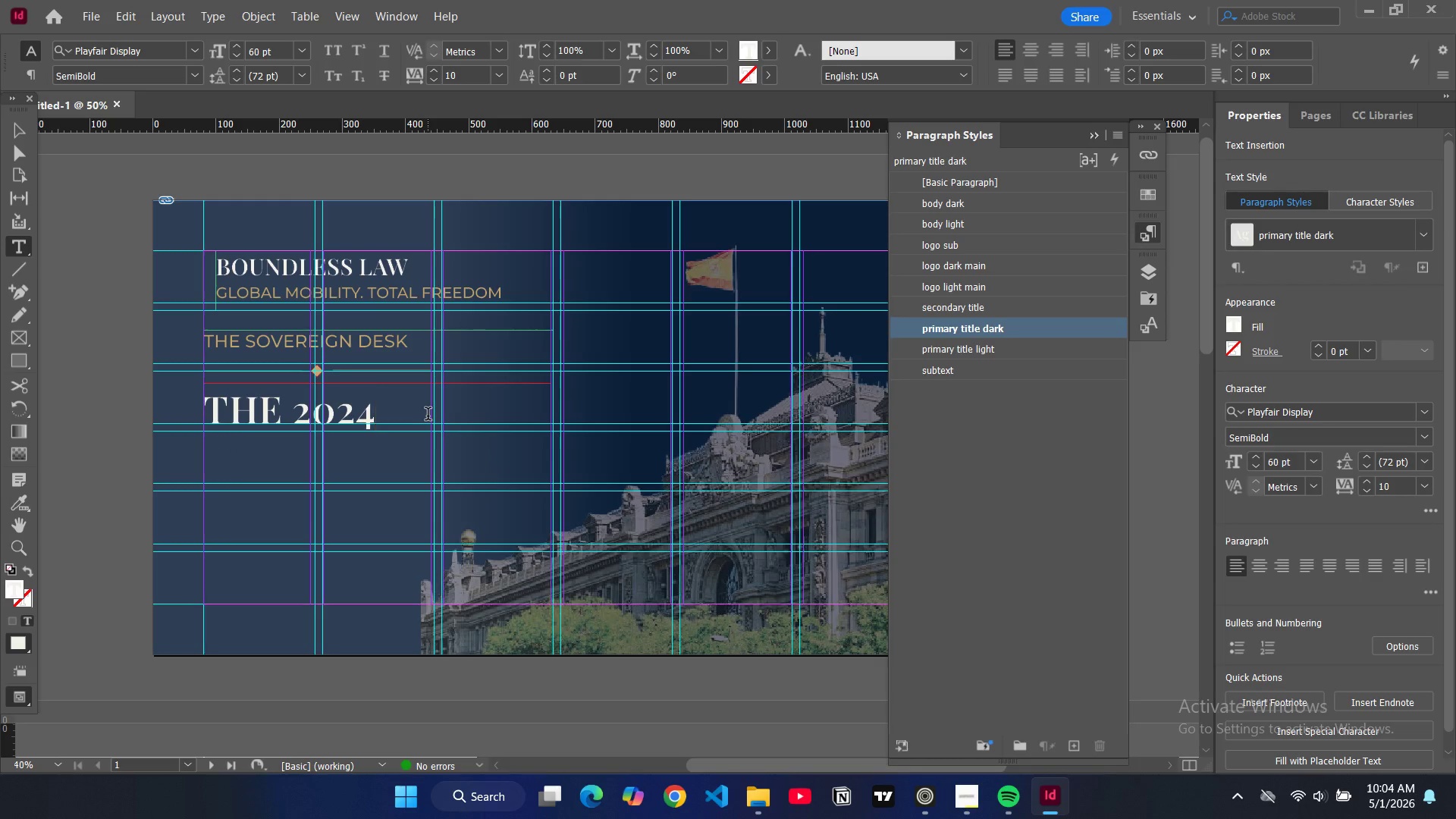 
wait(5.77)
 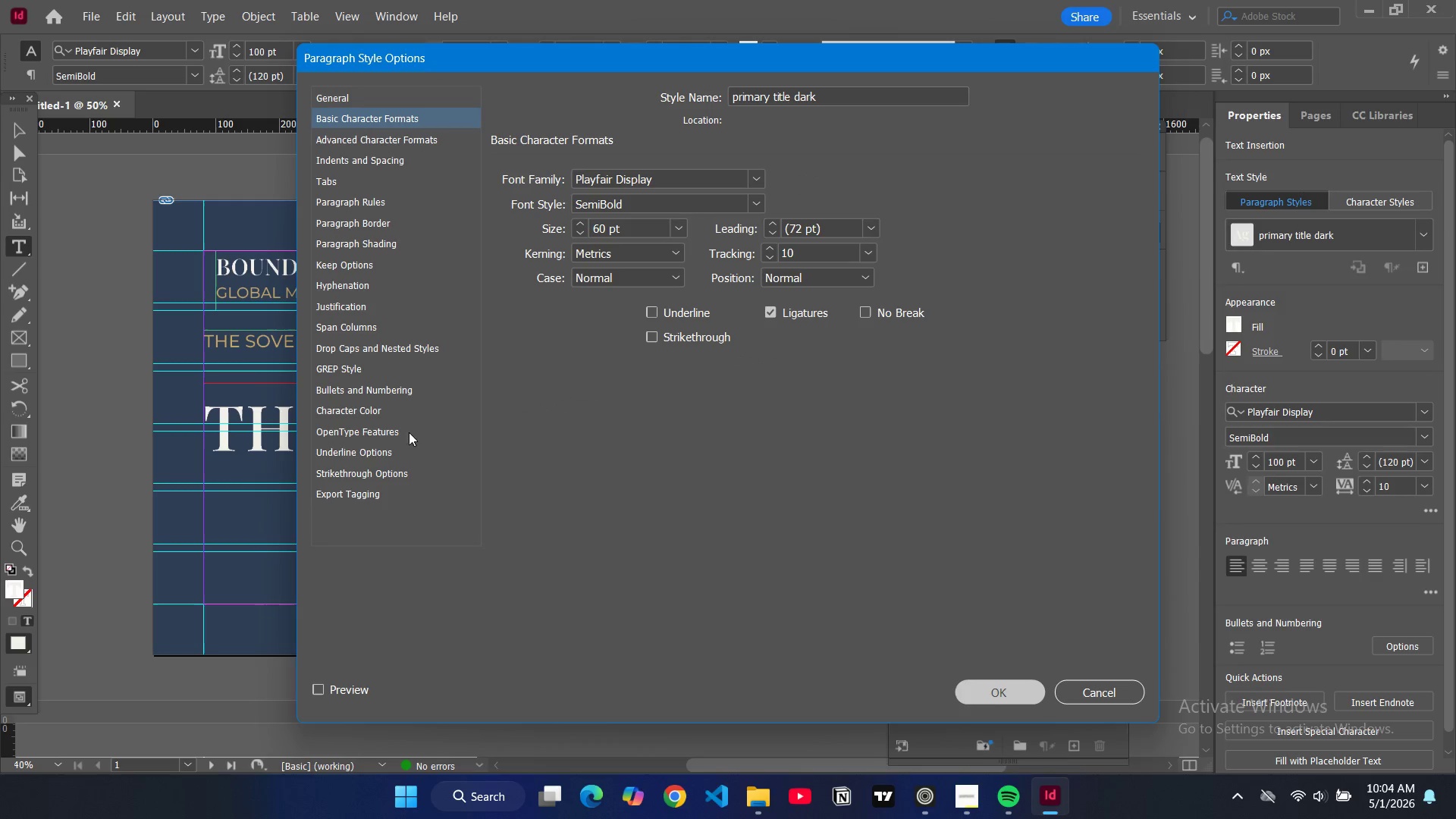 
type( SPAIN )
key(Backspace)
key(Backspace)
key(Backspace)
key(Backspace)
key(Backspace)
key(Backspace)
 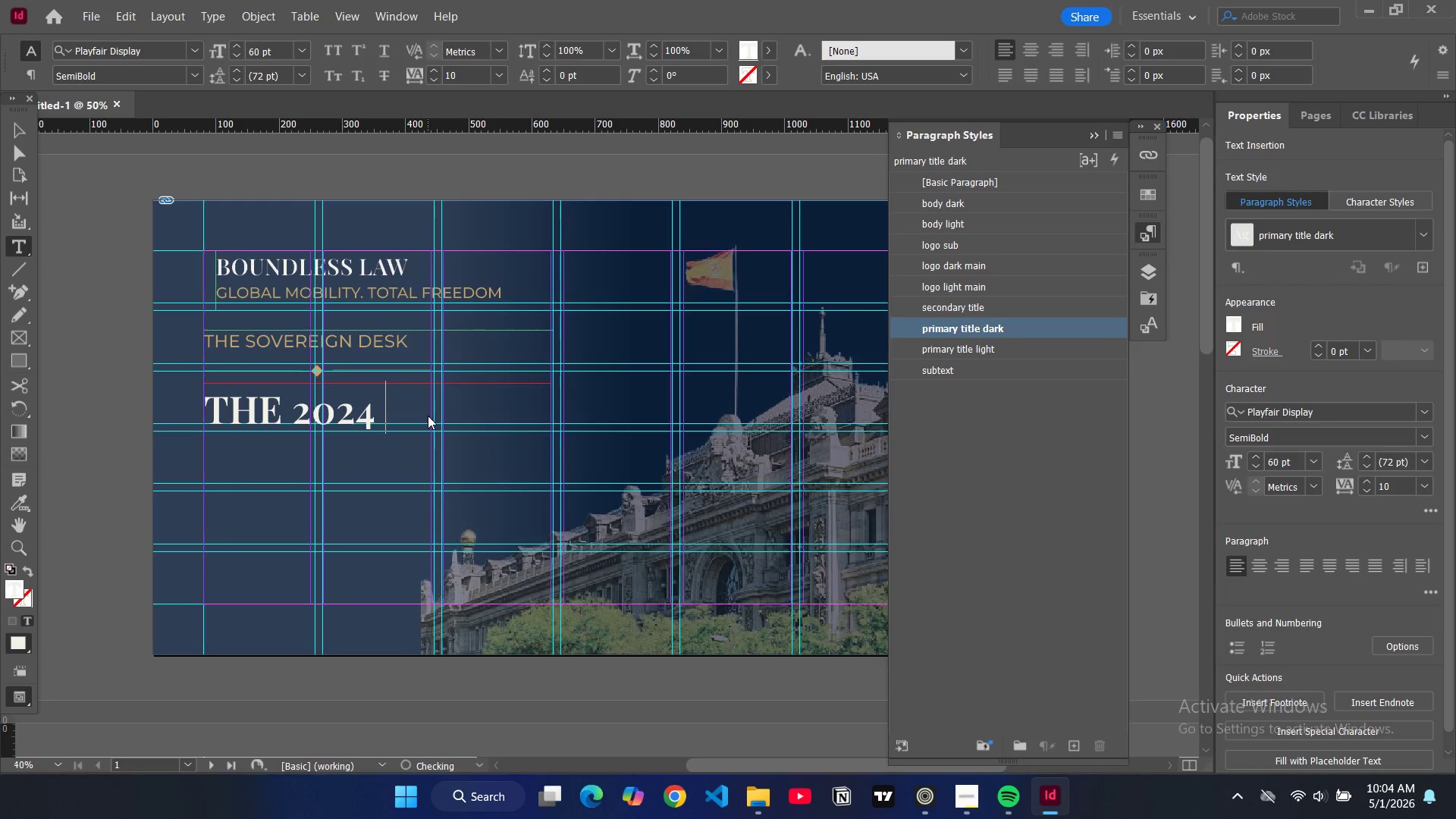 
key(Enter)
 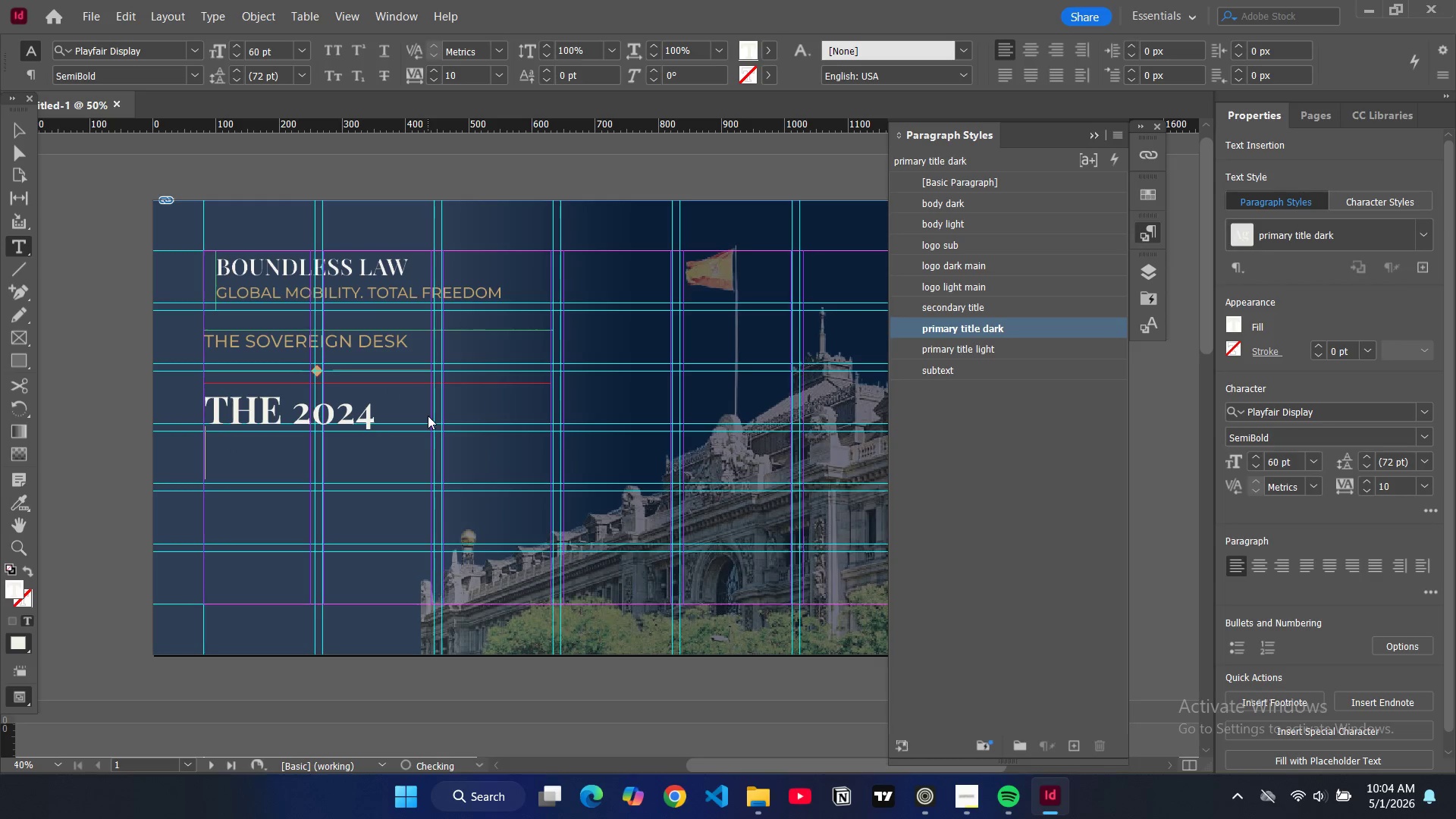 
type(SPAIN DIF)
key(Backspace)
type(GITAL)
 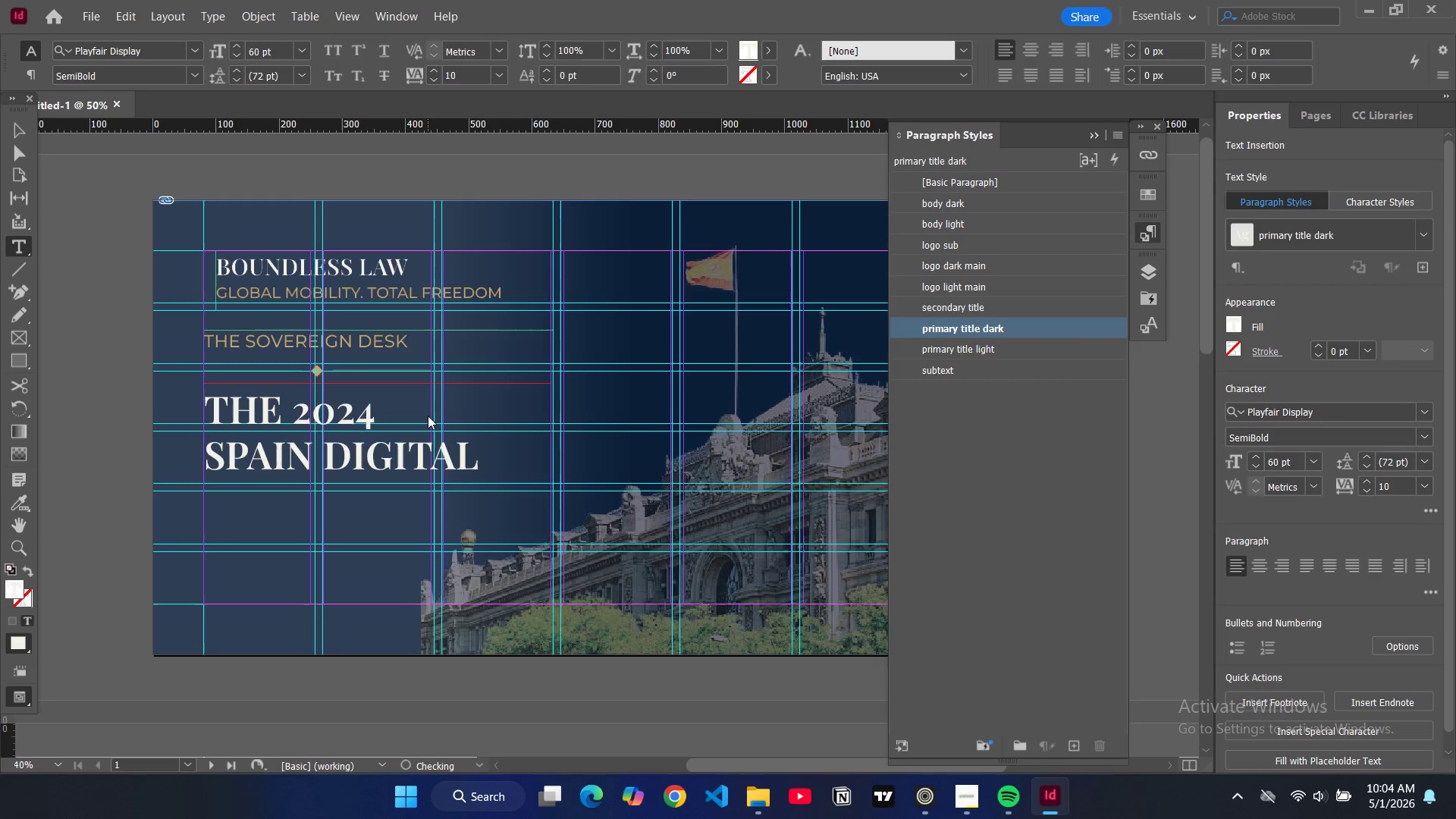 
key(Enter)
 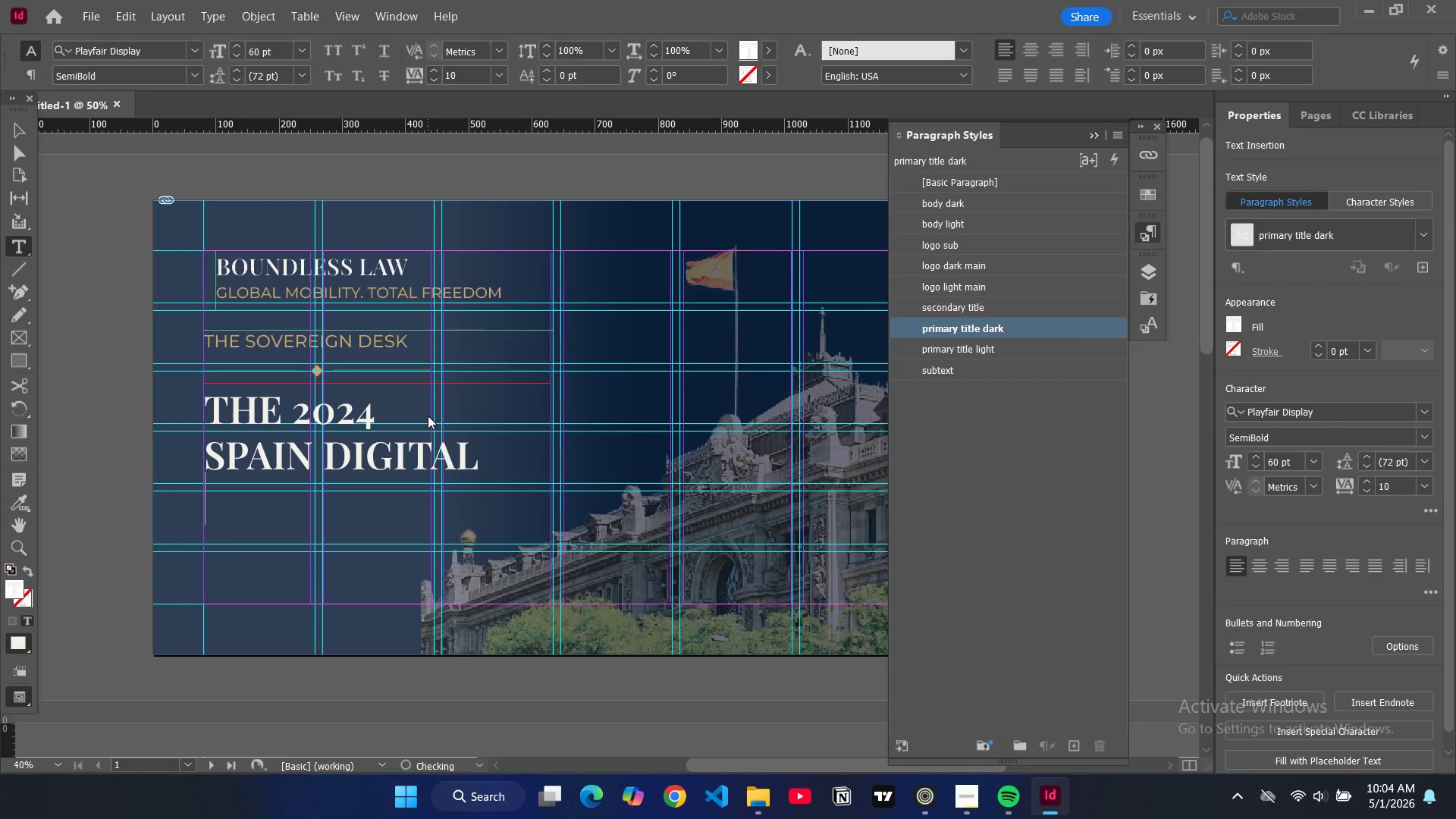 
type(NA)
key(Backspace)
type(OMAD UPDATE)
 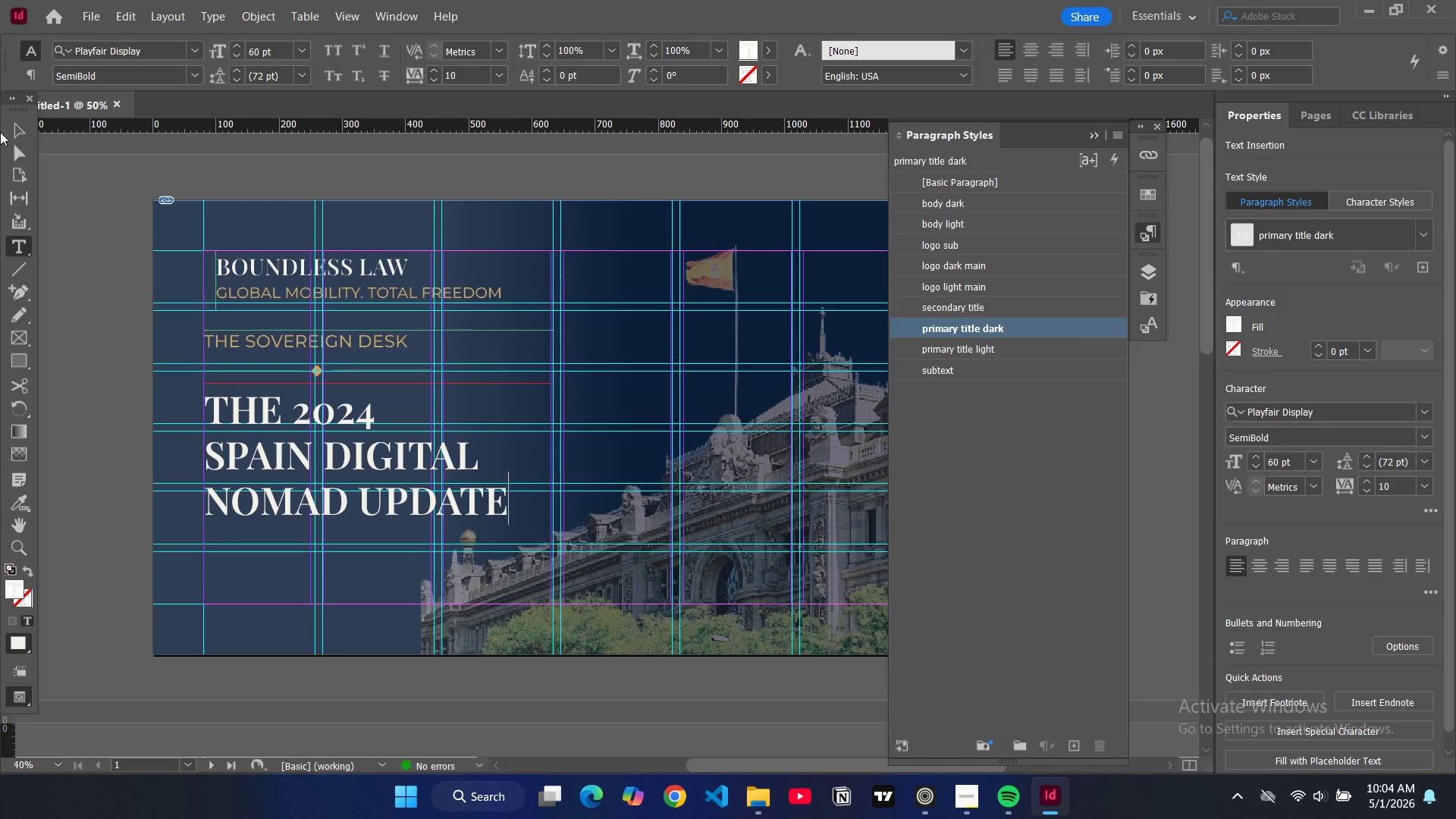 
left_click([12, 131])
 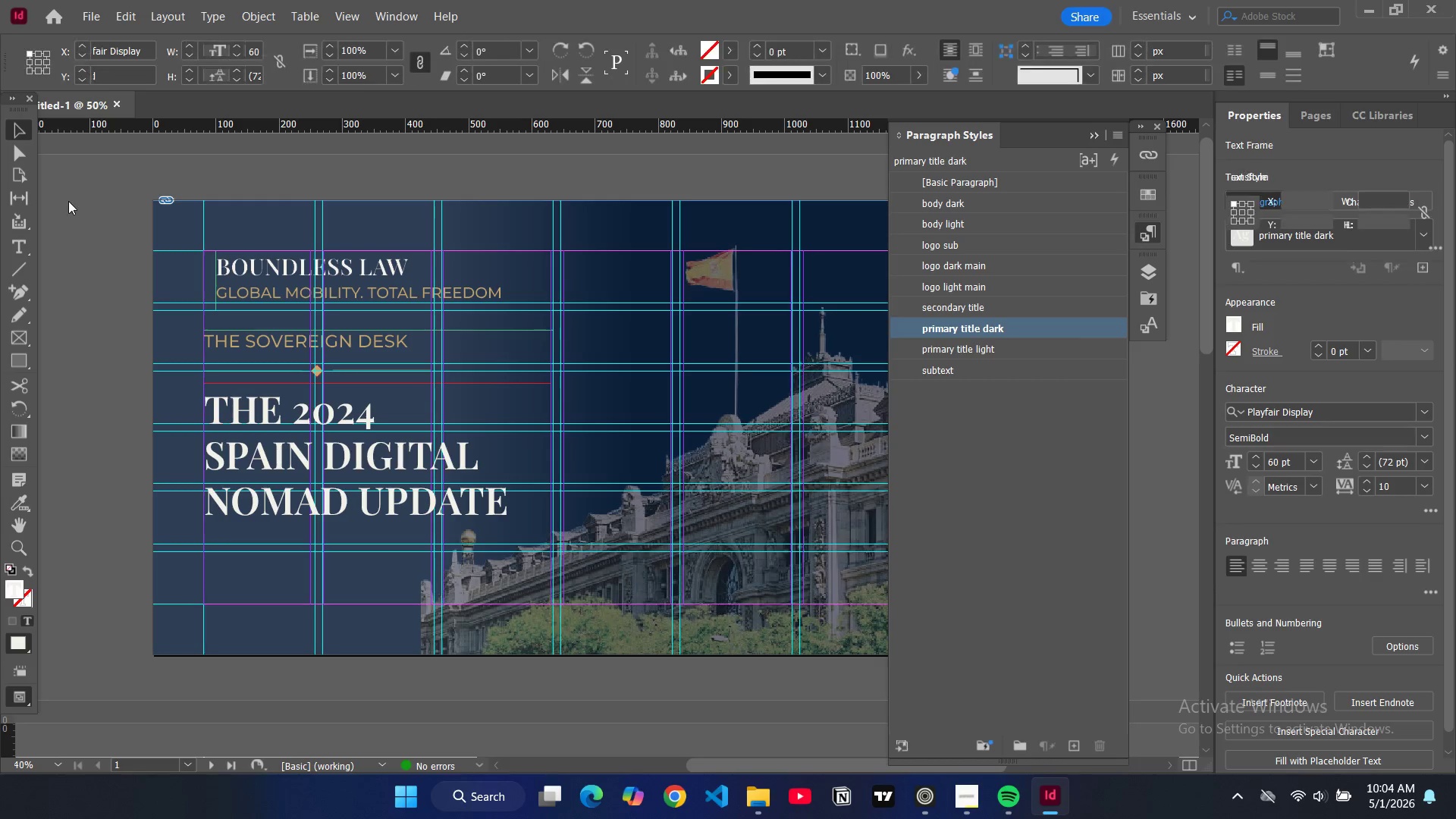 
left_click([68, 201])
 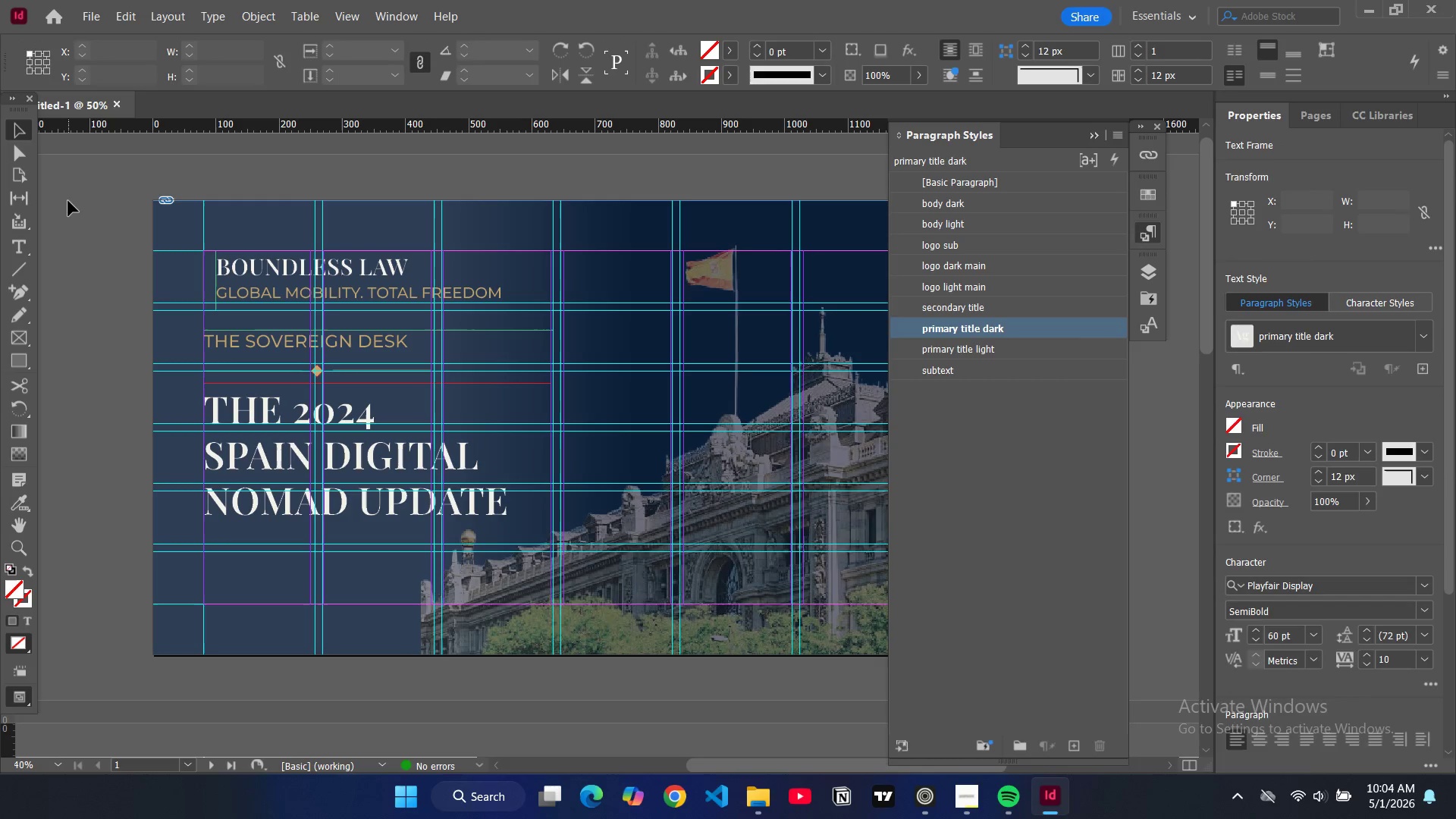 
key(W)
 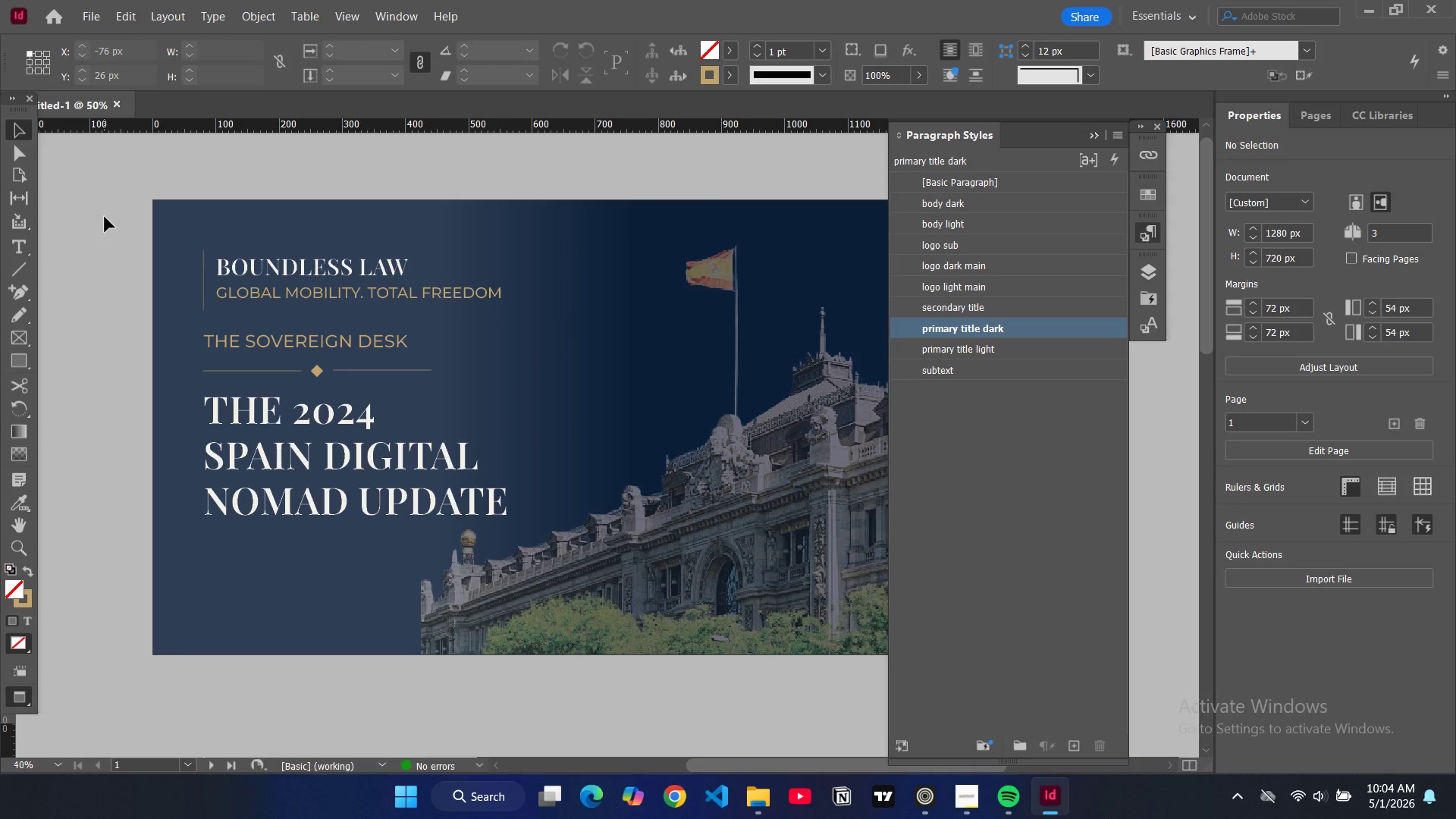 
wait(6.06)
 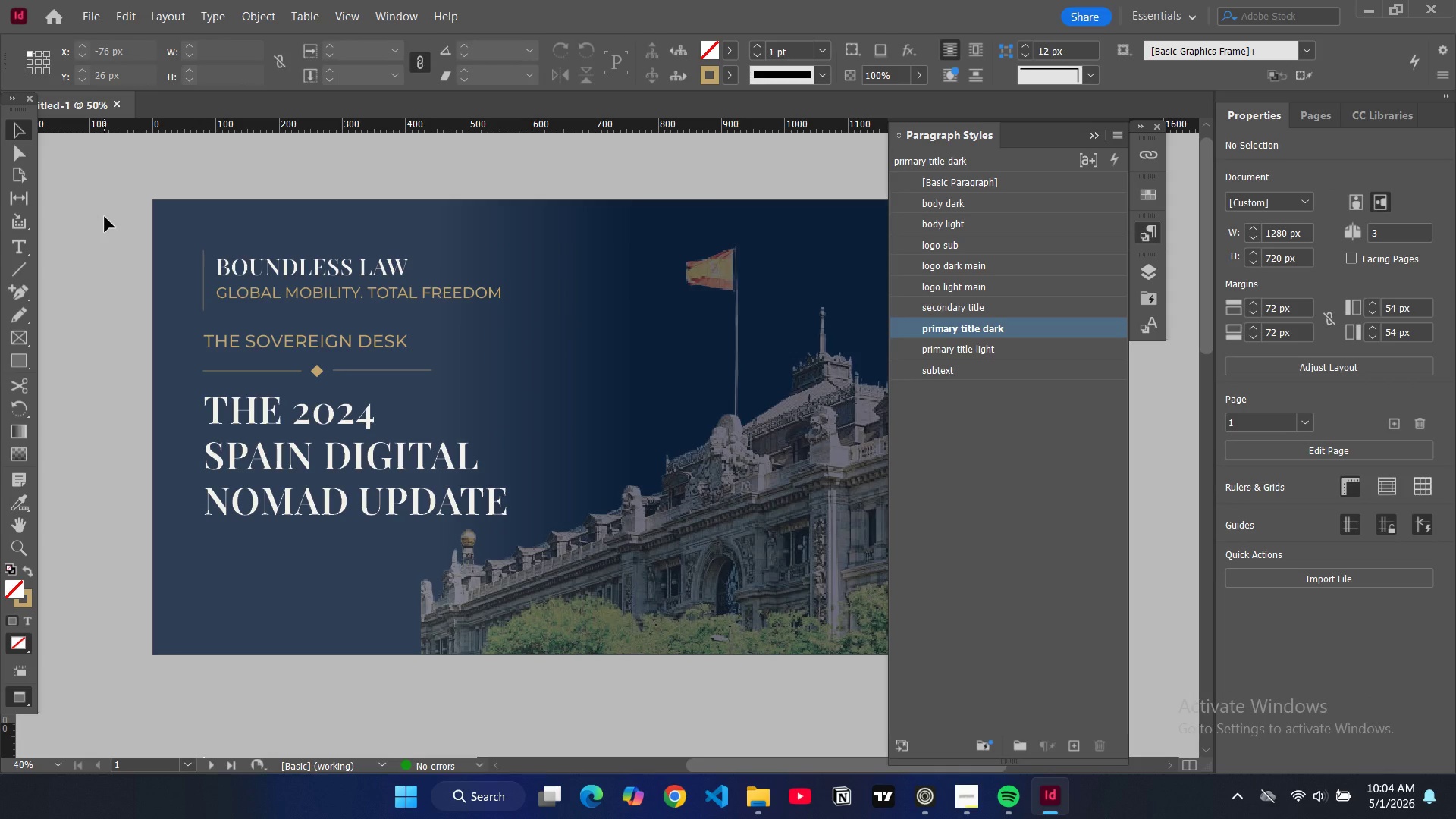 
left_click([617, 541])
 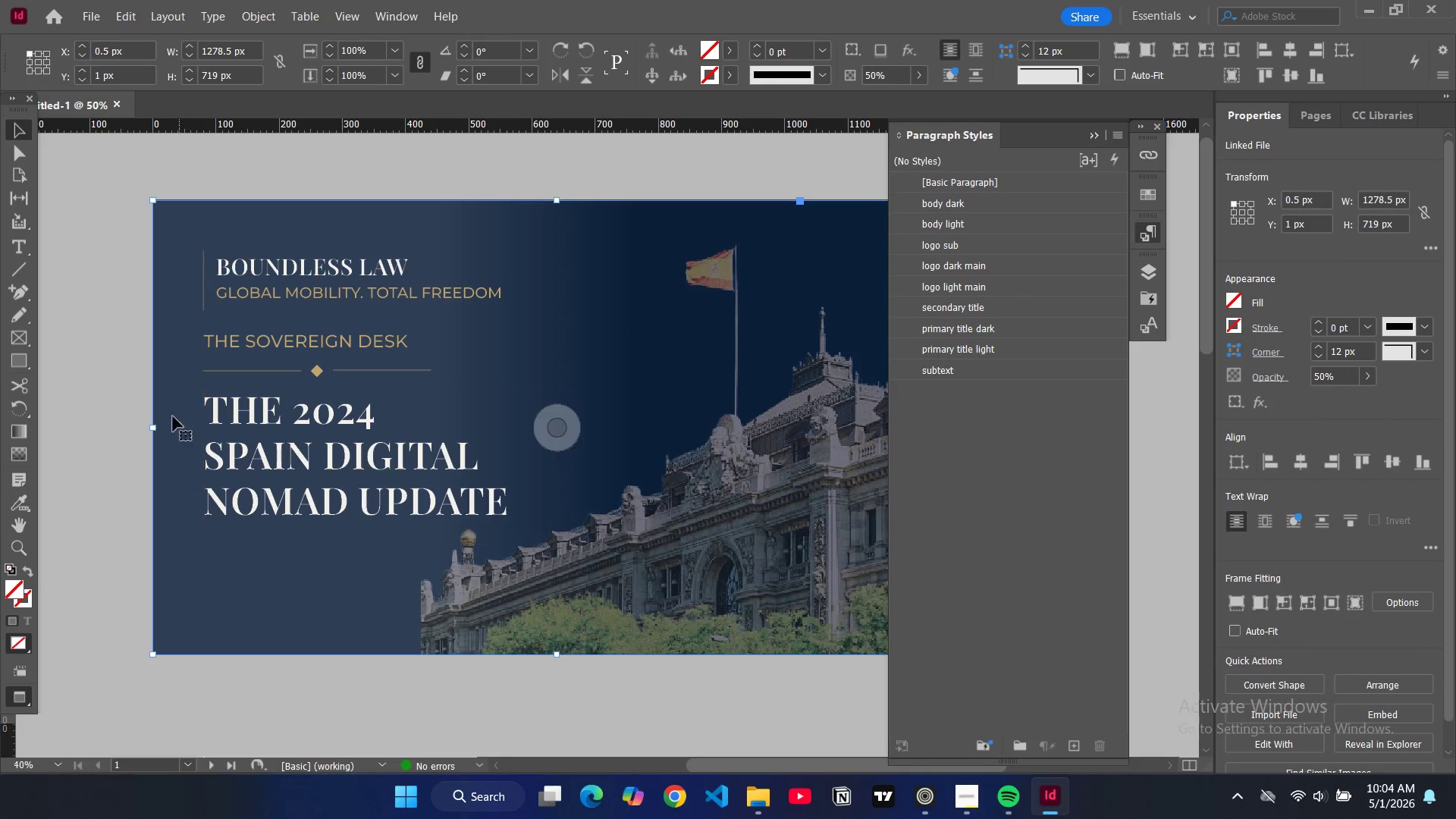 
left_click_drag(start_coordinate=[154, 425], to_coordinate=[465, 431])
 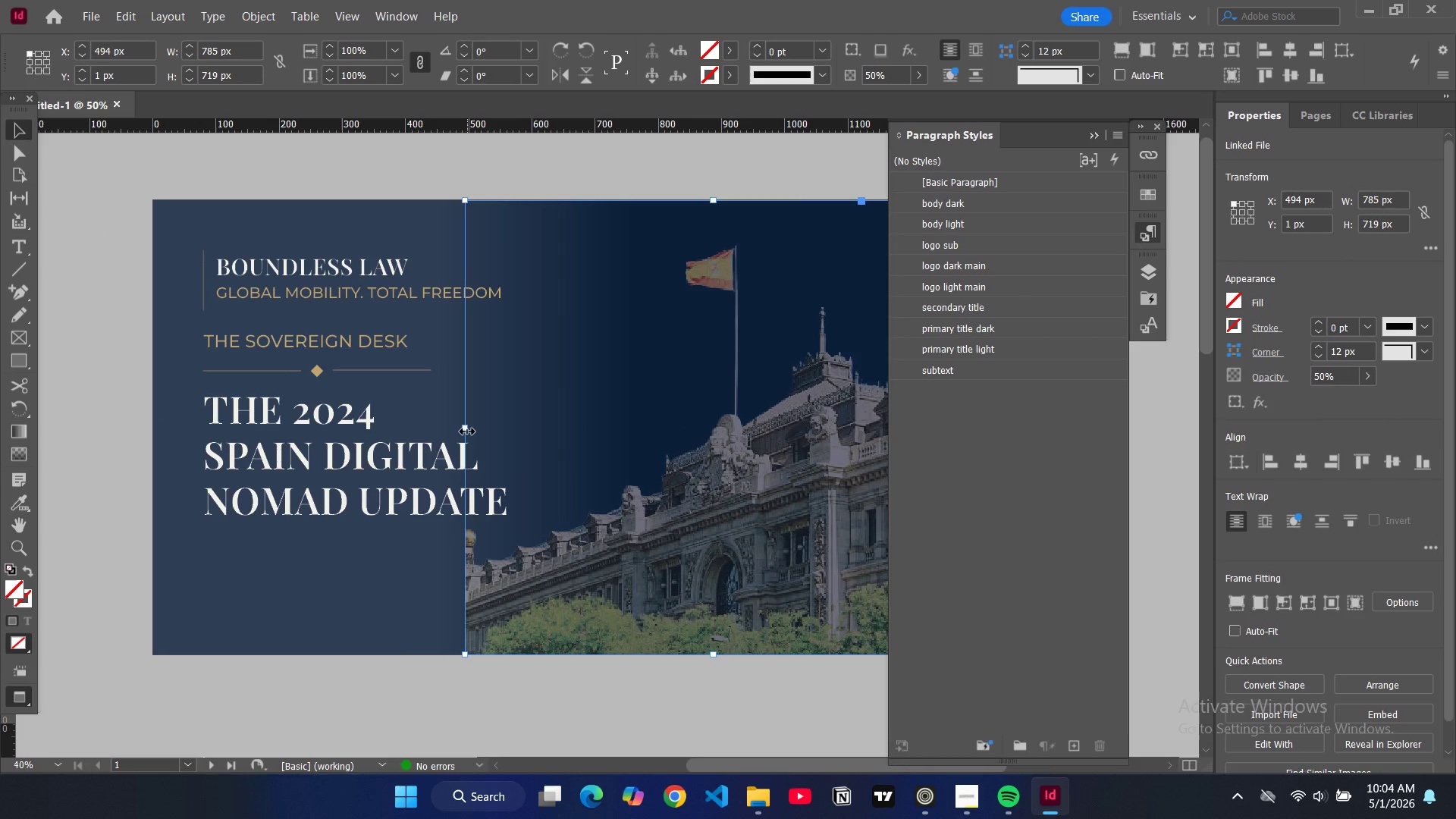 
left_click_drag(start_coordinate=[467, 431], to_coordinate=[519, 437])
 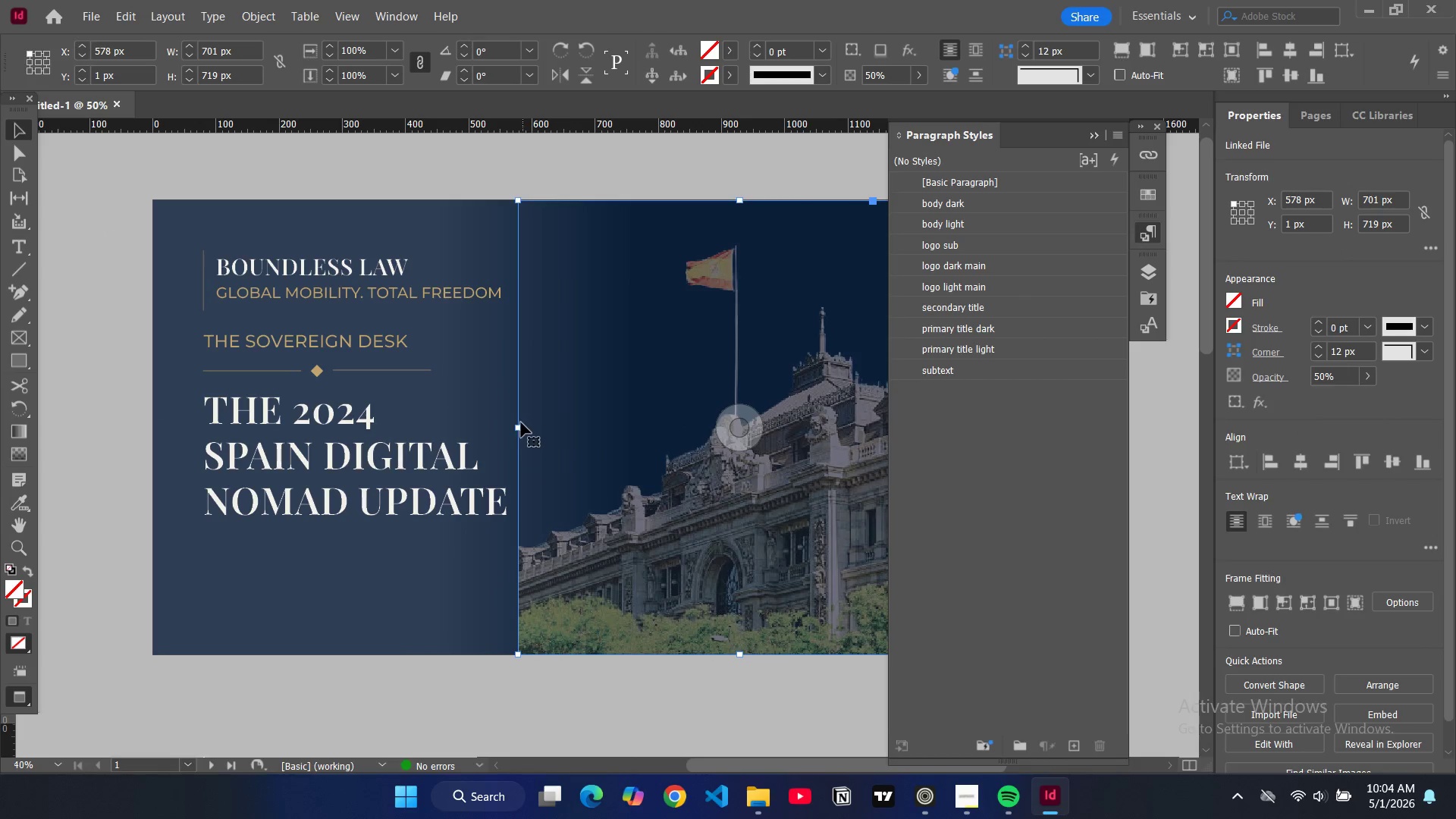 
key(Control+Shift+C)
 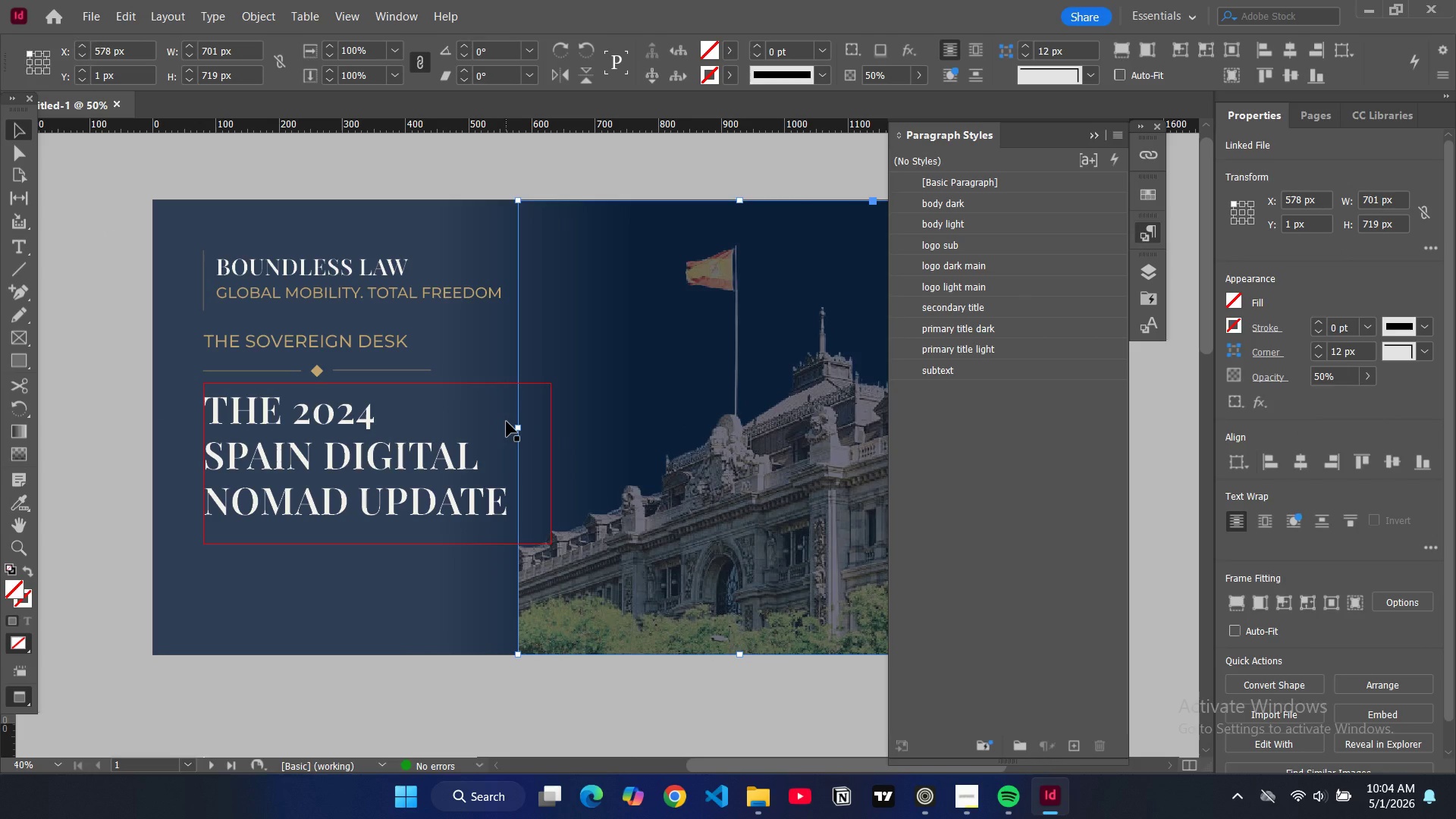 
key(Alt+Control+Shift+C)
 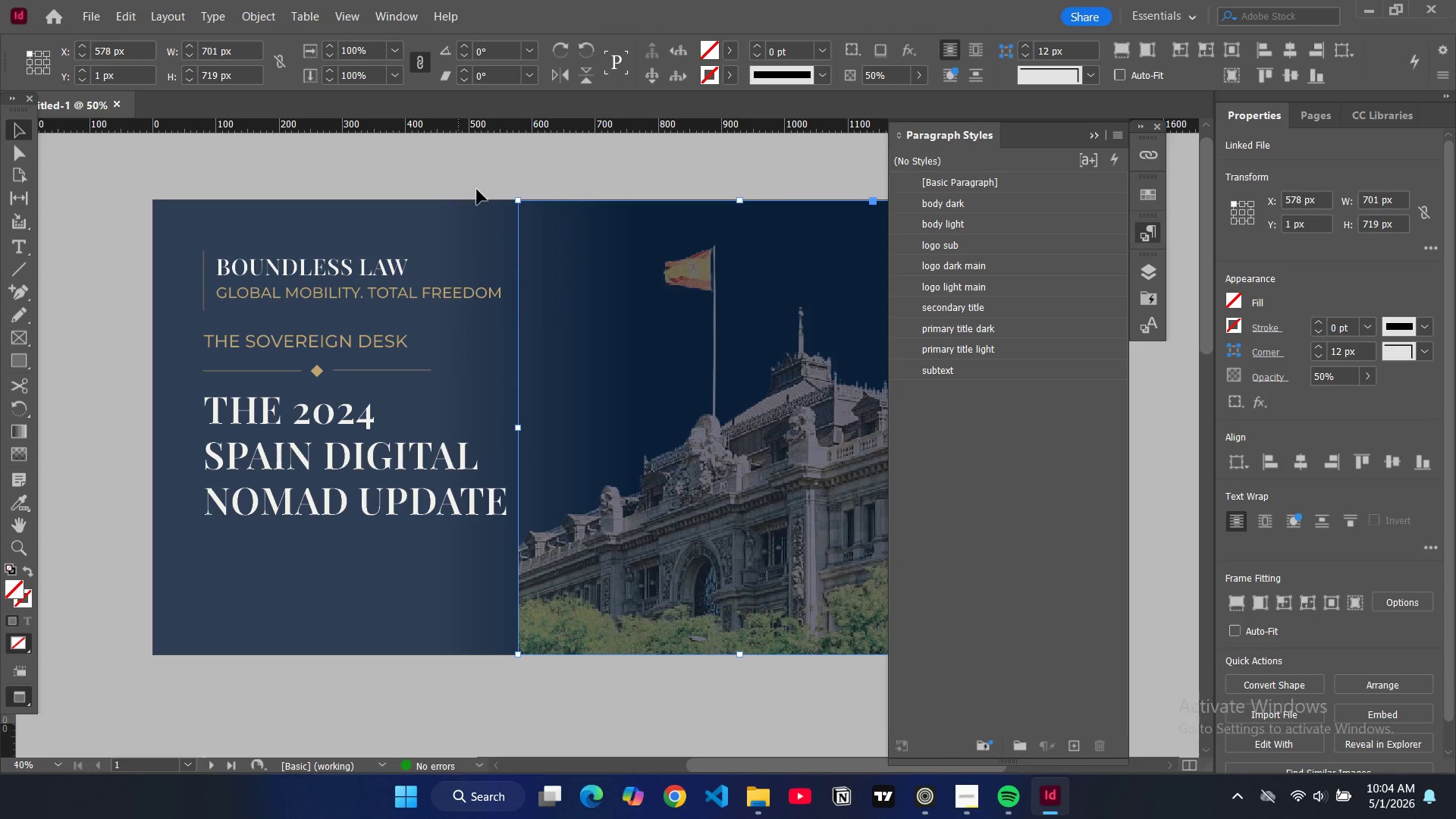 
left_click([598, 158])
 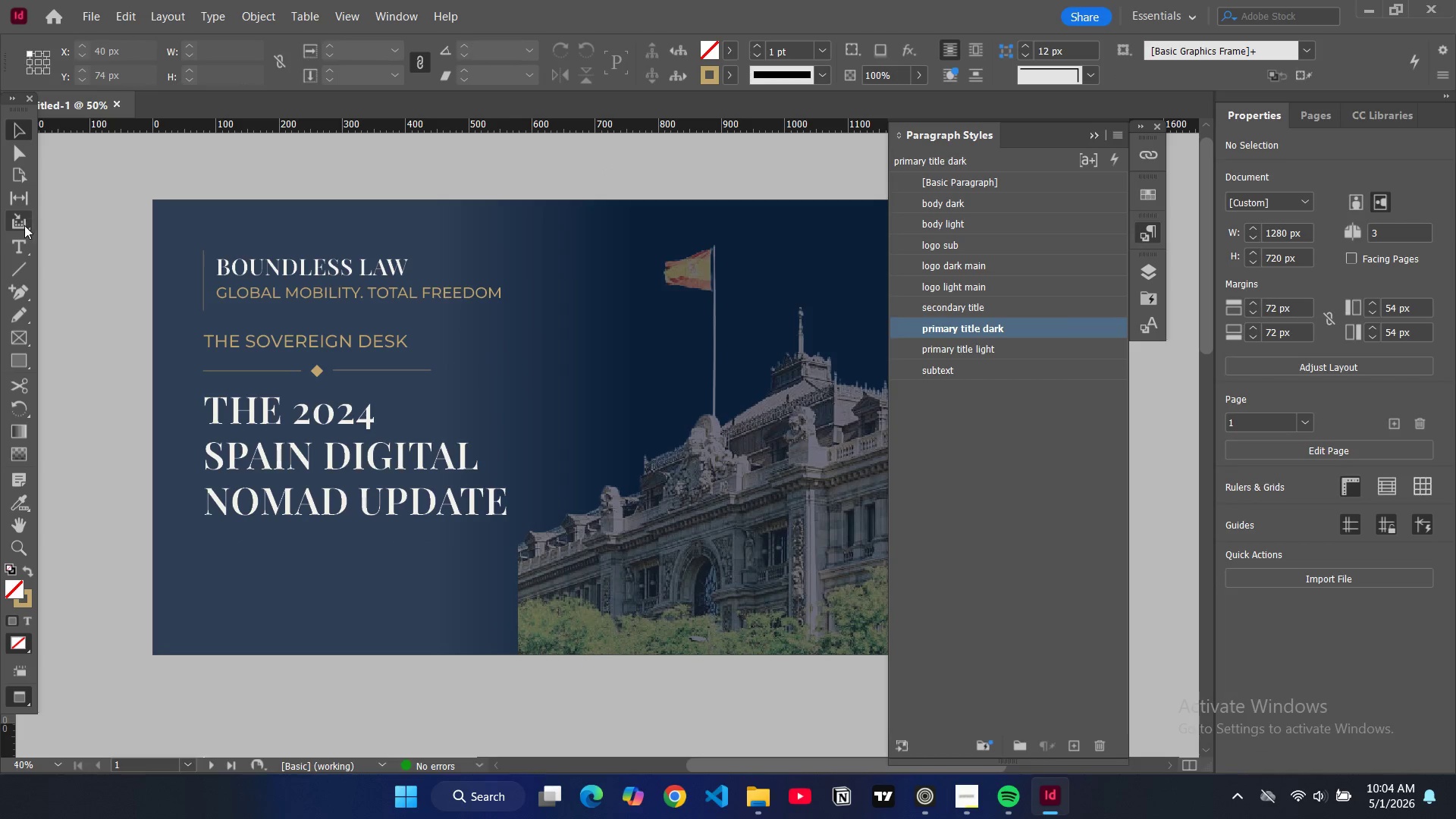 
wait(6.05)
 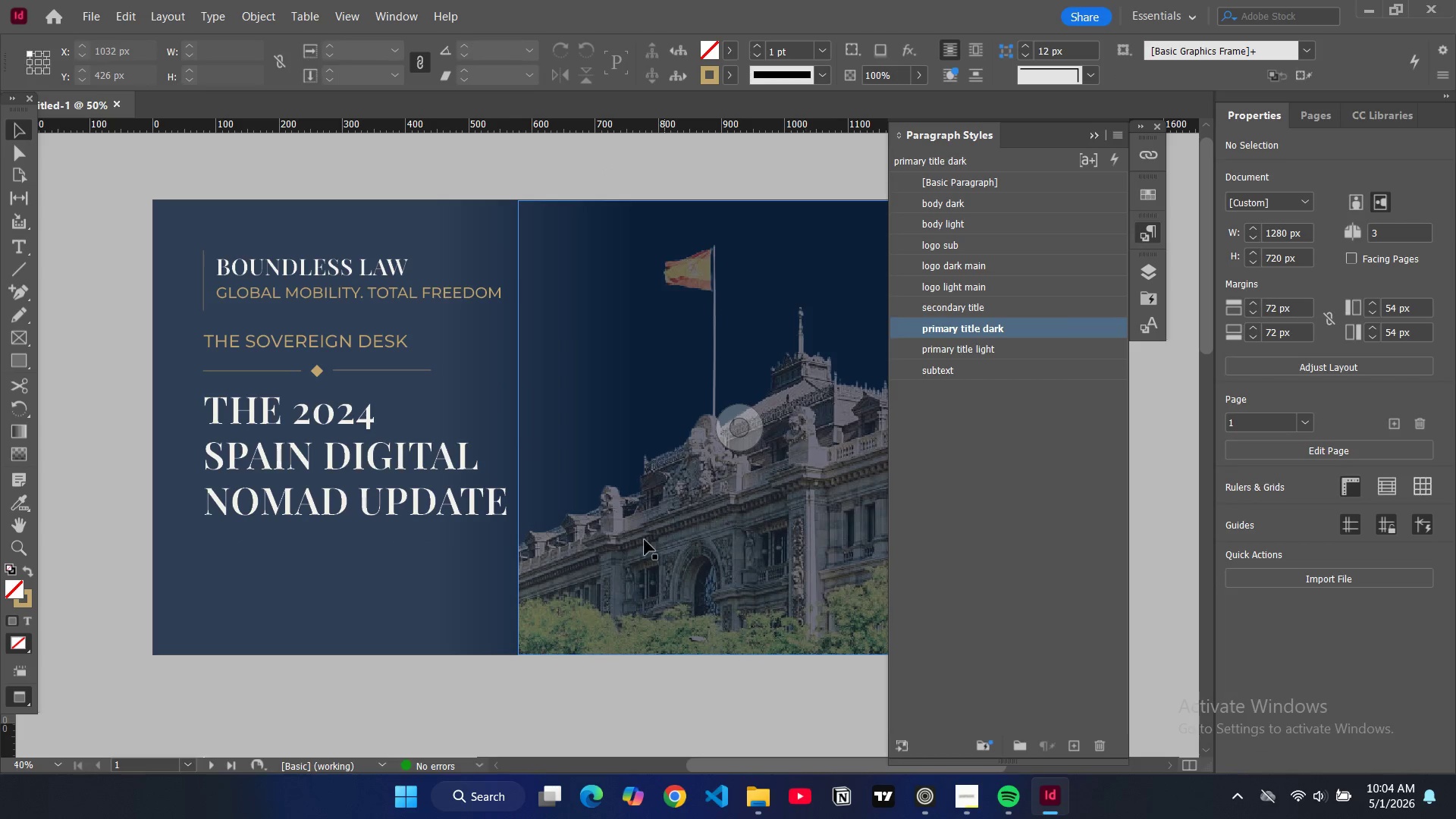 
left_click([16, 360])
 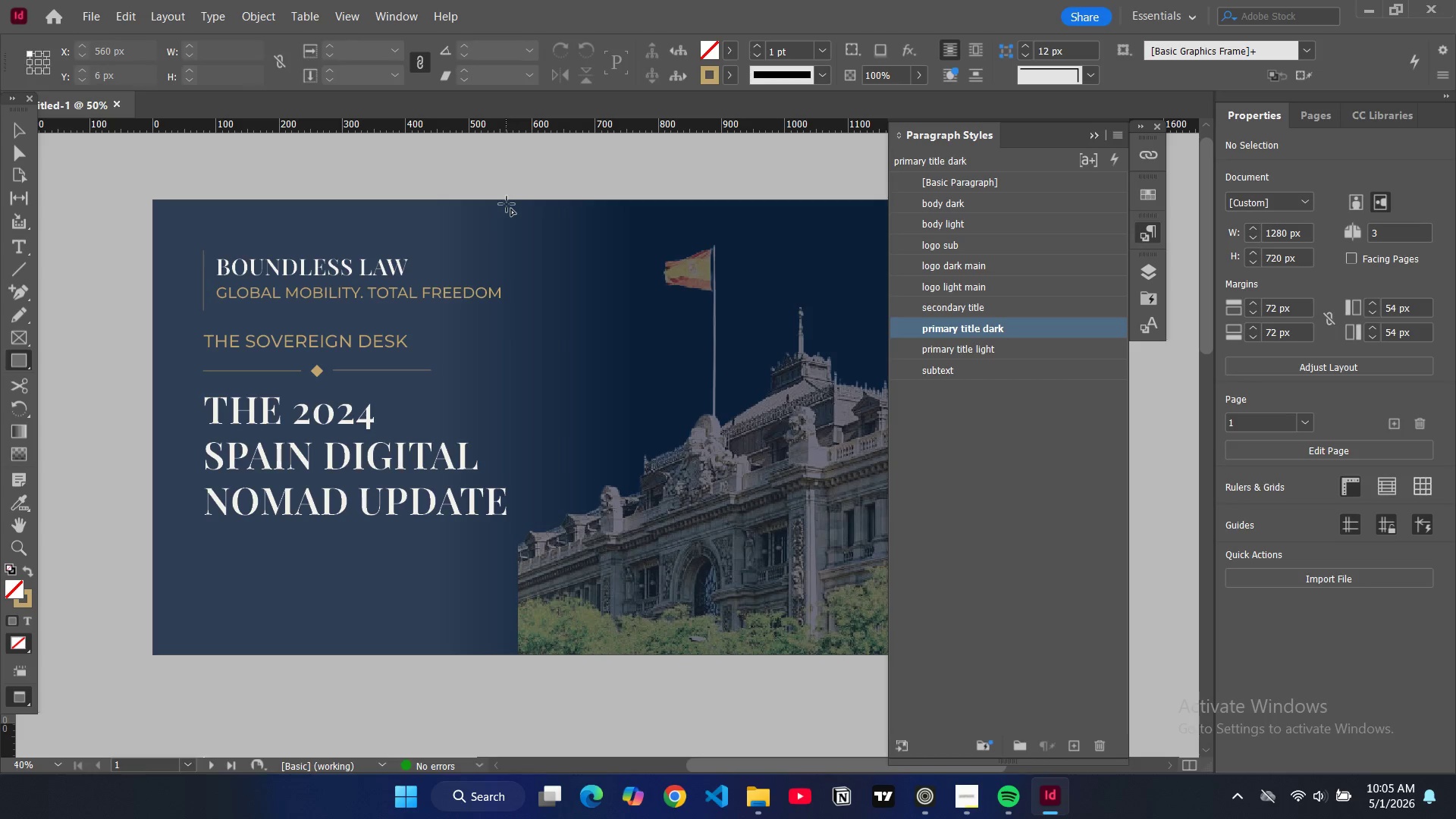 
left_click_drag(start_coordinate=[510, 203], to_coordinate=[629, 652])
 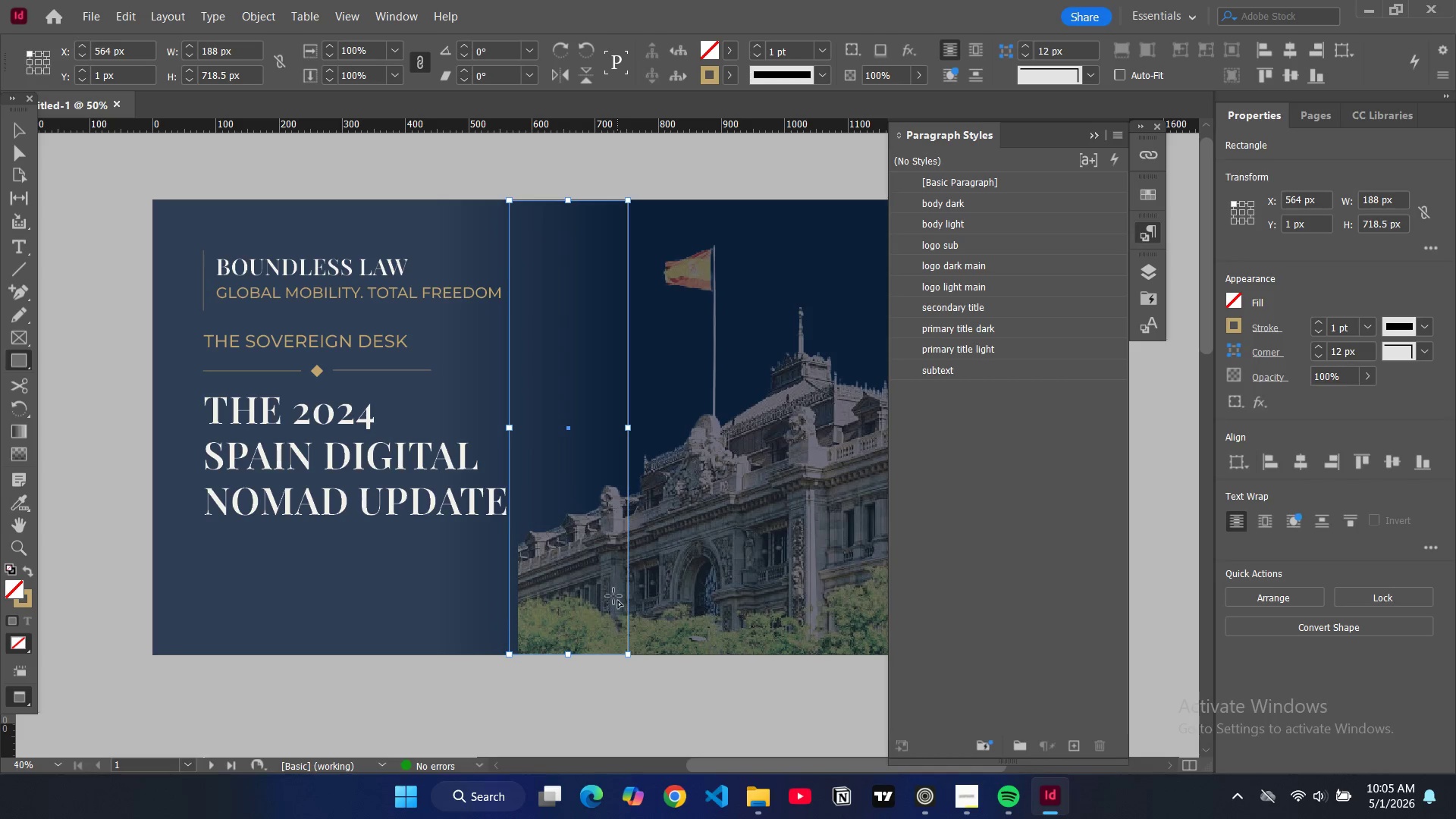 
type(WV)
 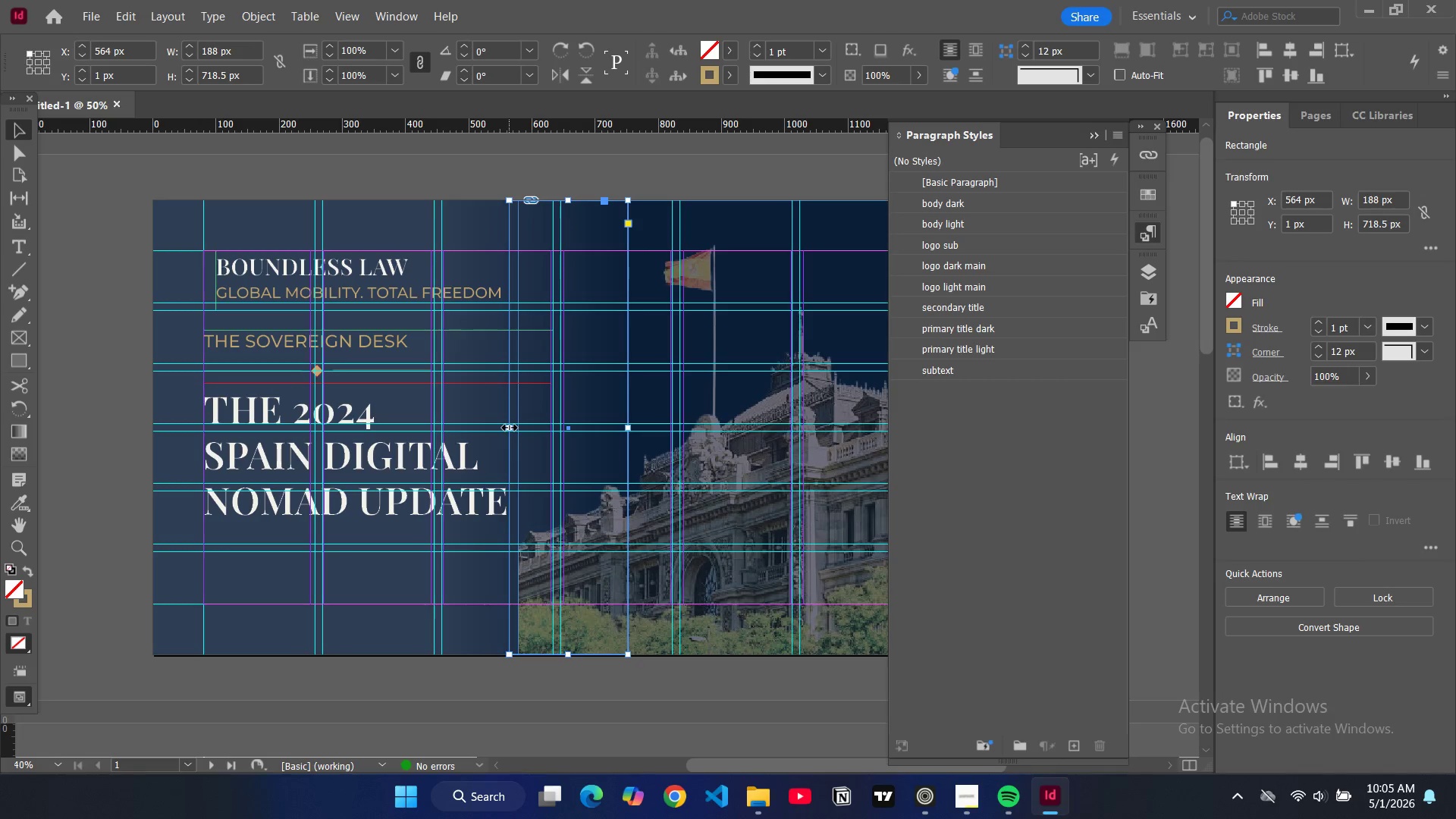 
left_click_drag(start_coordinate=[510, 428], to_coordinate=[518, 436])
 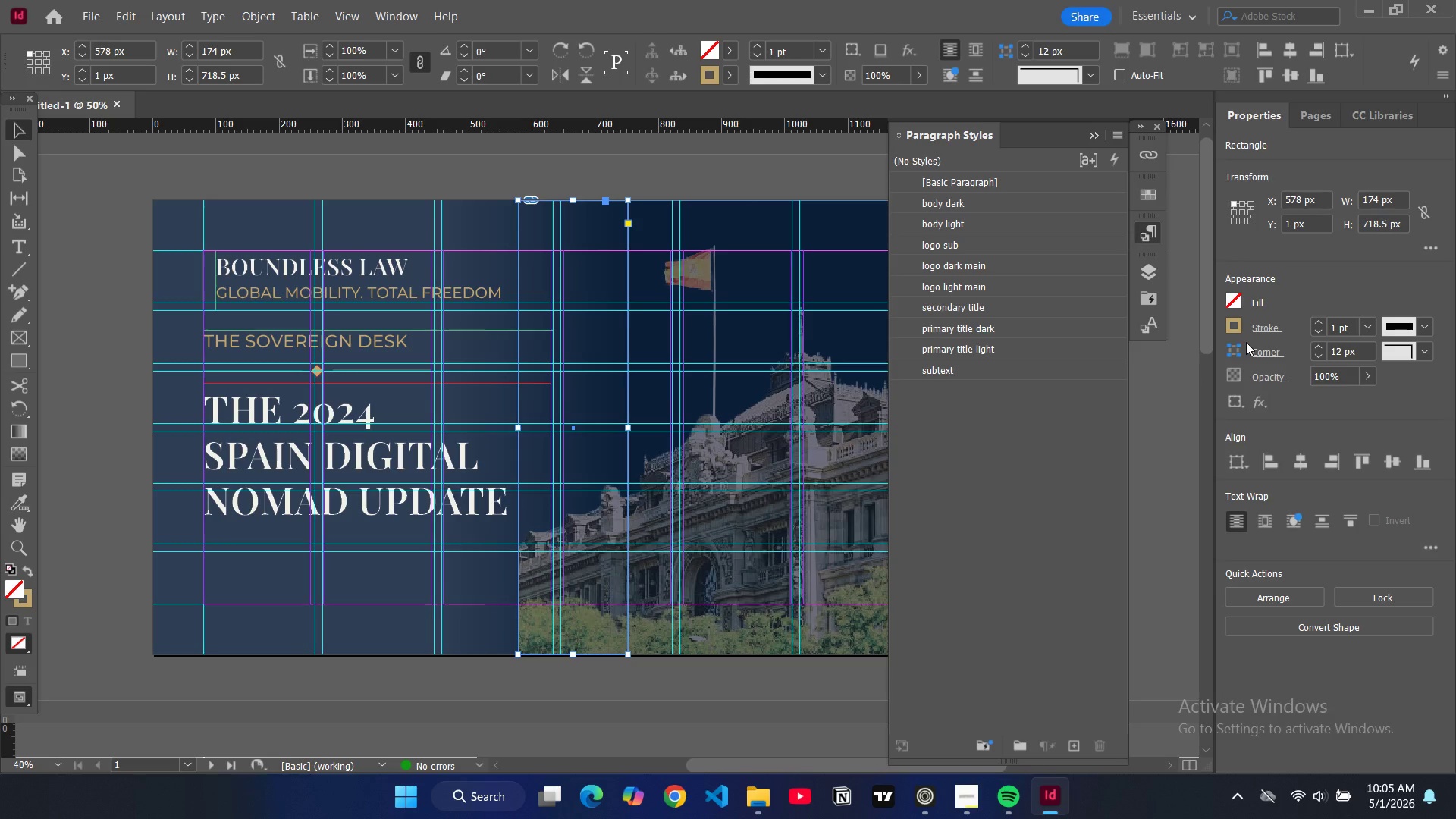 
left_click([1235, 303])
 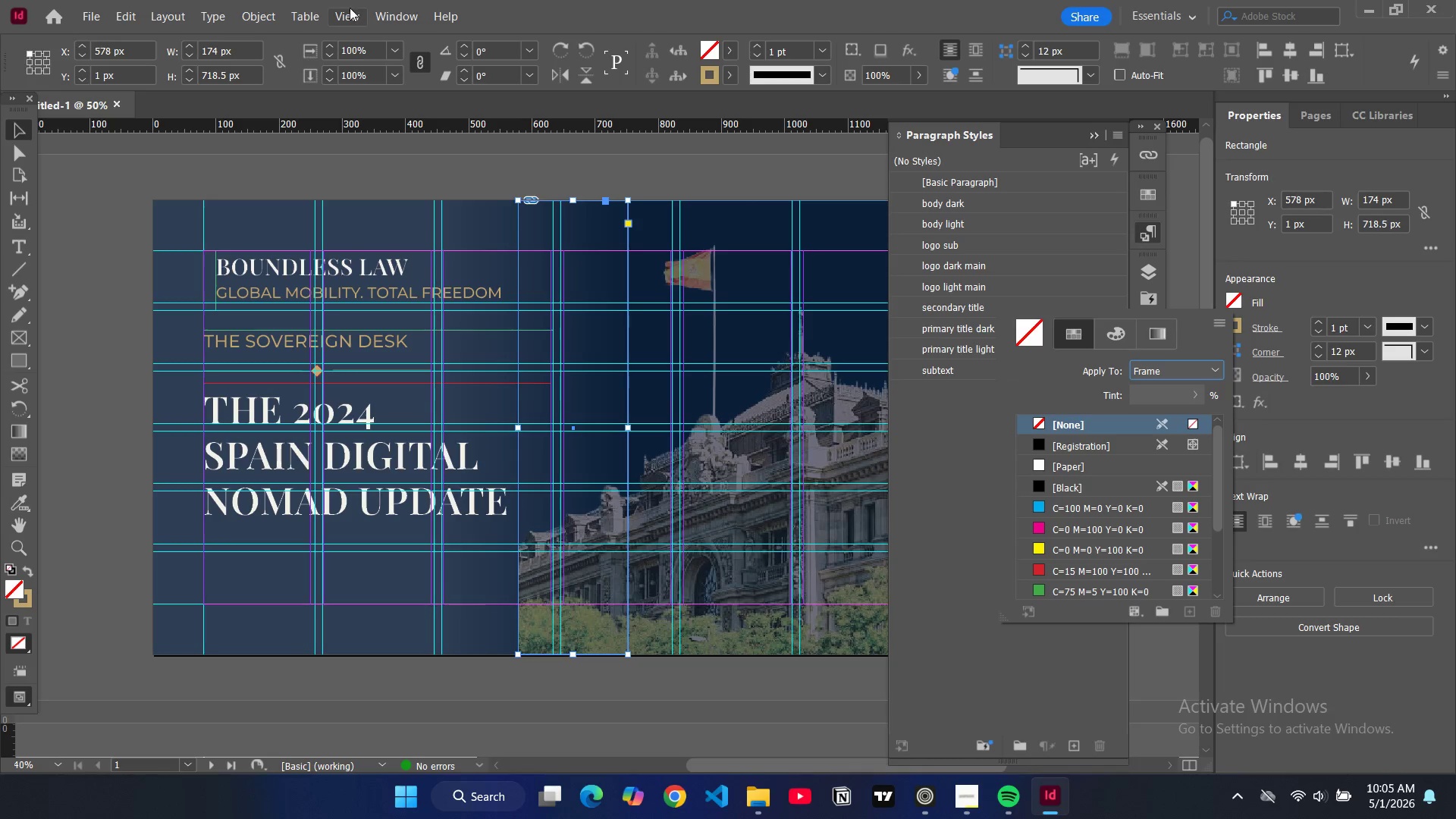 
left_click([381, 18])
 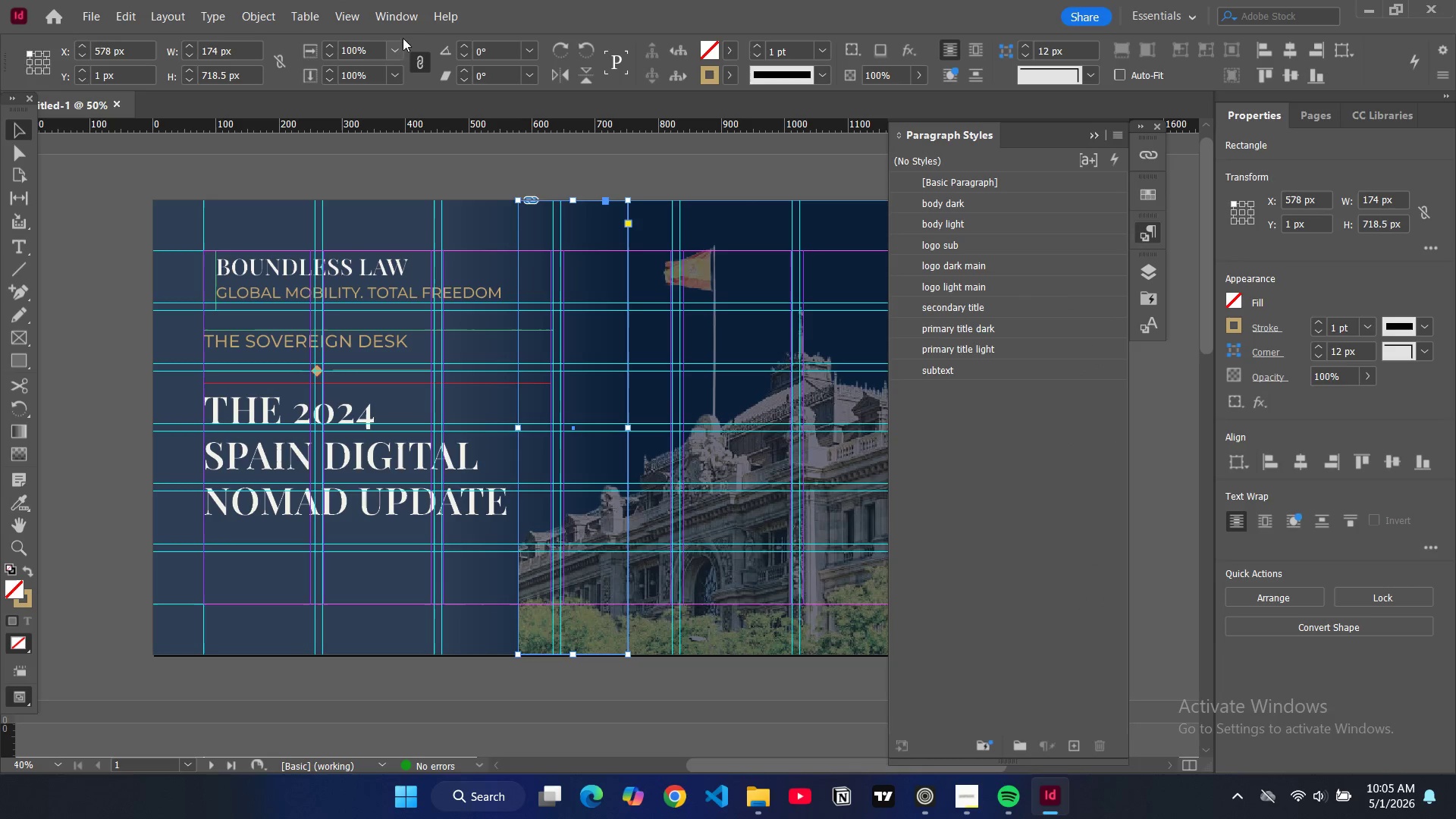 
left_click([393, 11])
 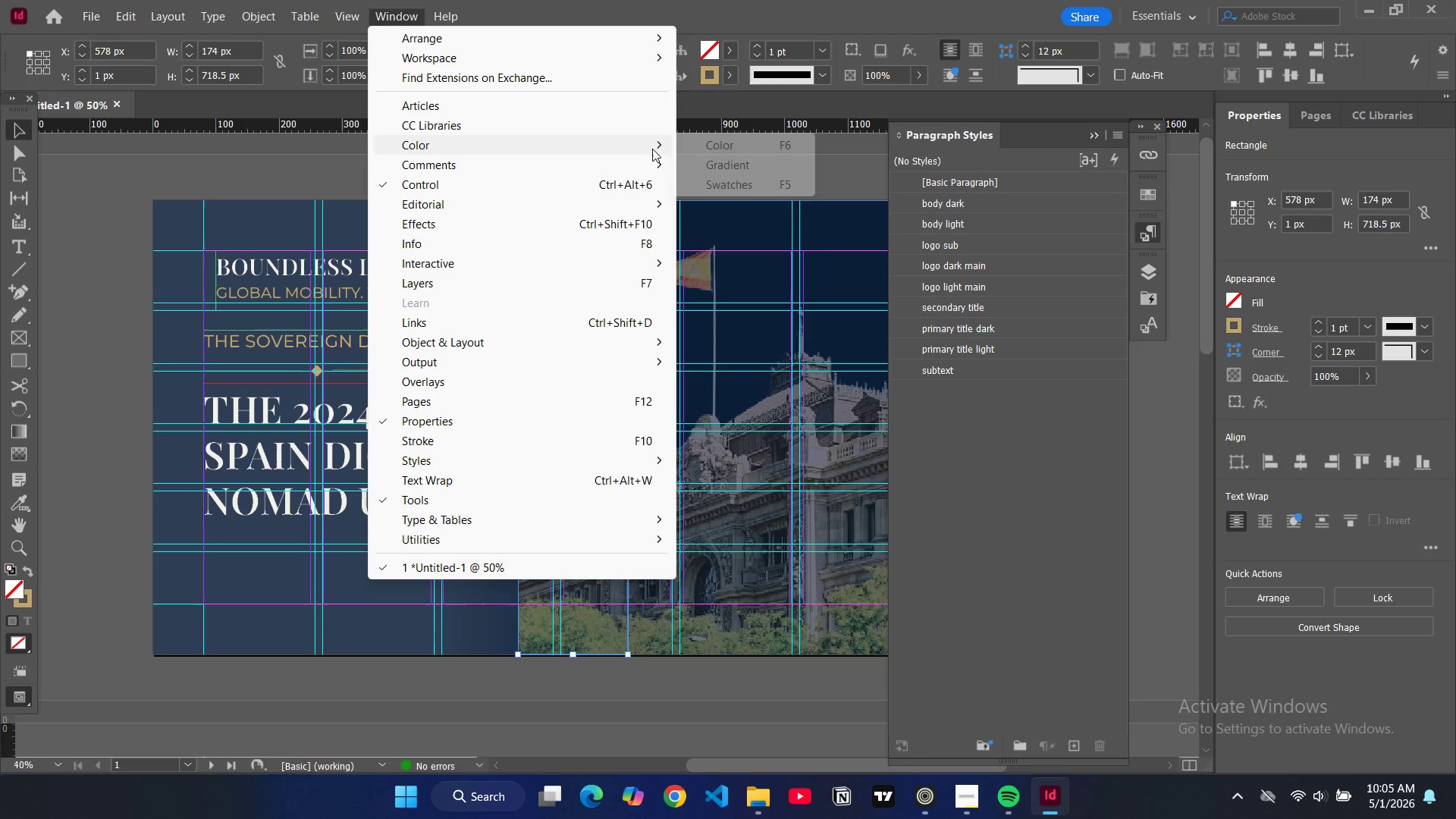 
left_click([714, 172])
 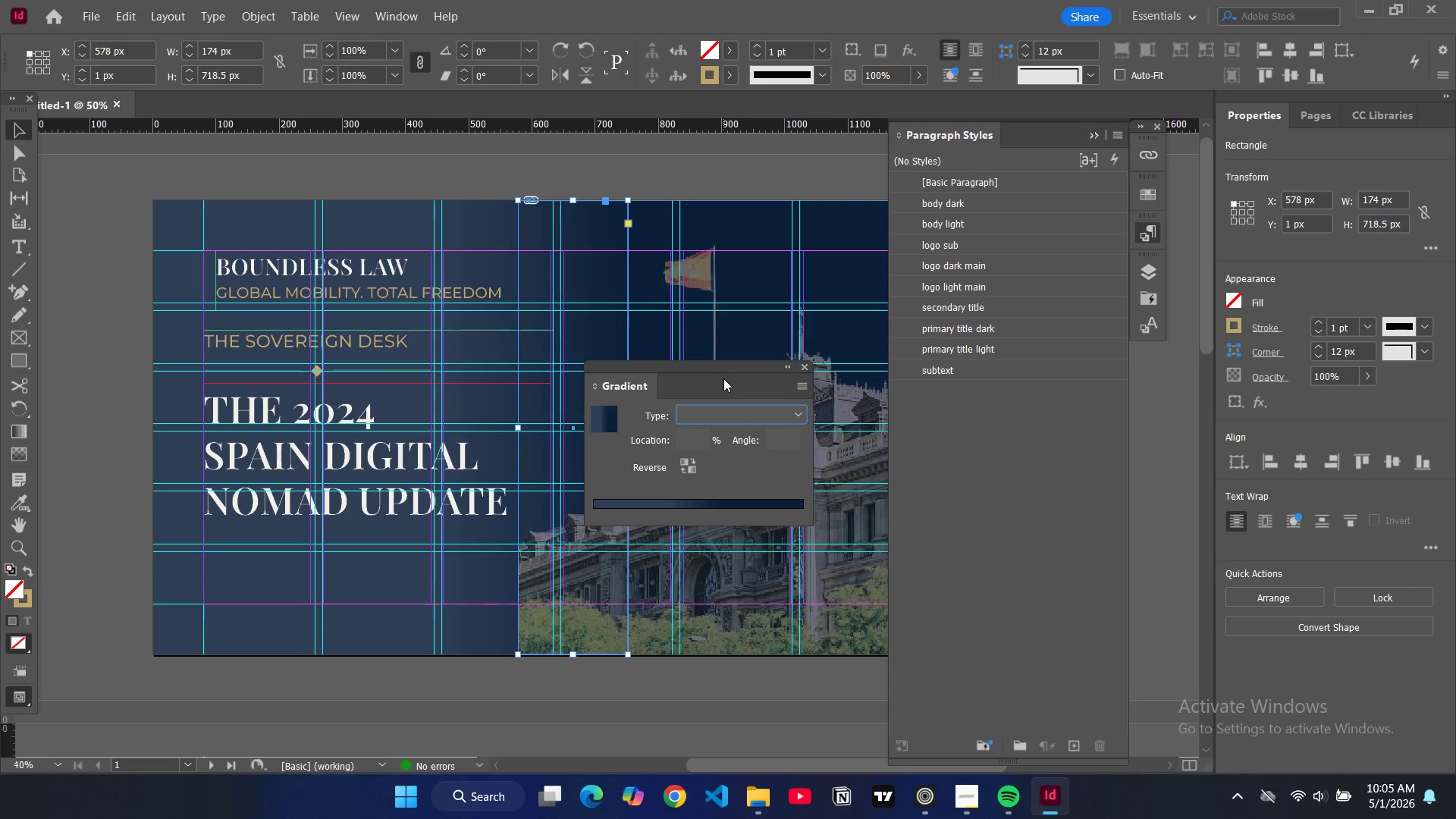 
left_click_drag(start_coordinate=[723, 377], to_coordinate=[351, 475])
 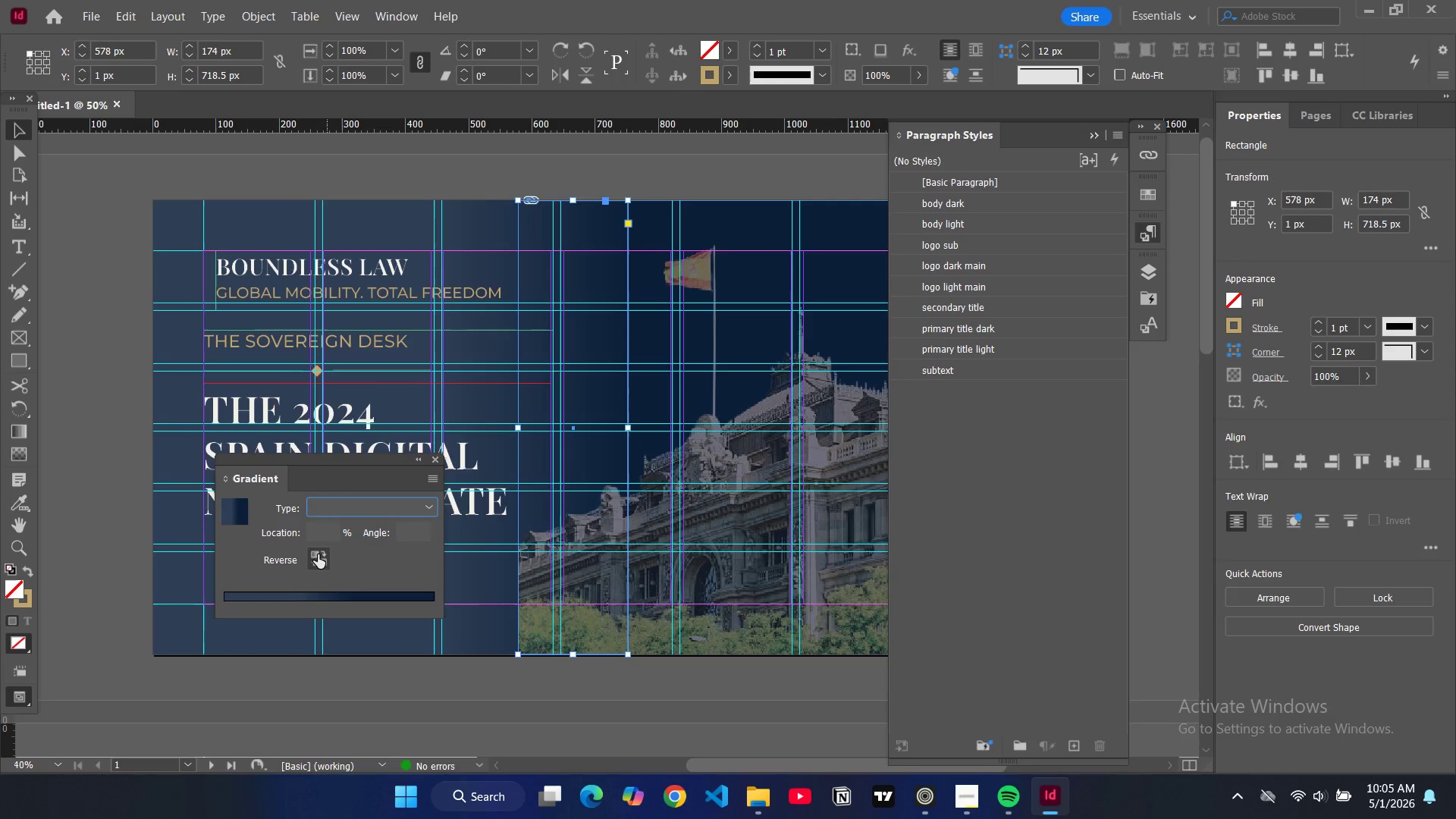 
left_click([318, 554])
 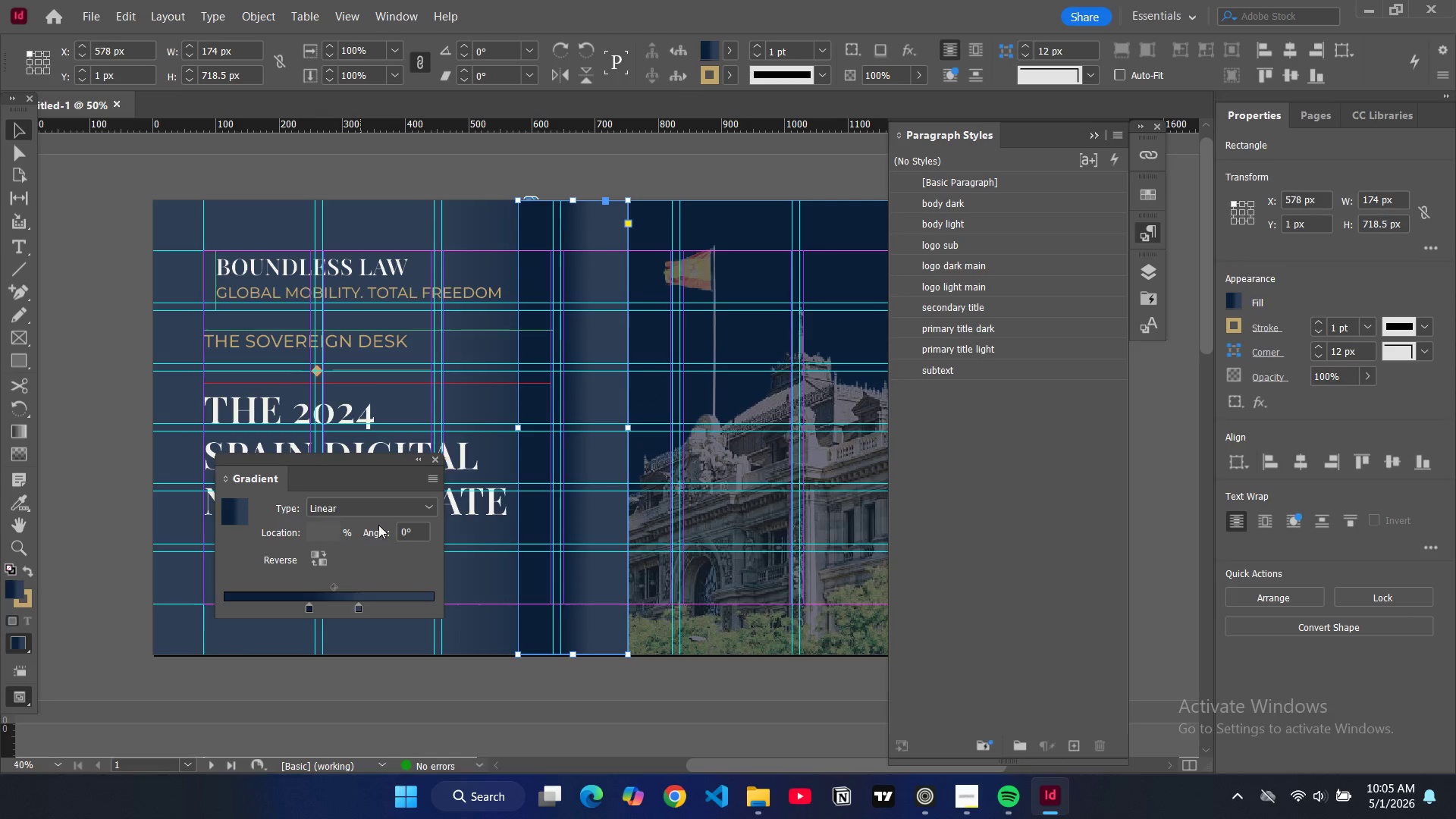 
left_click([397, 510])
 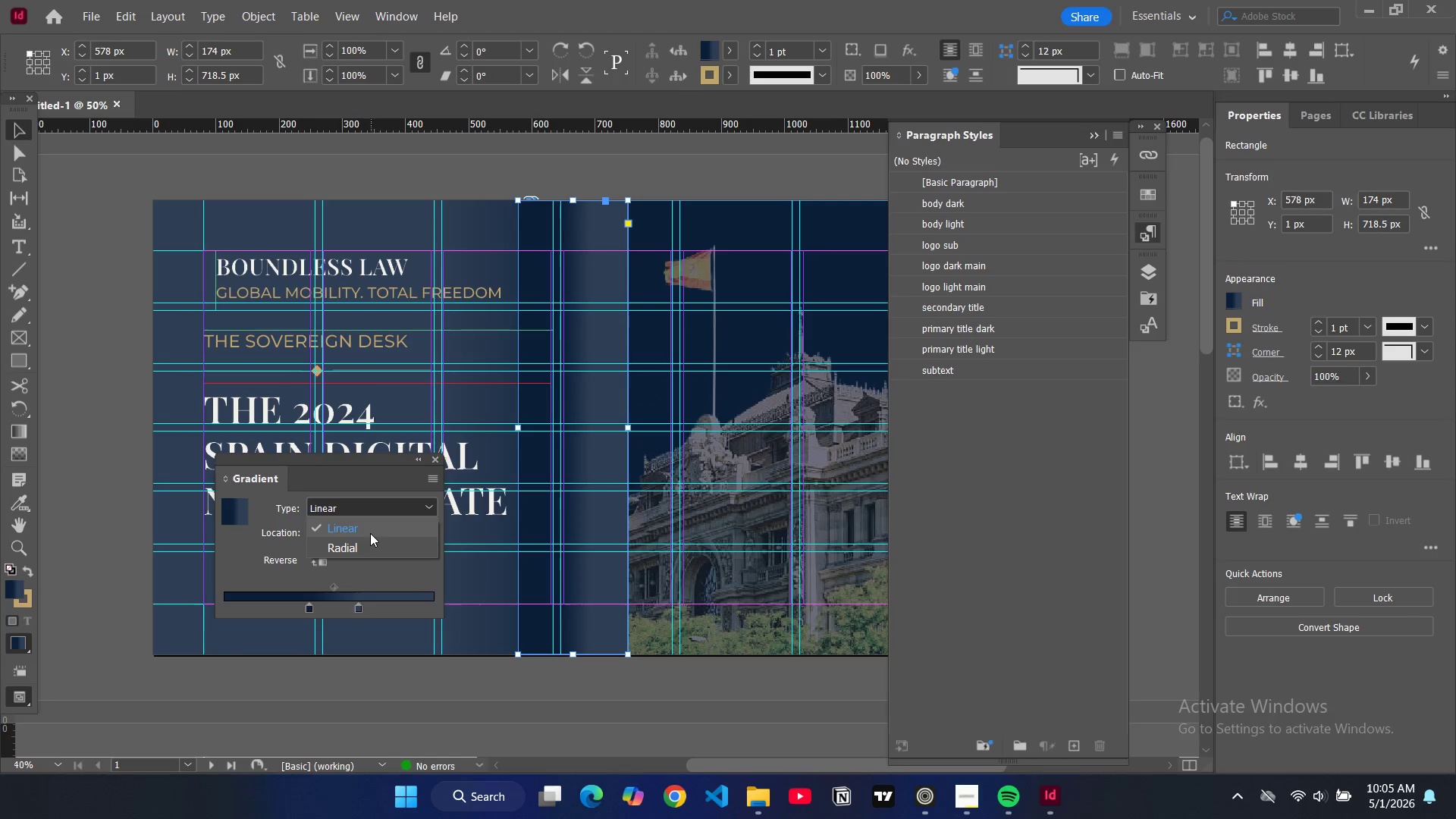 
left_click([368, 528])
 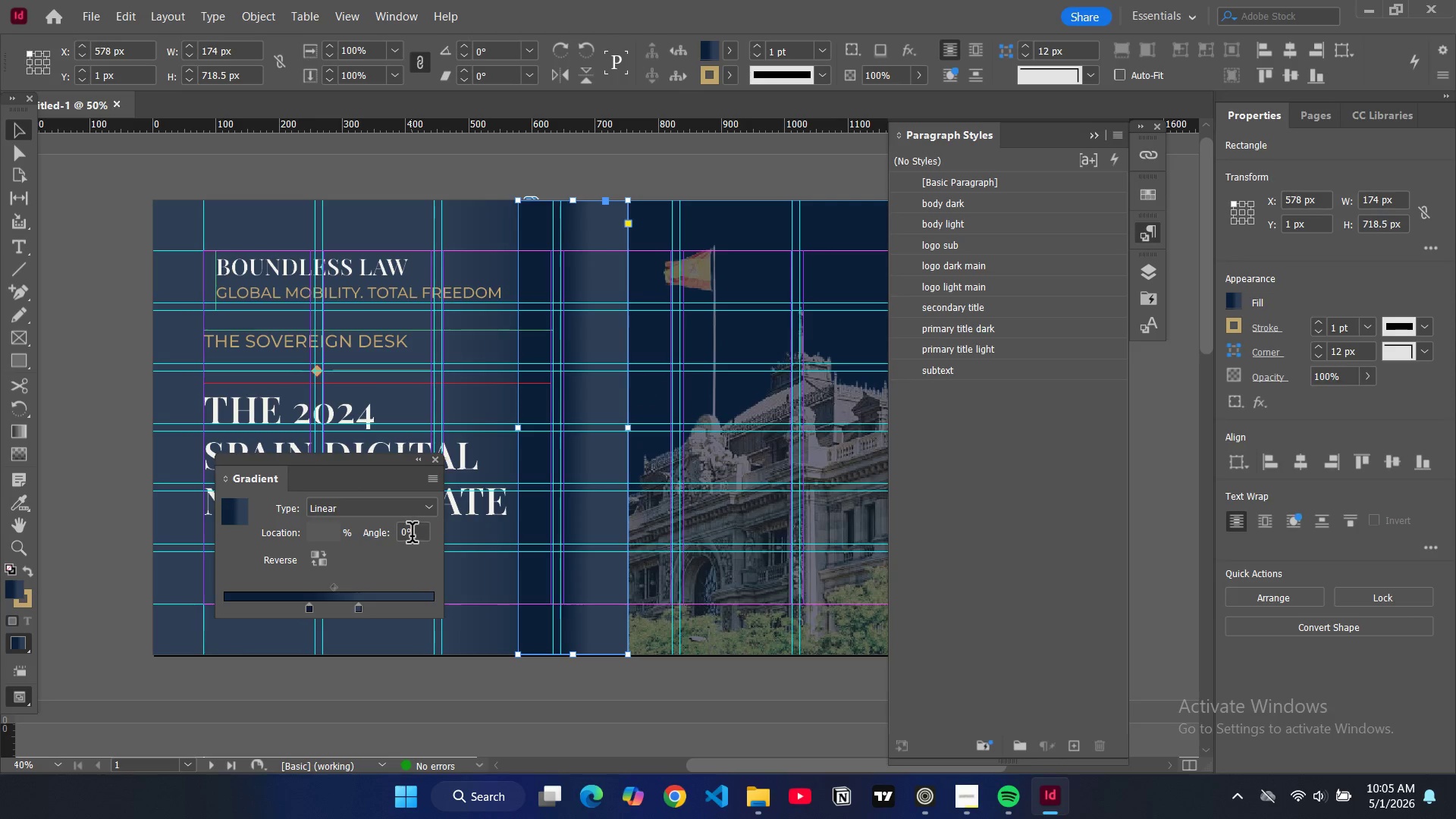 
double_click([412, 535])
 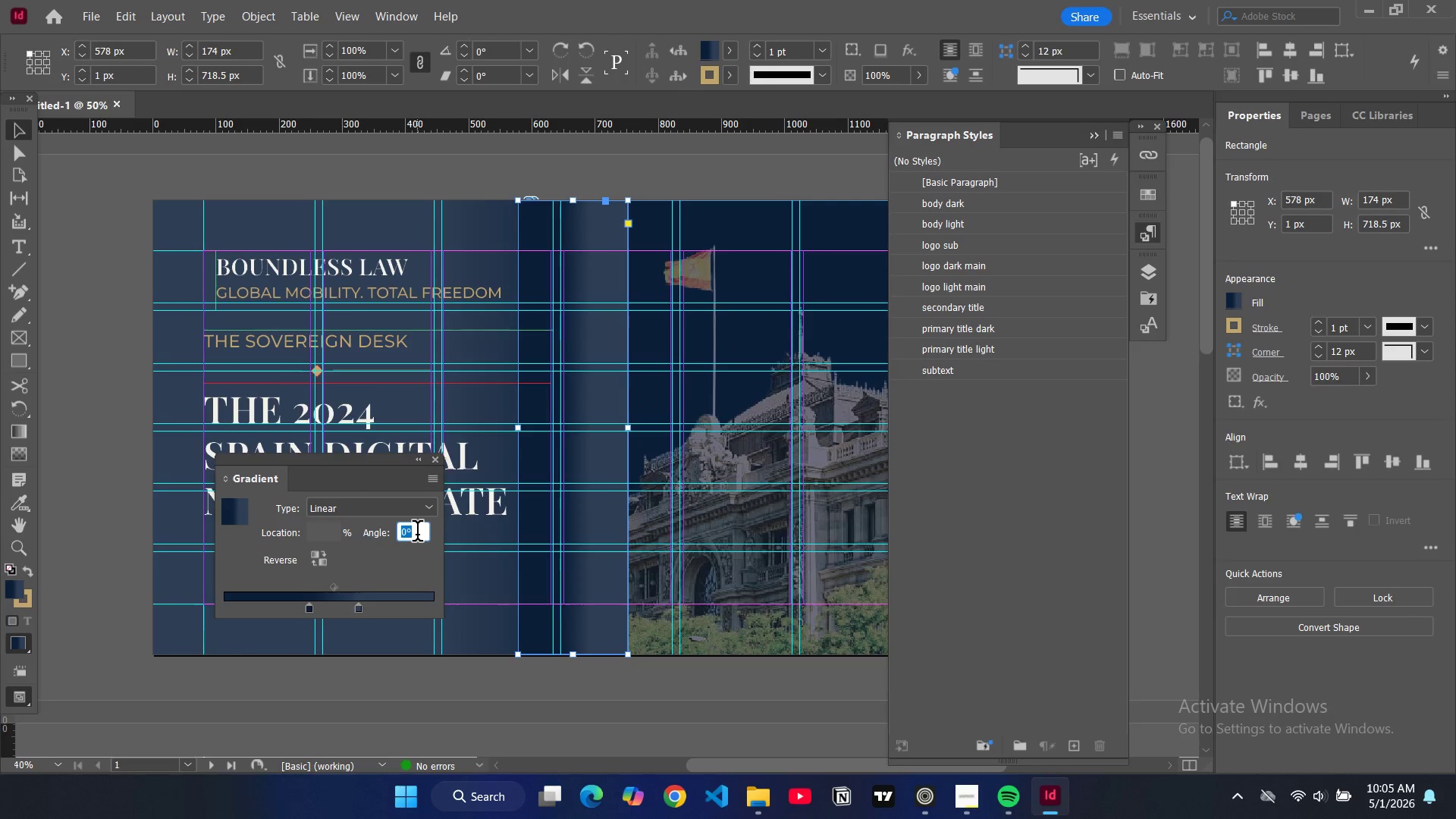 
type(90)
 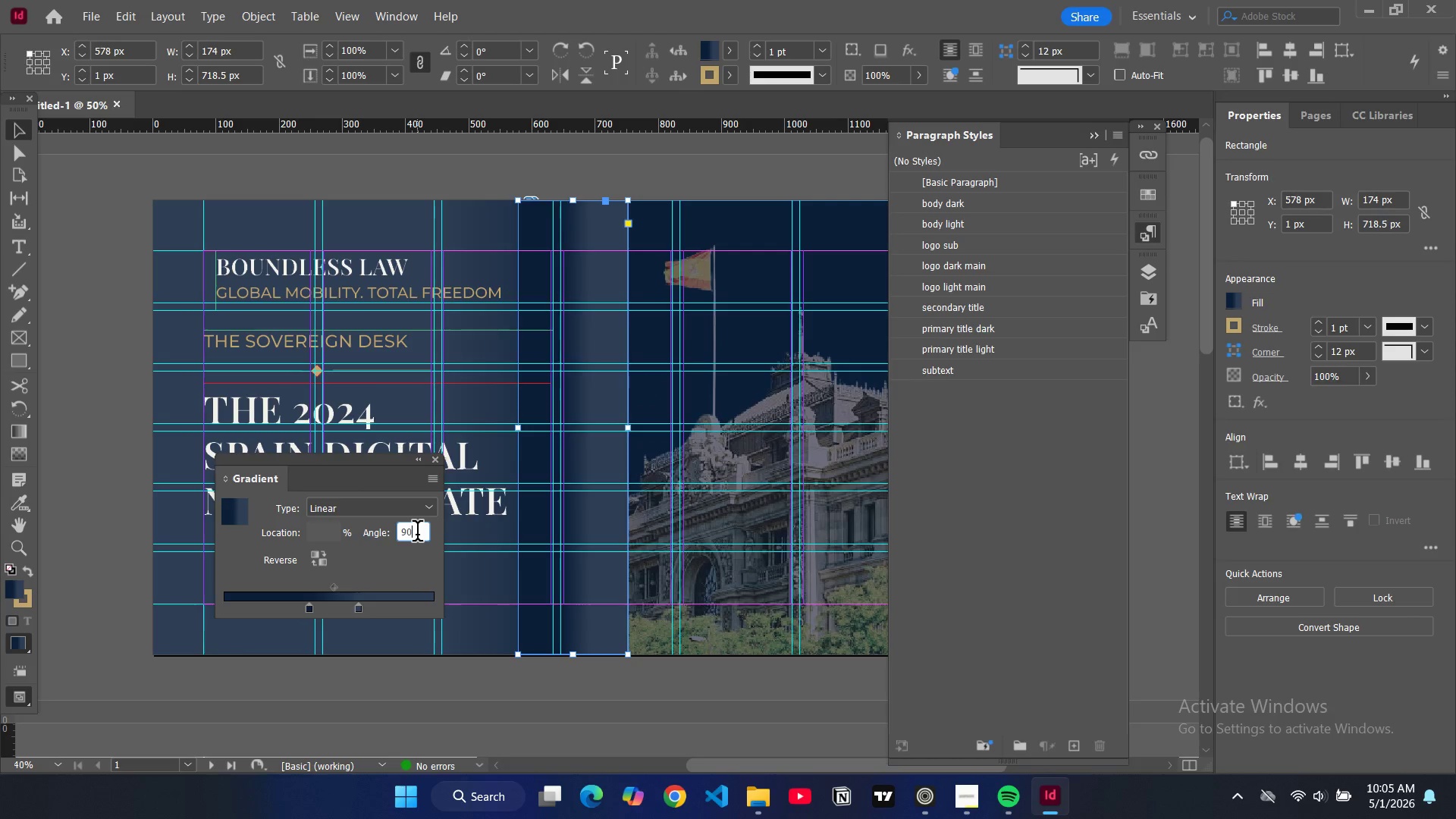 
key(Enter)
 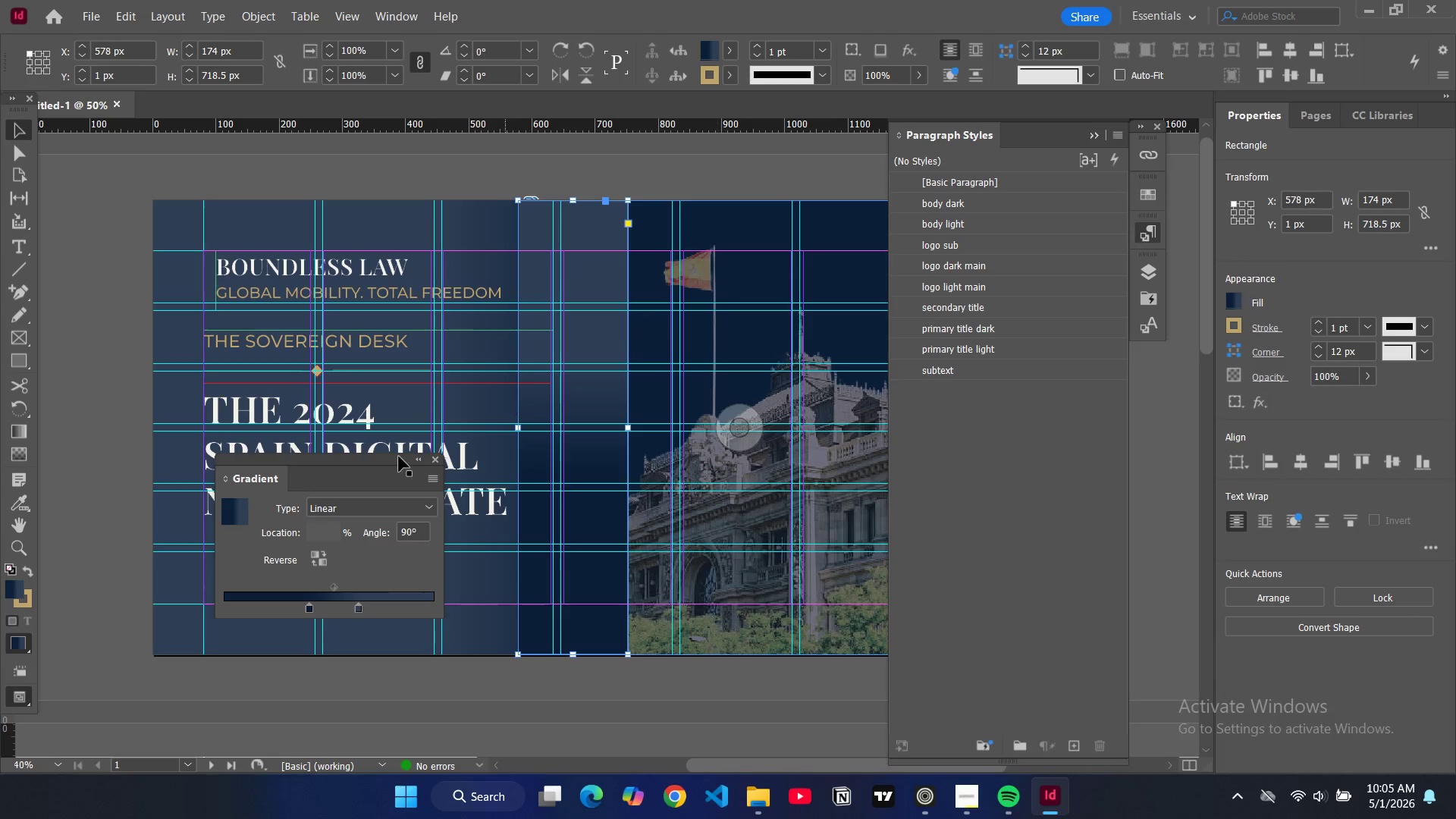 
left_click_drag(start_coordinate=[308, 609], to_coordinate=[391, 610])
 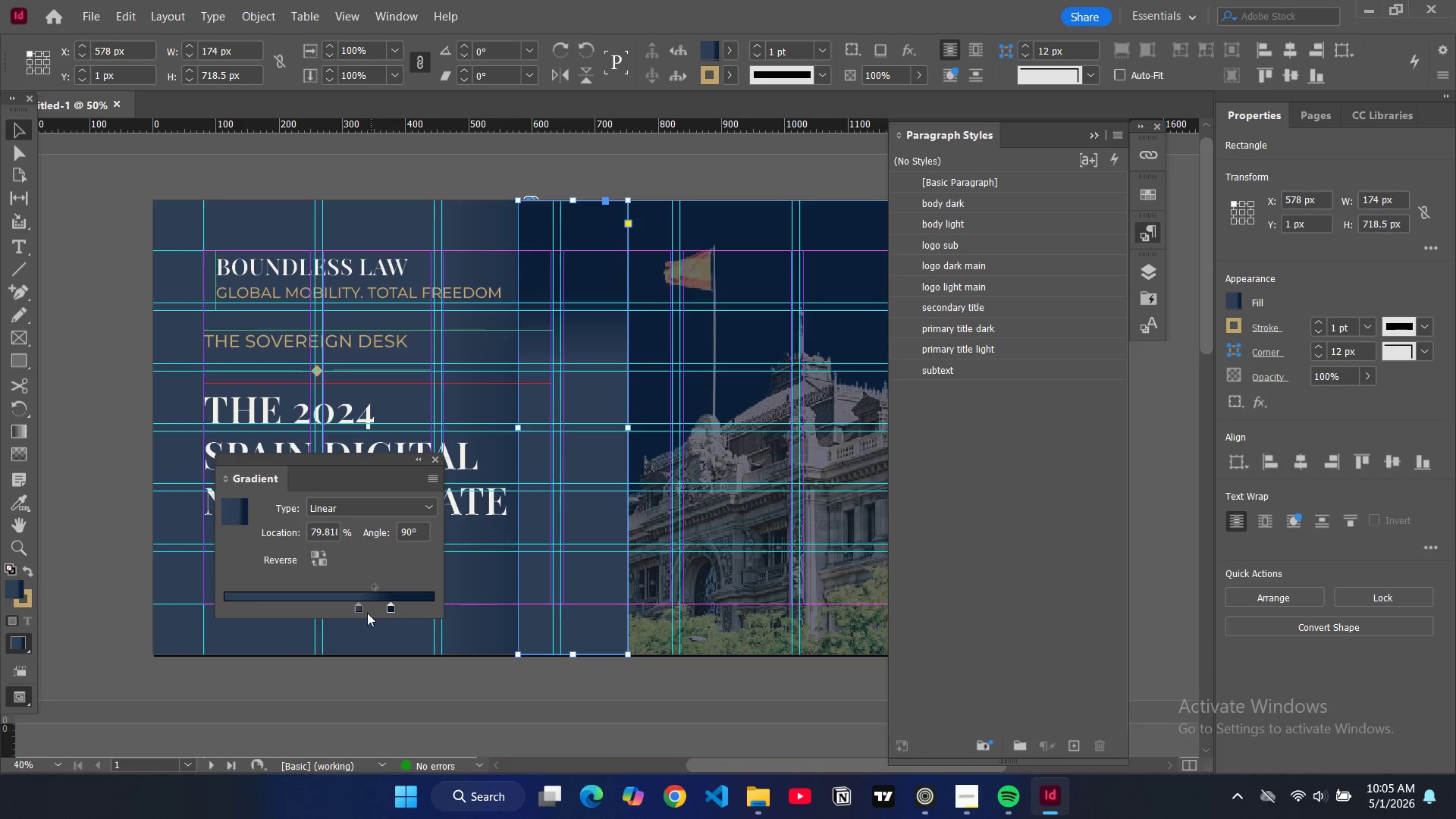 
left_click_drag(start_coordinate=[390, 607], to_coordinate=[338, 613])
 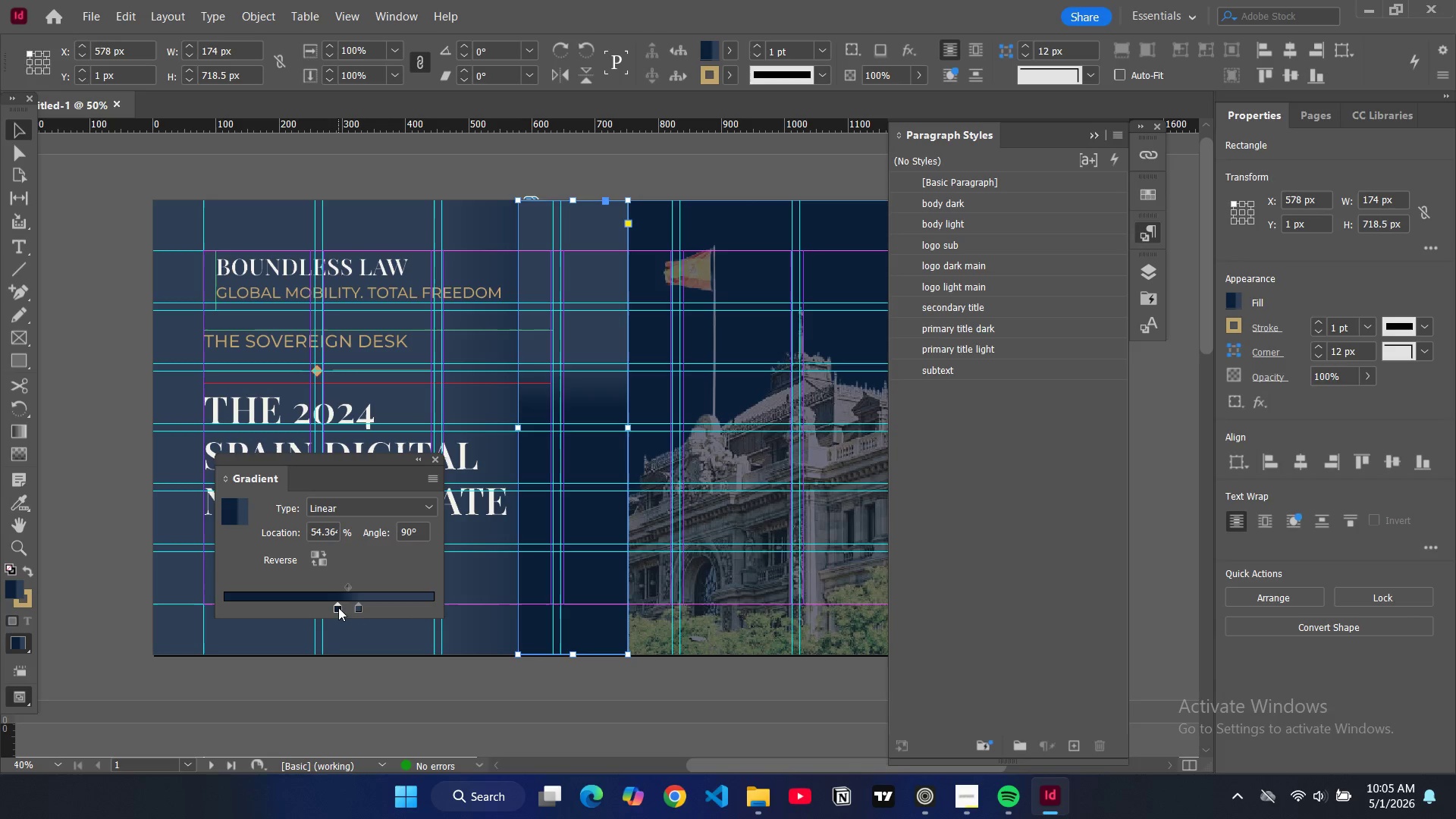 
wait(8.36)
 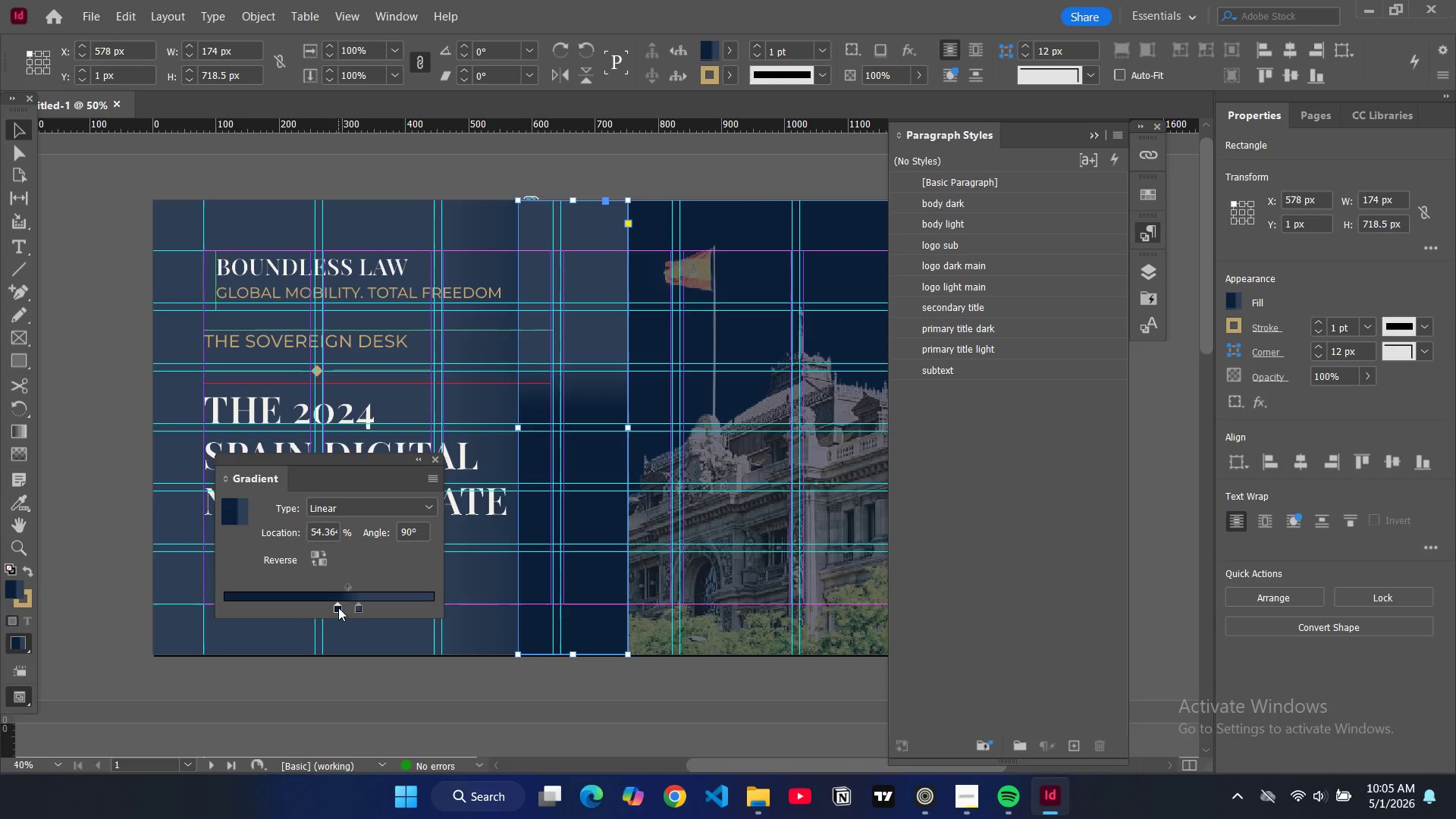 
left_click_drag(start_coordinate=[359, 608], to_coordinate=[311, 606])
 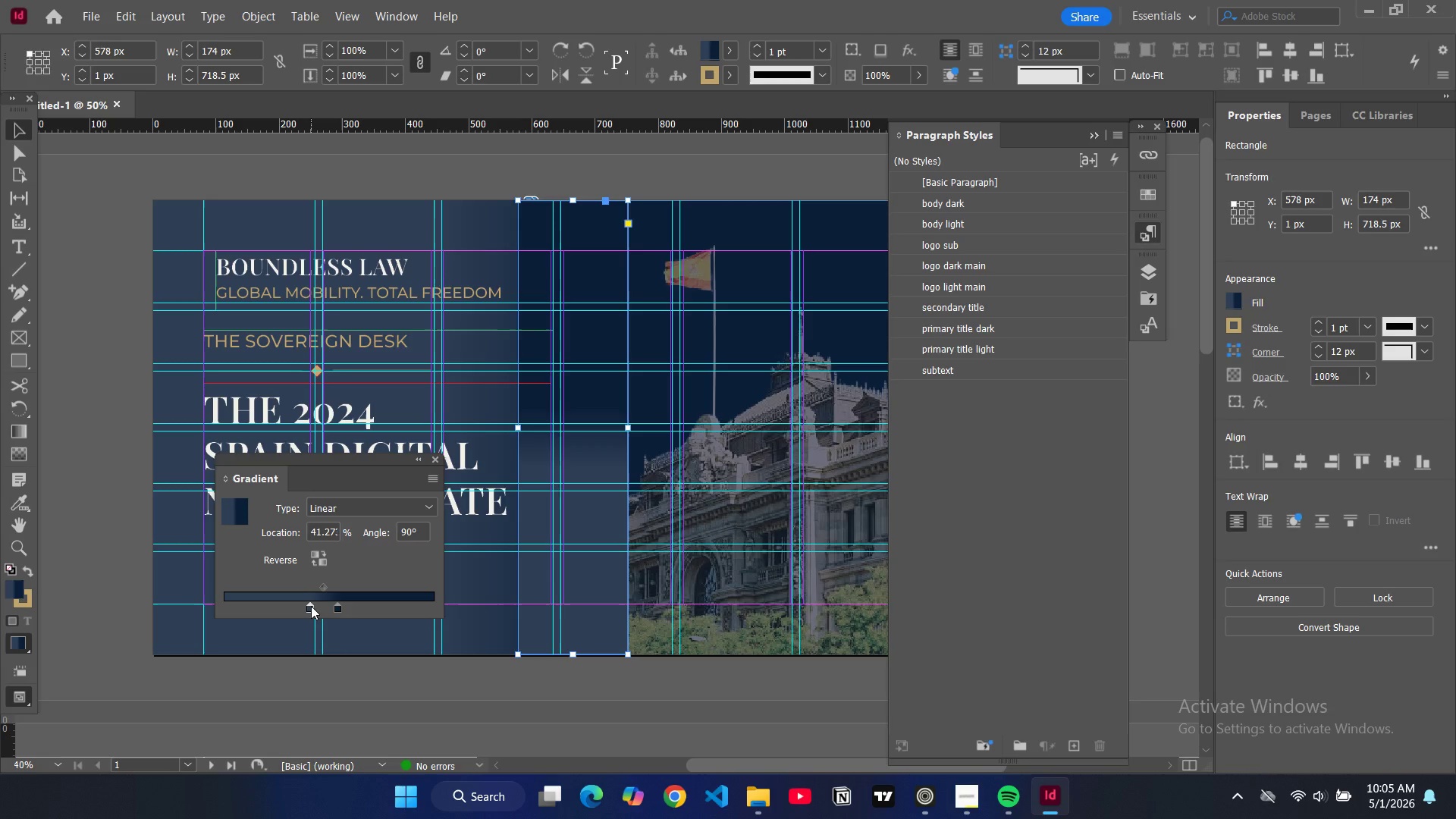 
left_click_drag(start_coordinate=[311, 606], to_coordinate=[398, 601])
 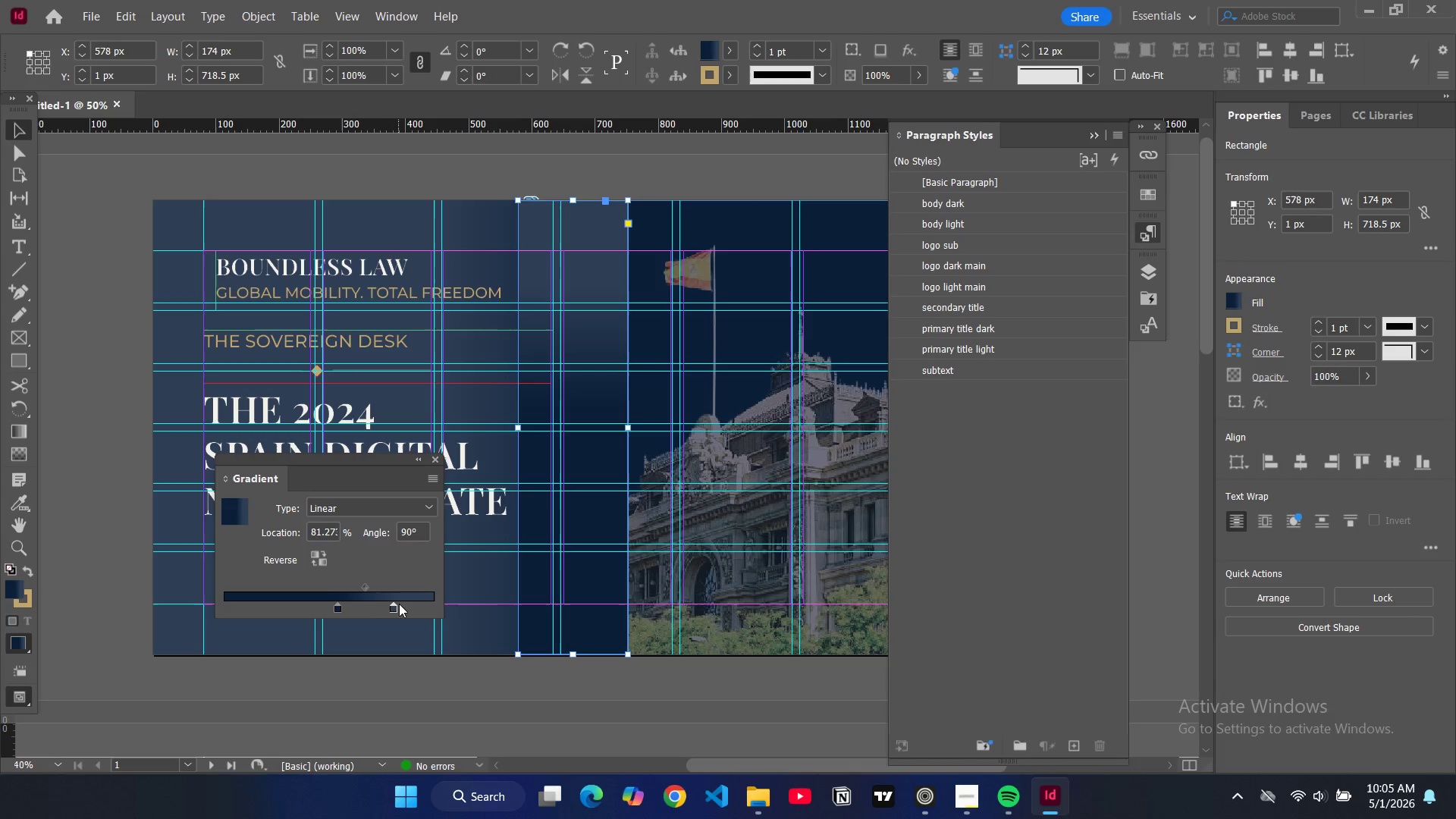 
left_click_drag(start_coordinate=[393, 606], to_coordinate=[381, 605])
 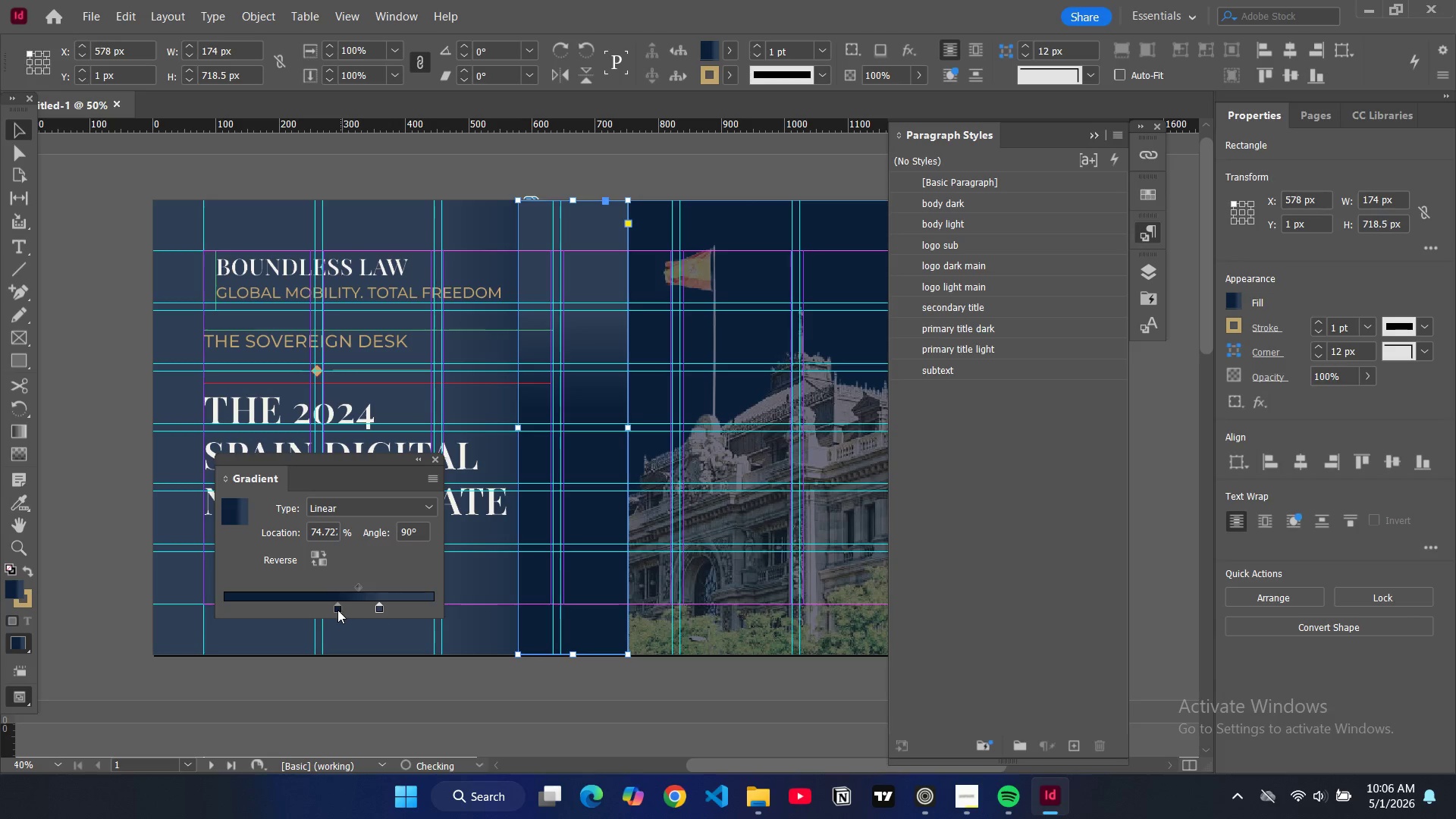 
left_click_drag(start_coordinate=[337, 610], to_coordinate=[251, 613])
 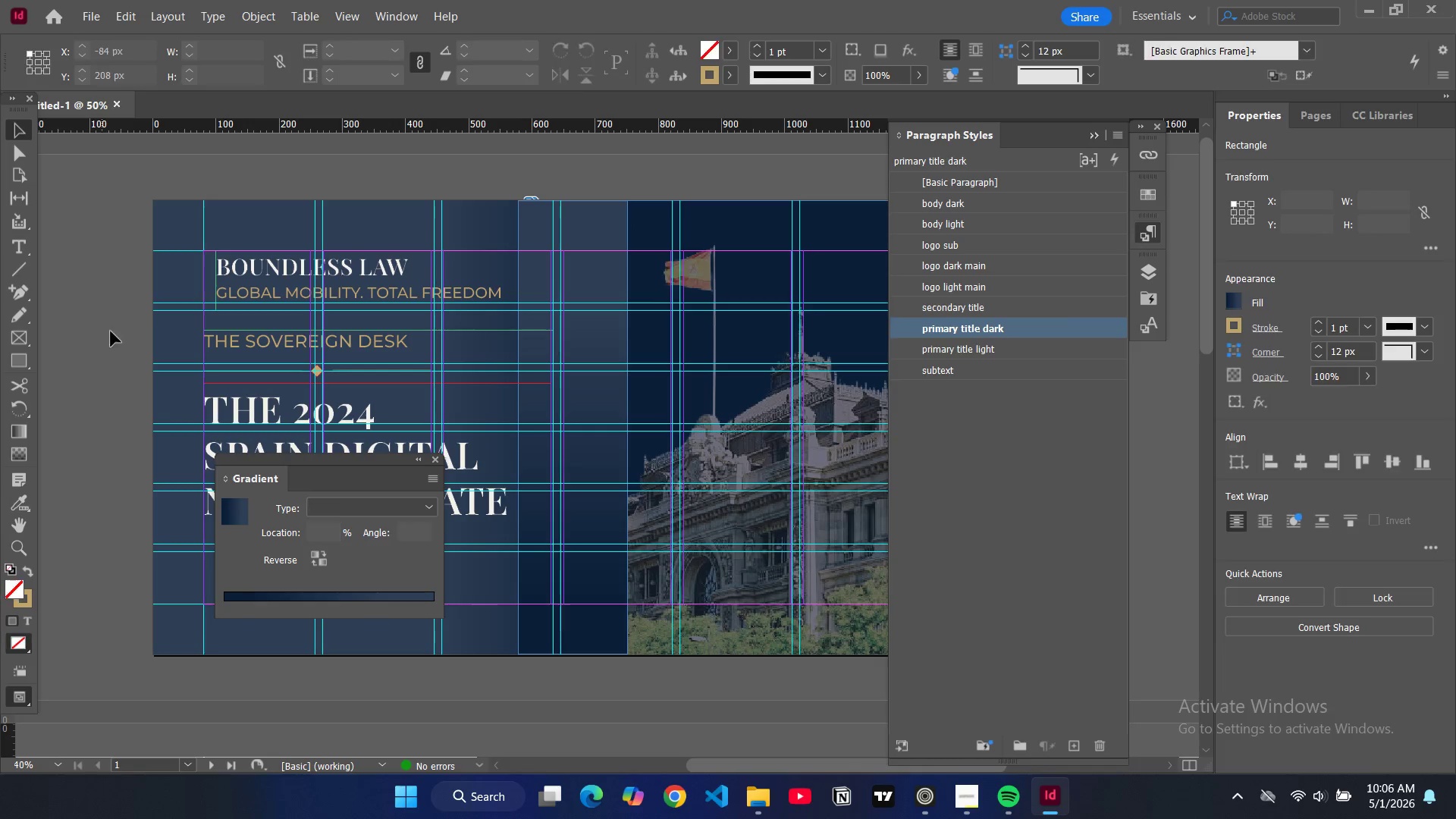 
key(W)
 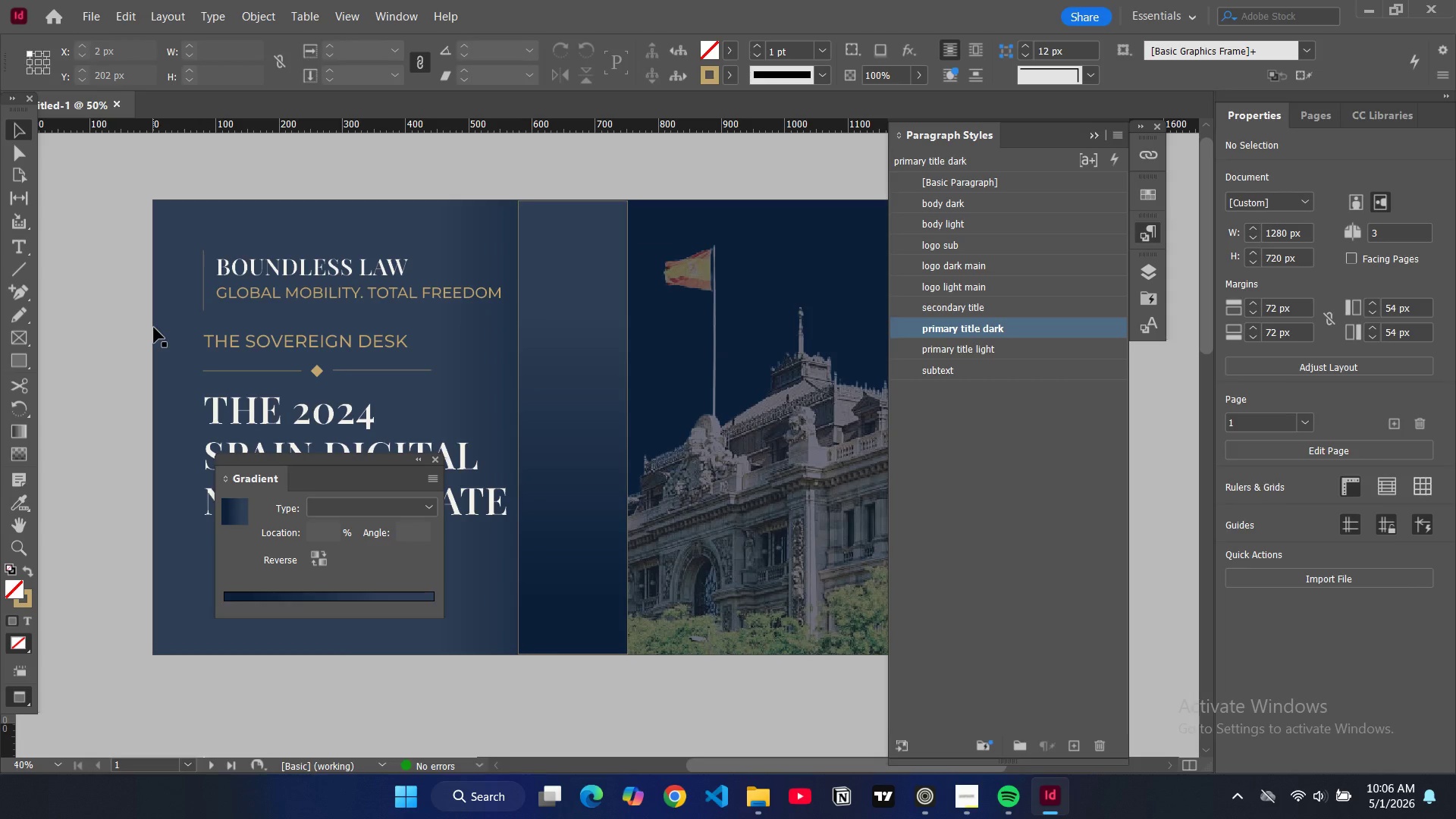 
key(W)
 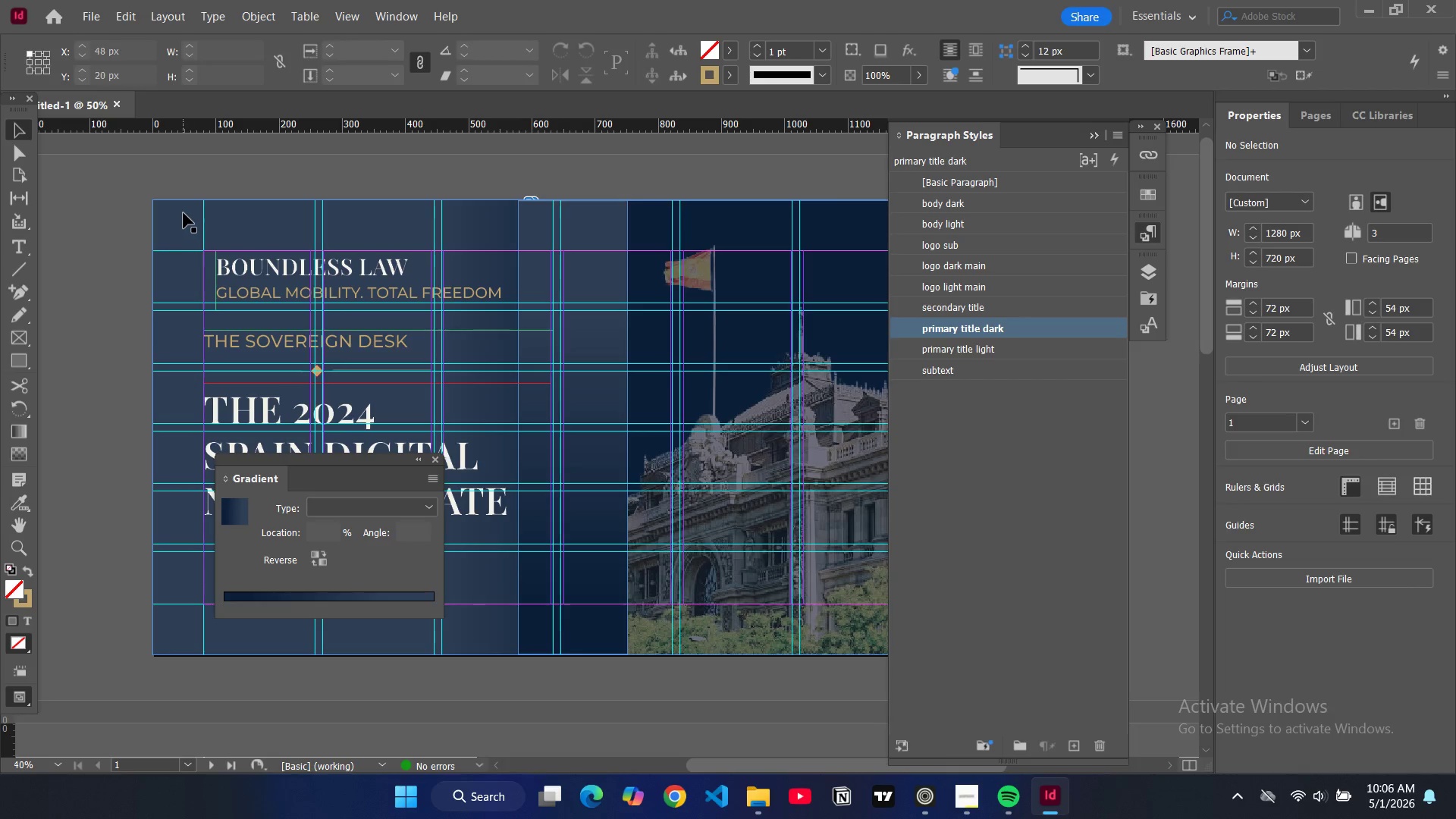 
left_click([184, 213])
 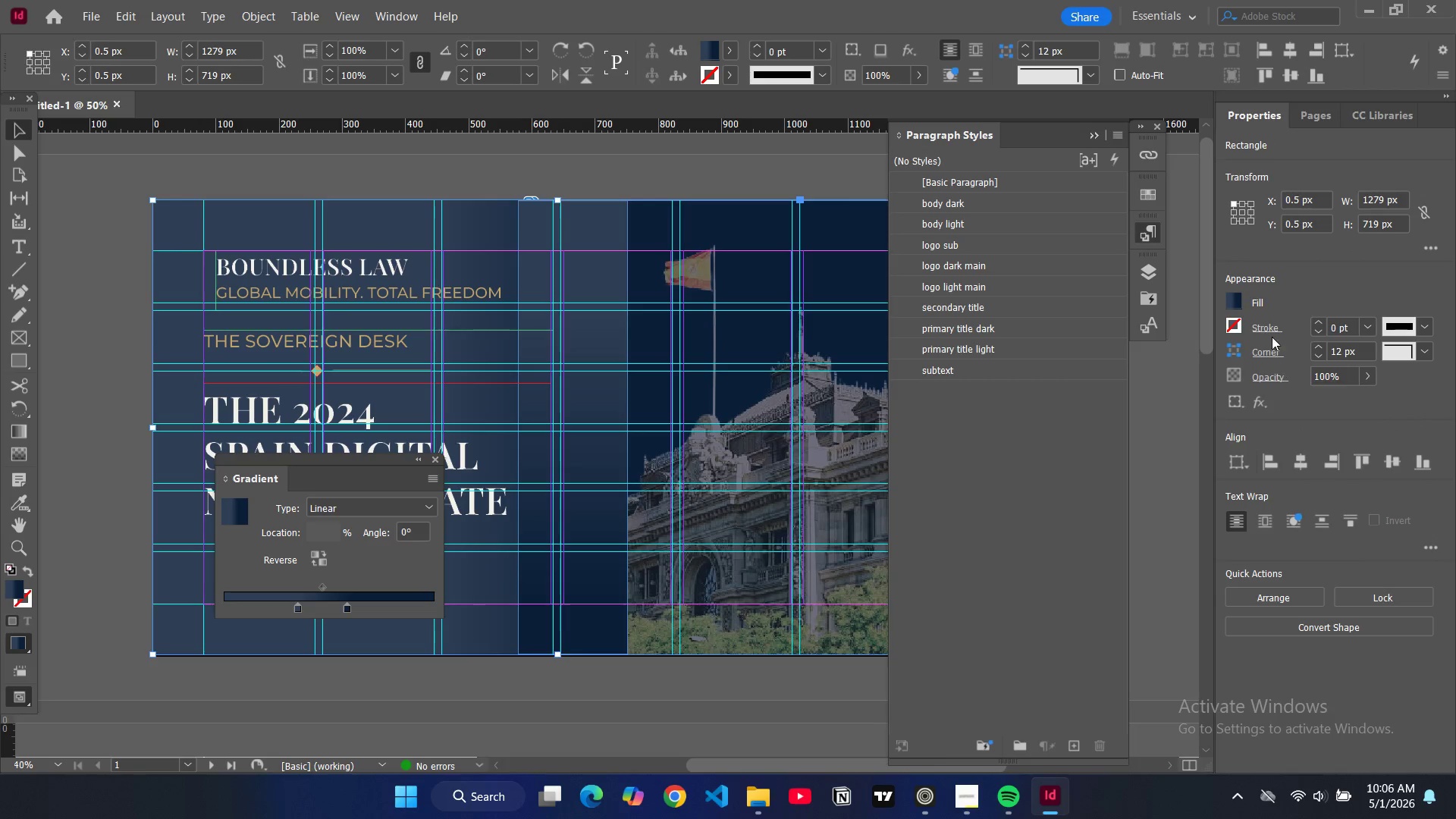 
mouse_move([1228, 306])
 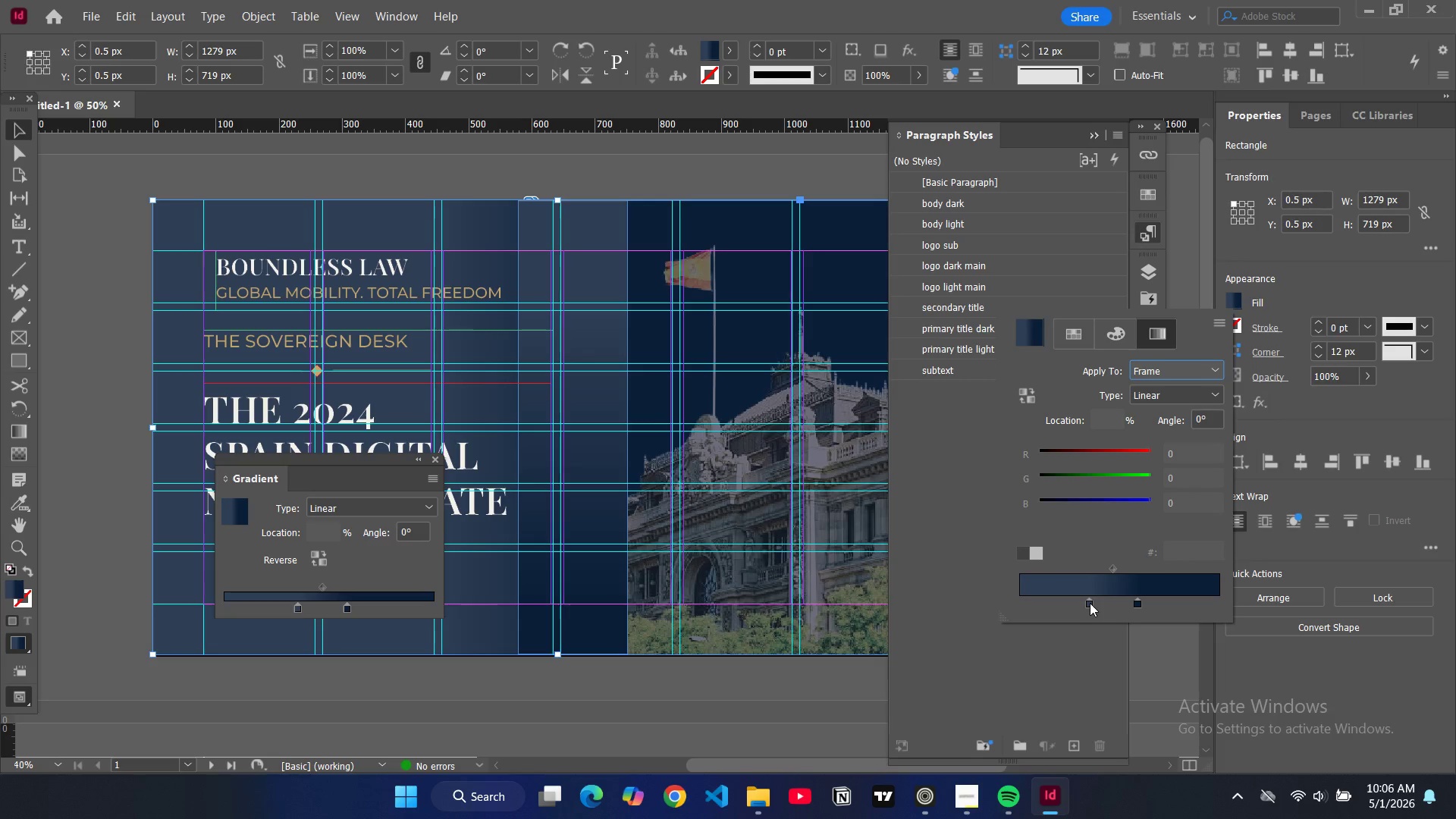 
left_click_drag(start_coordinate=[1090, 603], to_coordinate=[1097, 604])
 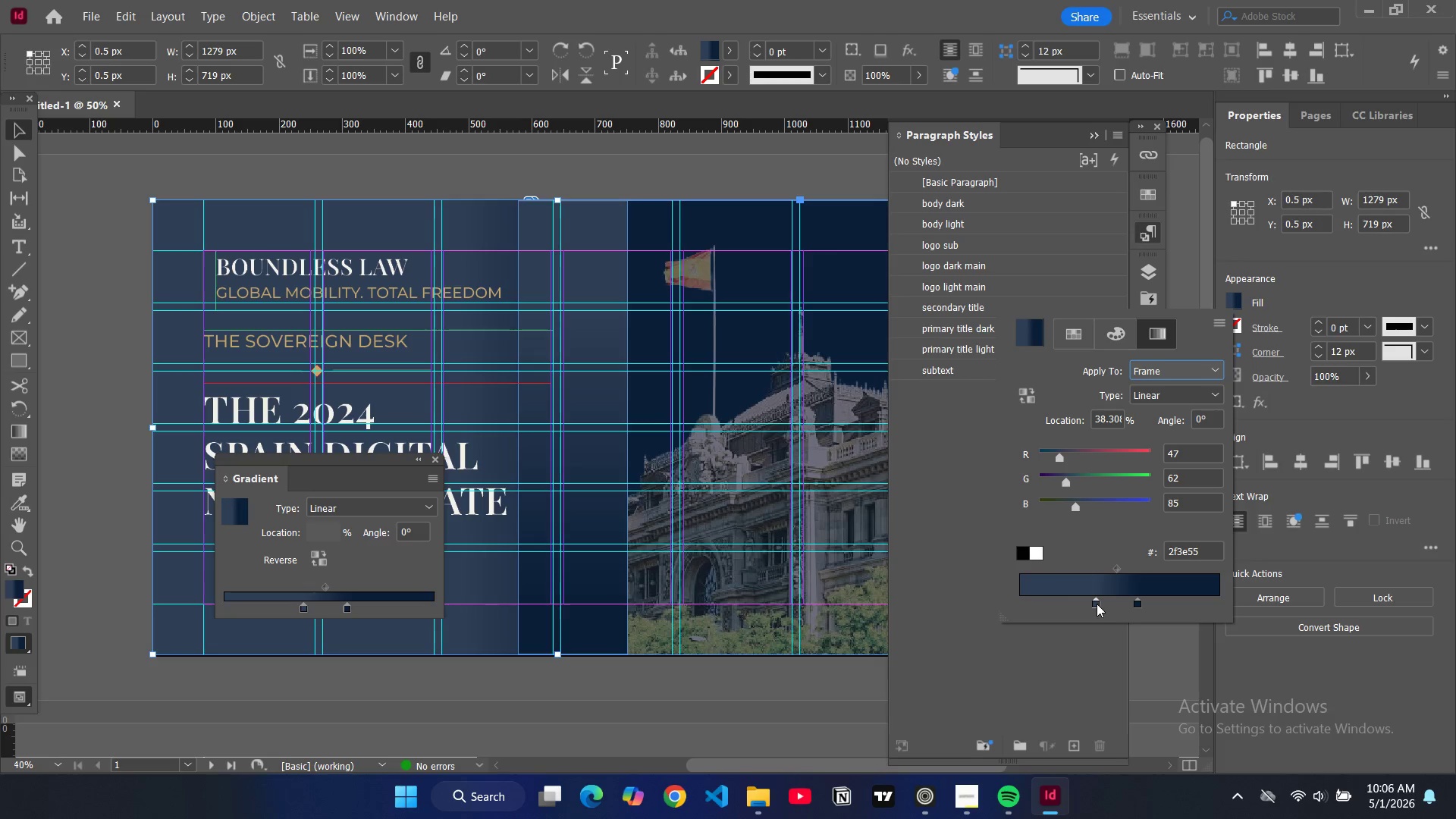 
left_click_drag(start_coordinate=[1097, 604], to_coordinate=[1118, 604])
 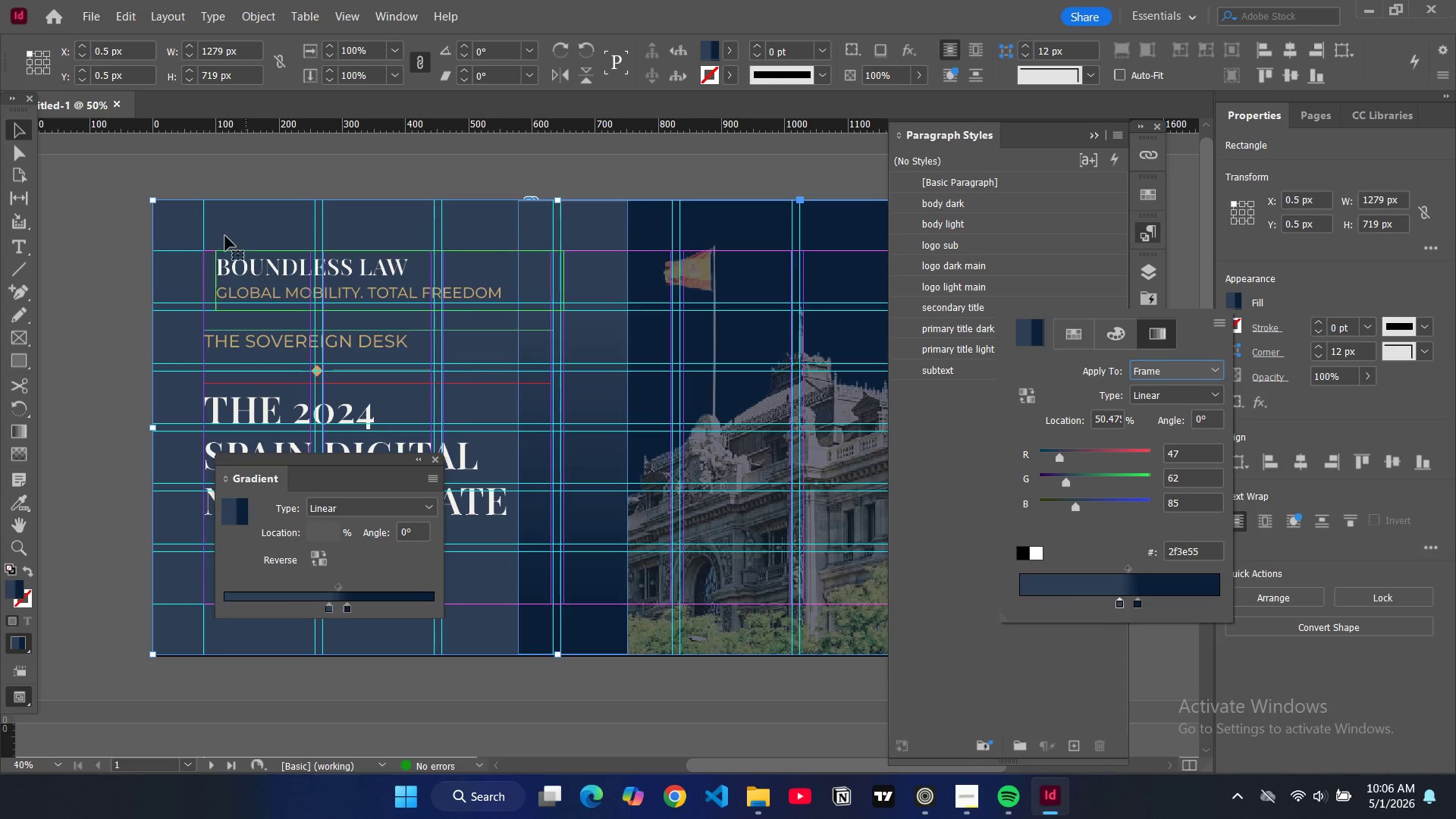 
wait(7.58)
 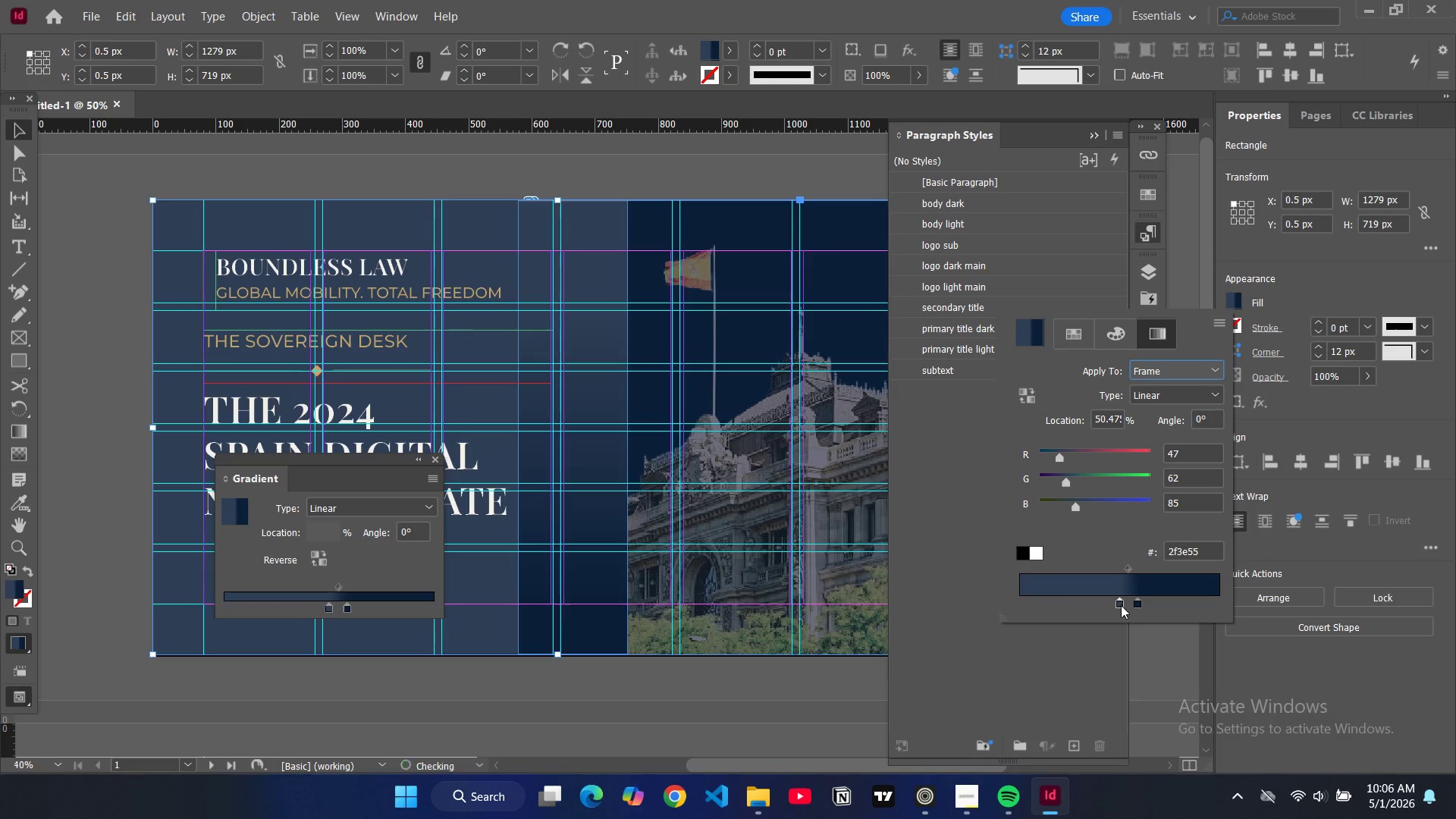 
left_click([521, 214])
 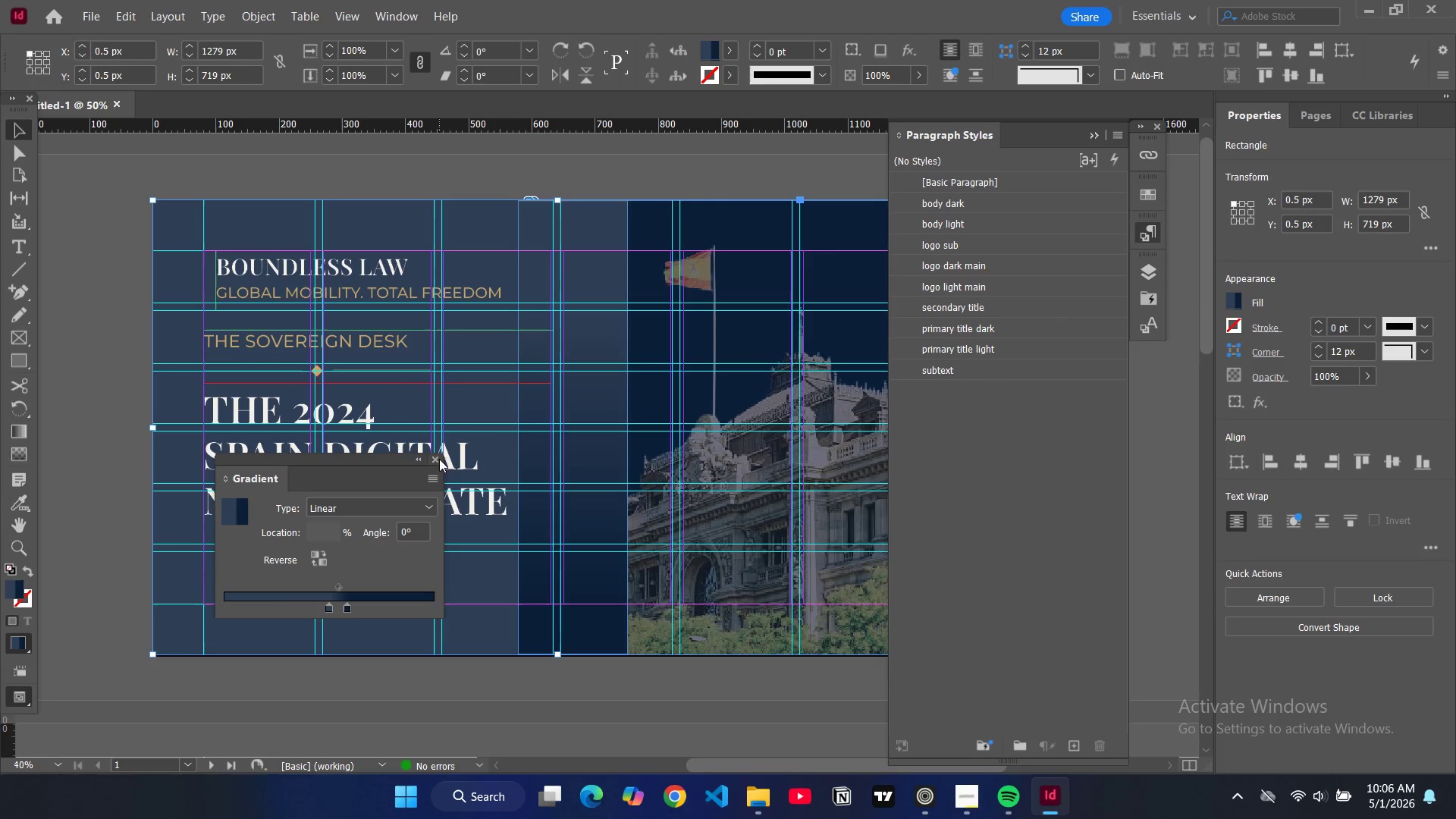 
left_click([431, 458])
 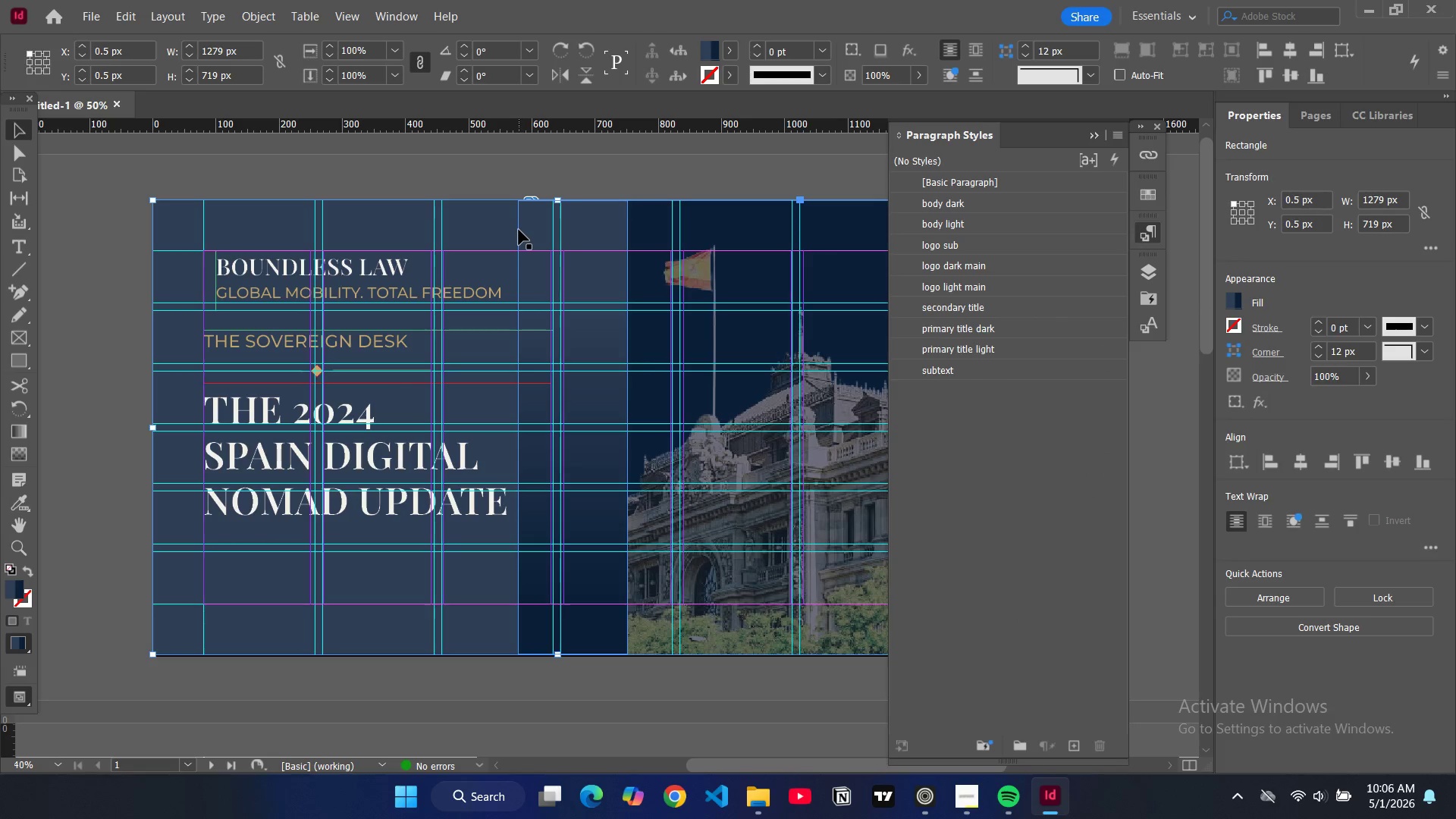 
left_click([519, 230])
 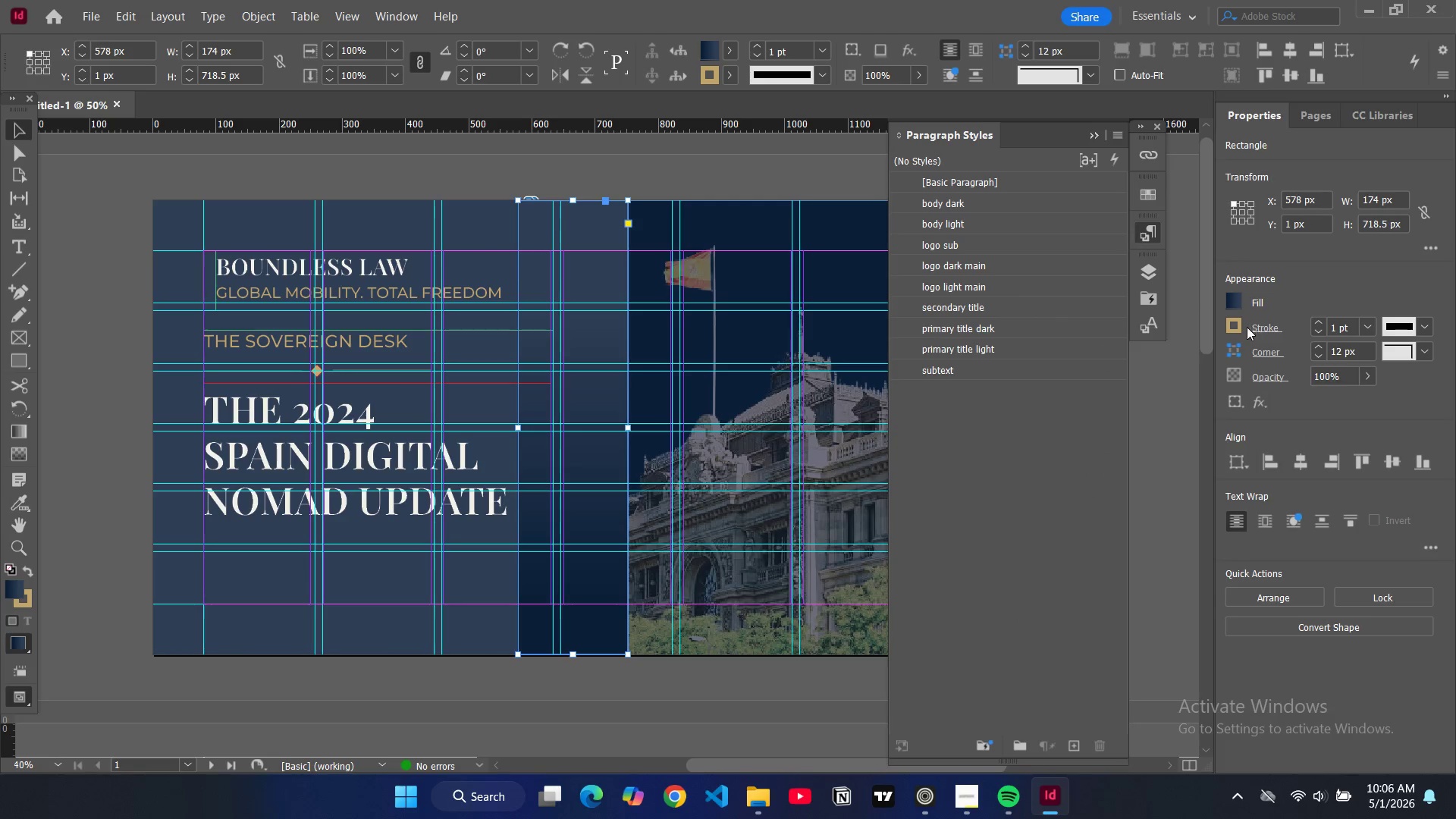 
triple_click([1328, 331])
 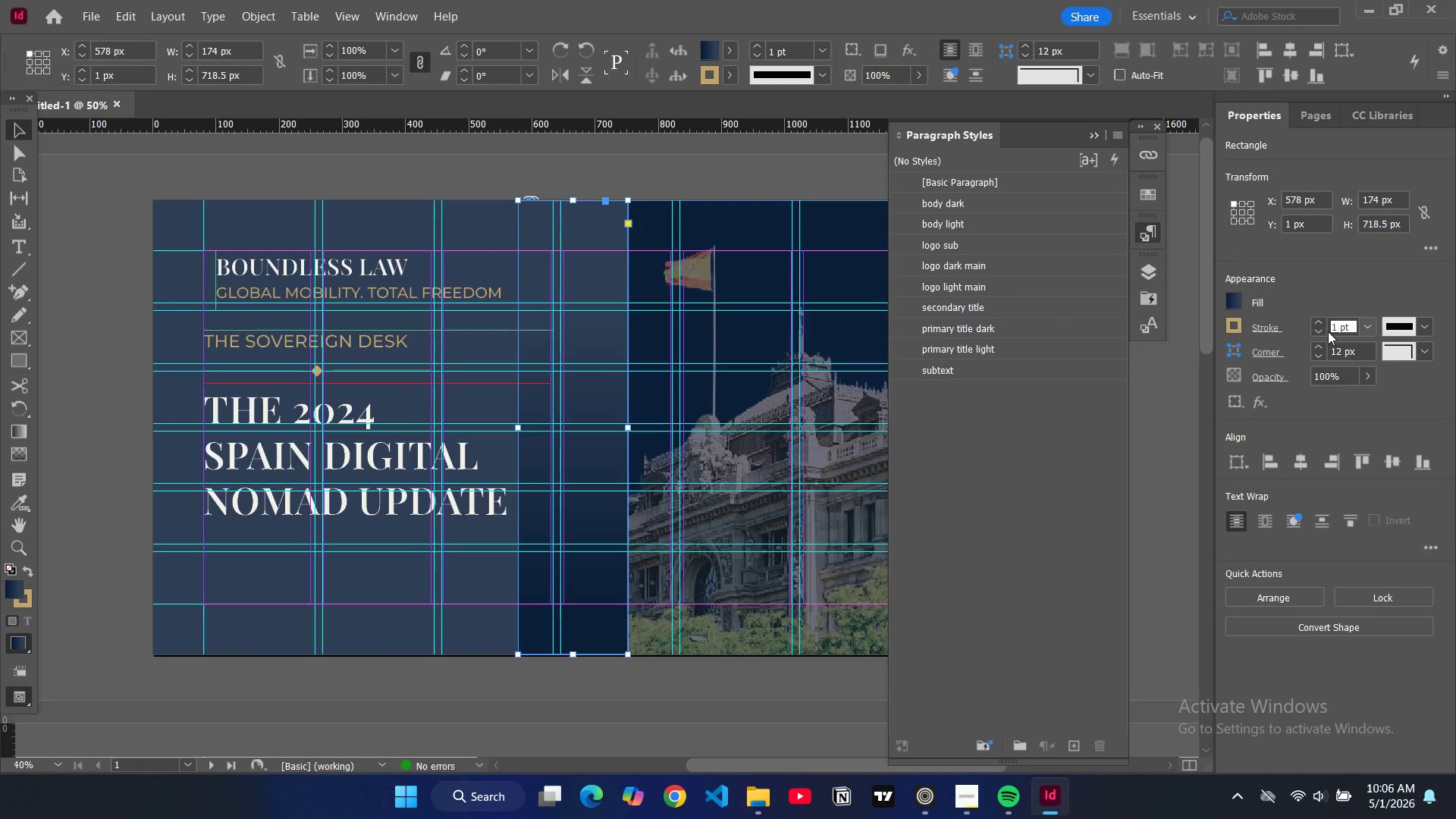 
left_click_drag(start_coordinate=[1328, 331], to_coordinate=[1332, 330])
 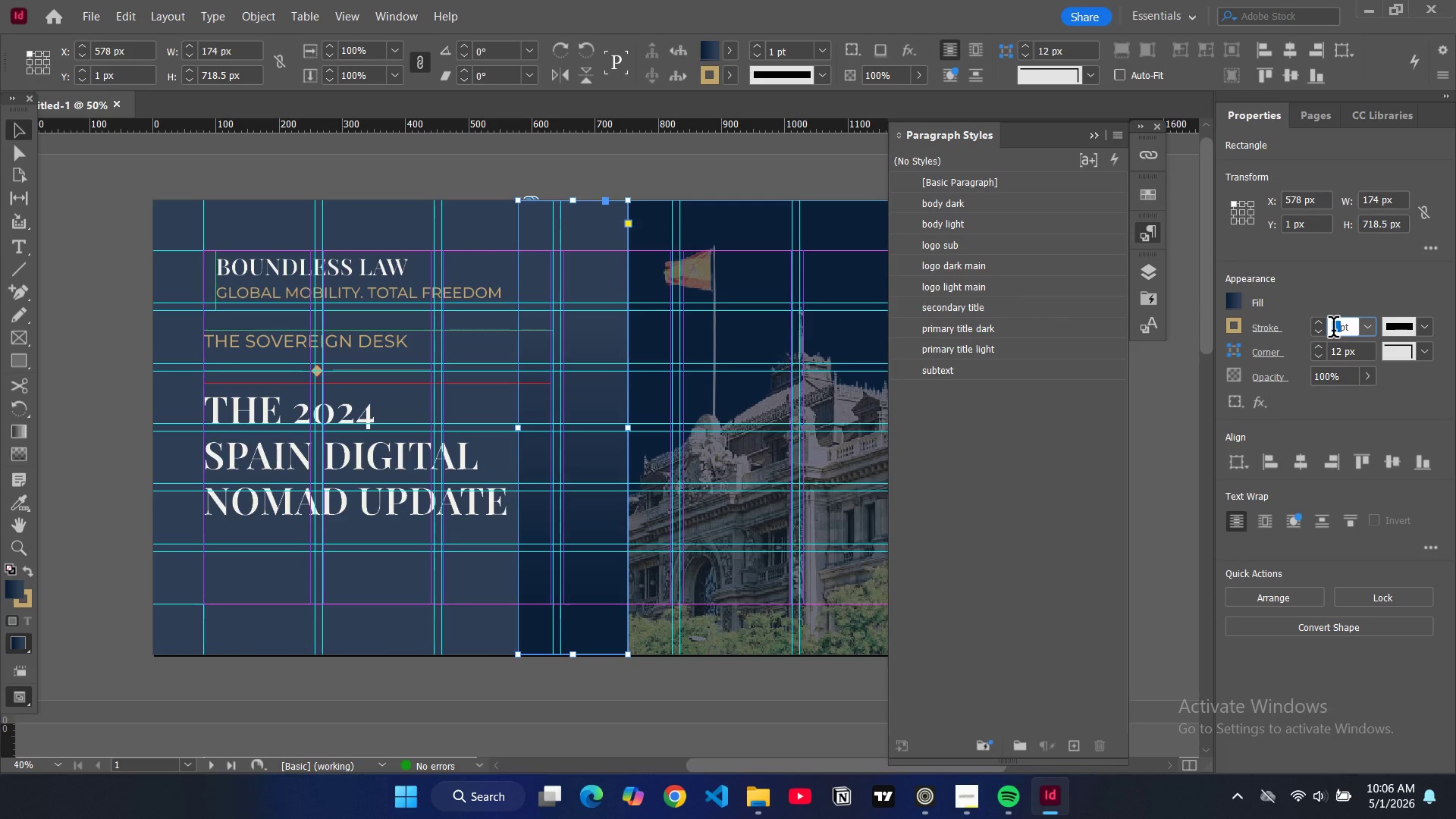 
triple_click([1332, 330])
 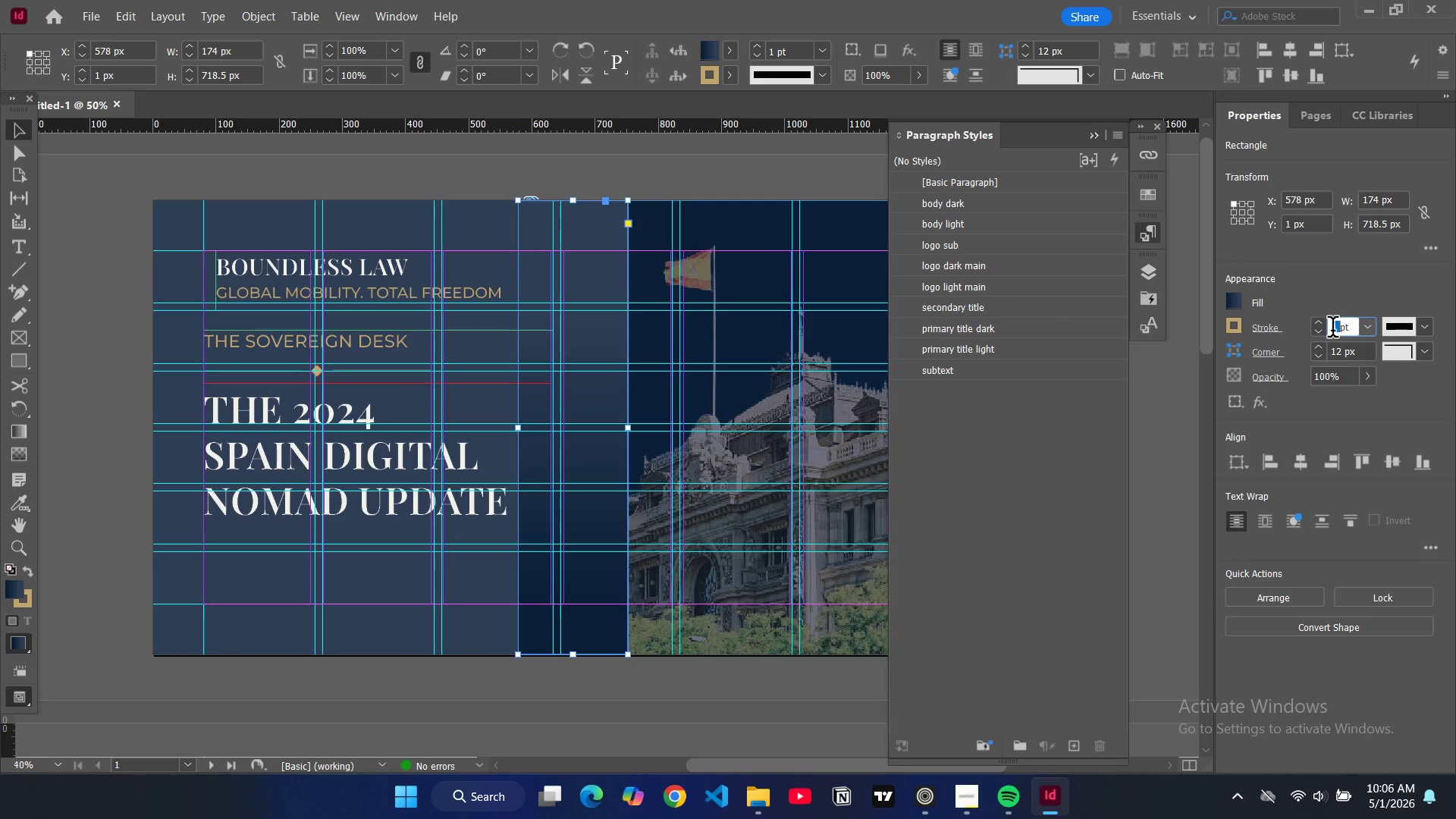 
triple_click([1332, 330])
 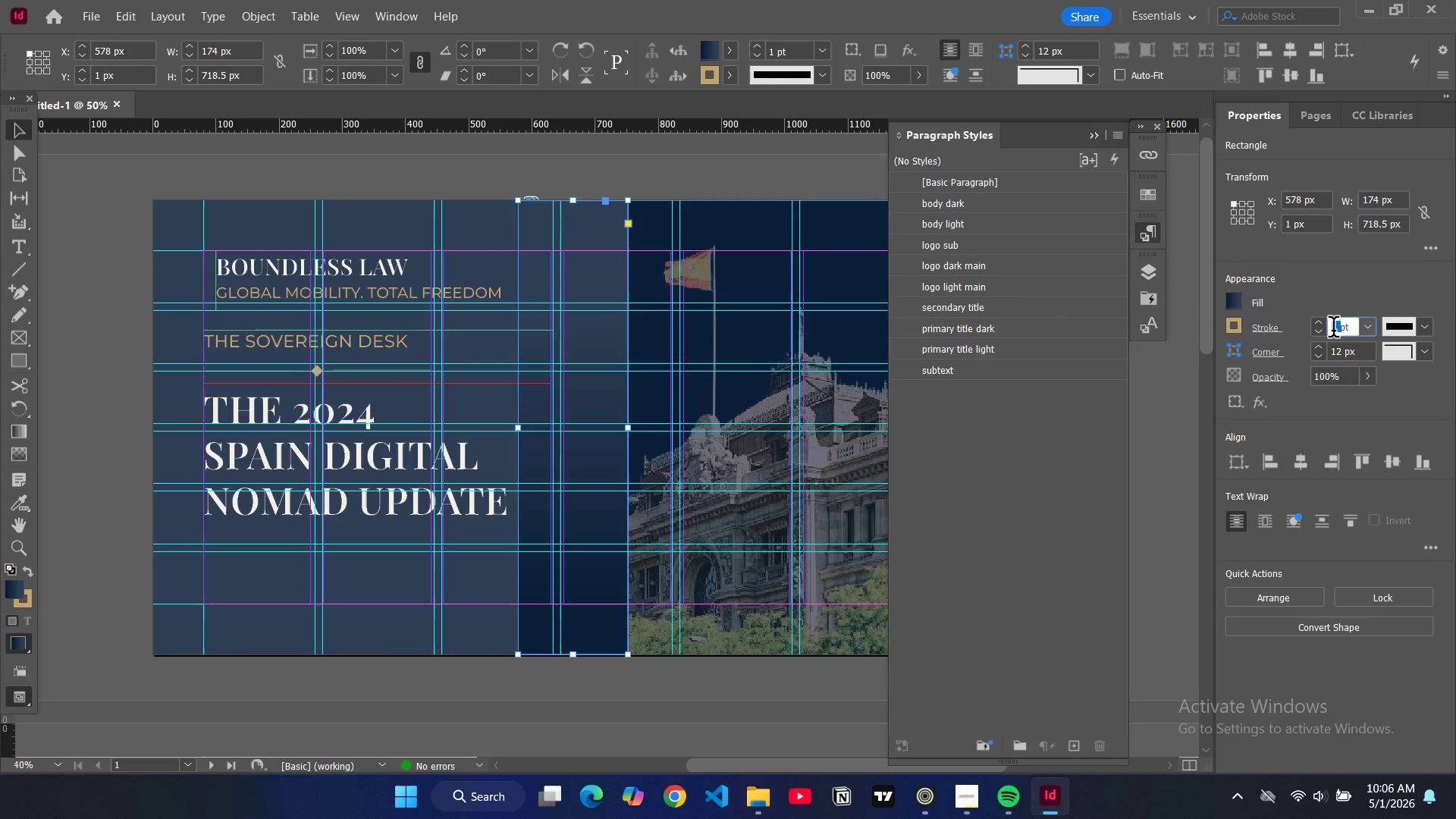 
key(0)
 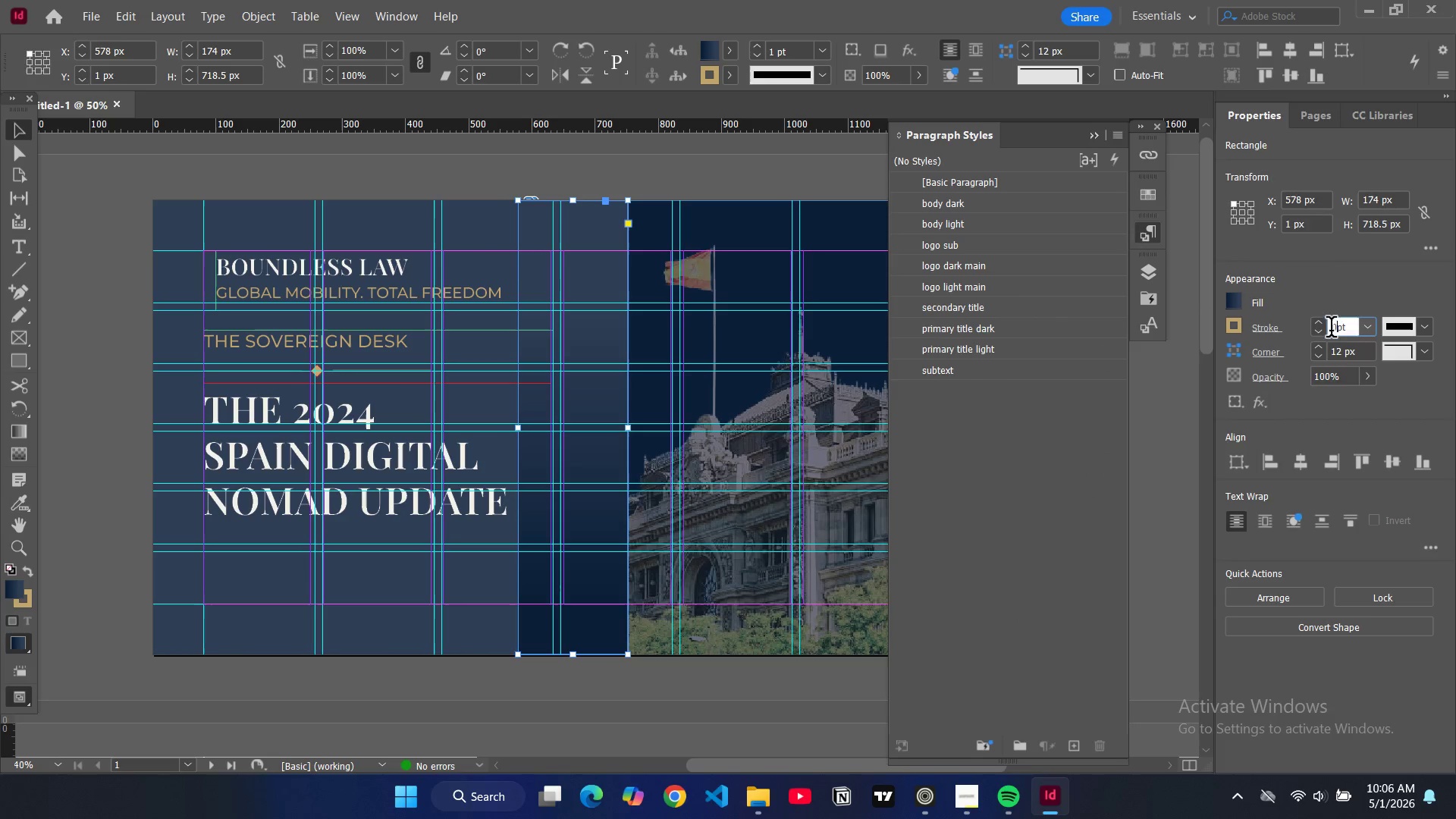 
key(Enter)
 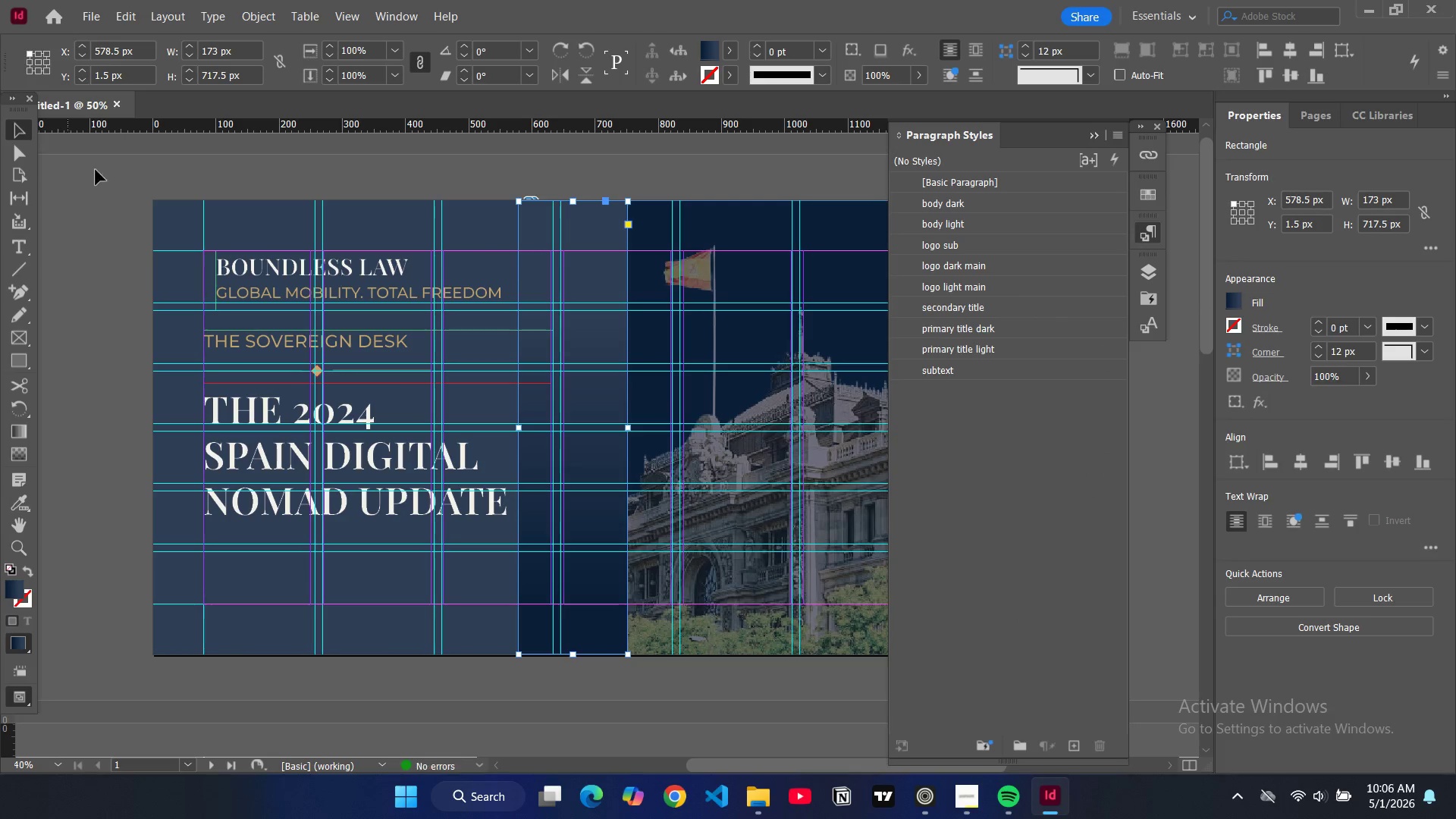 
left_click([86, 177])
 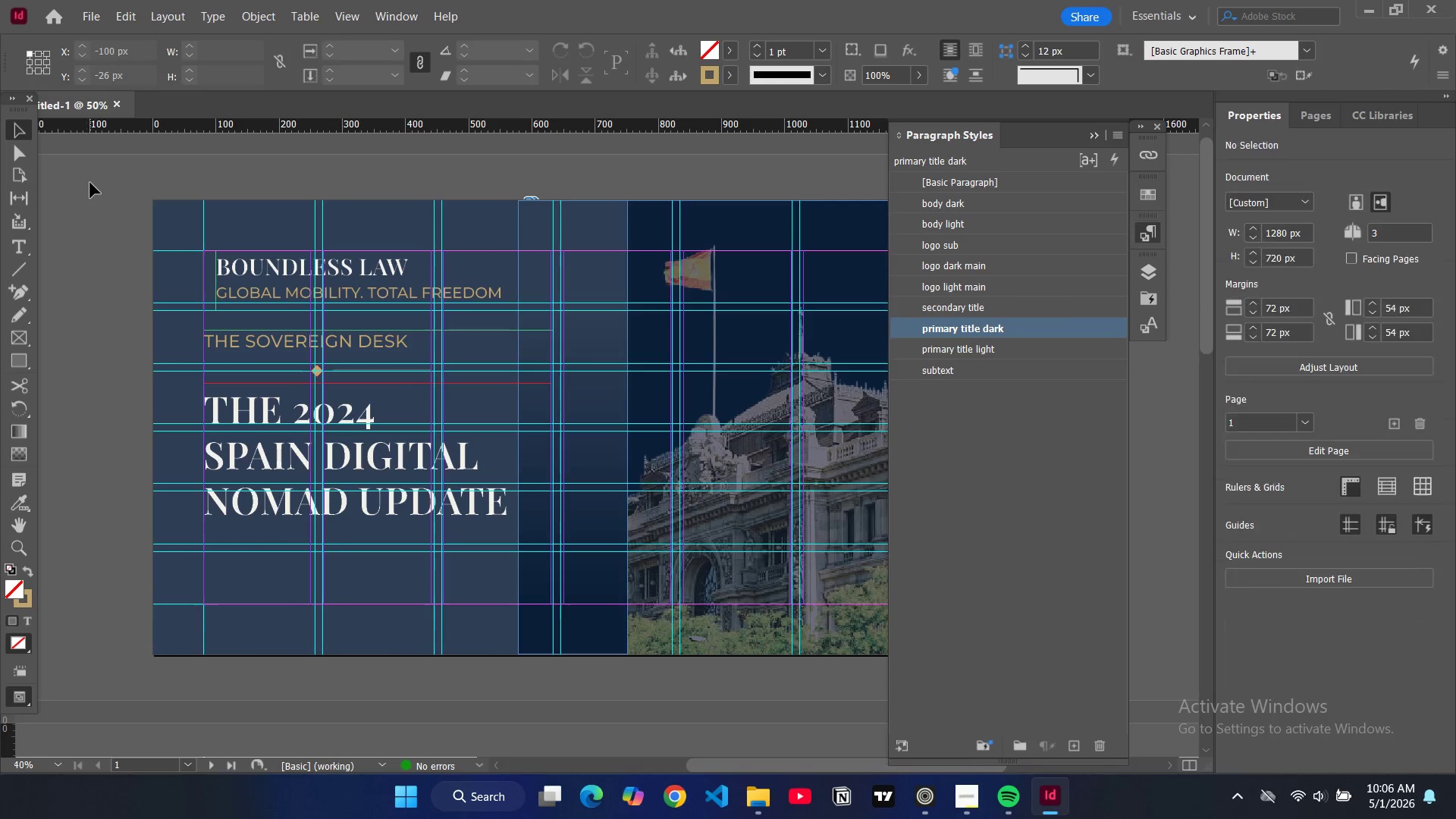 
key(W)
 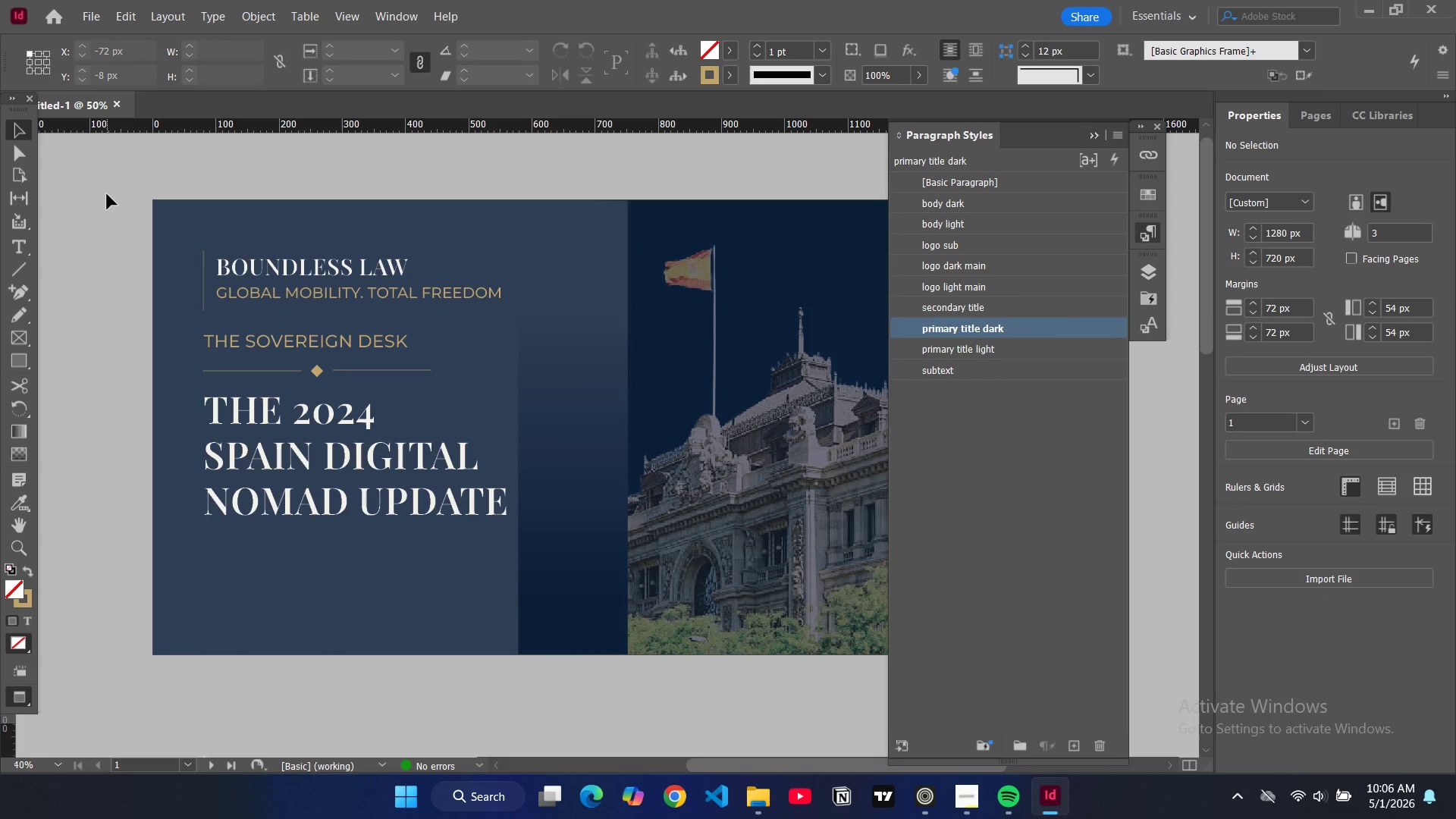 
key(W)
 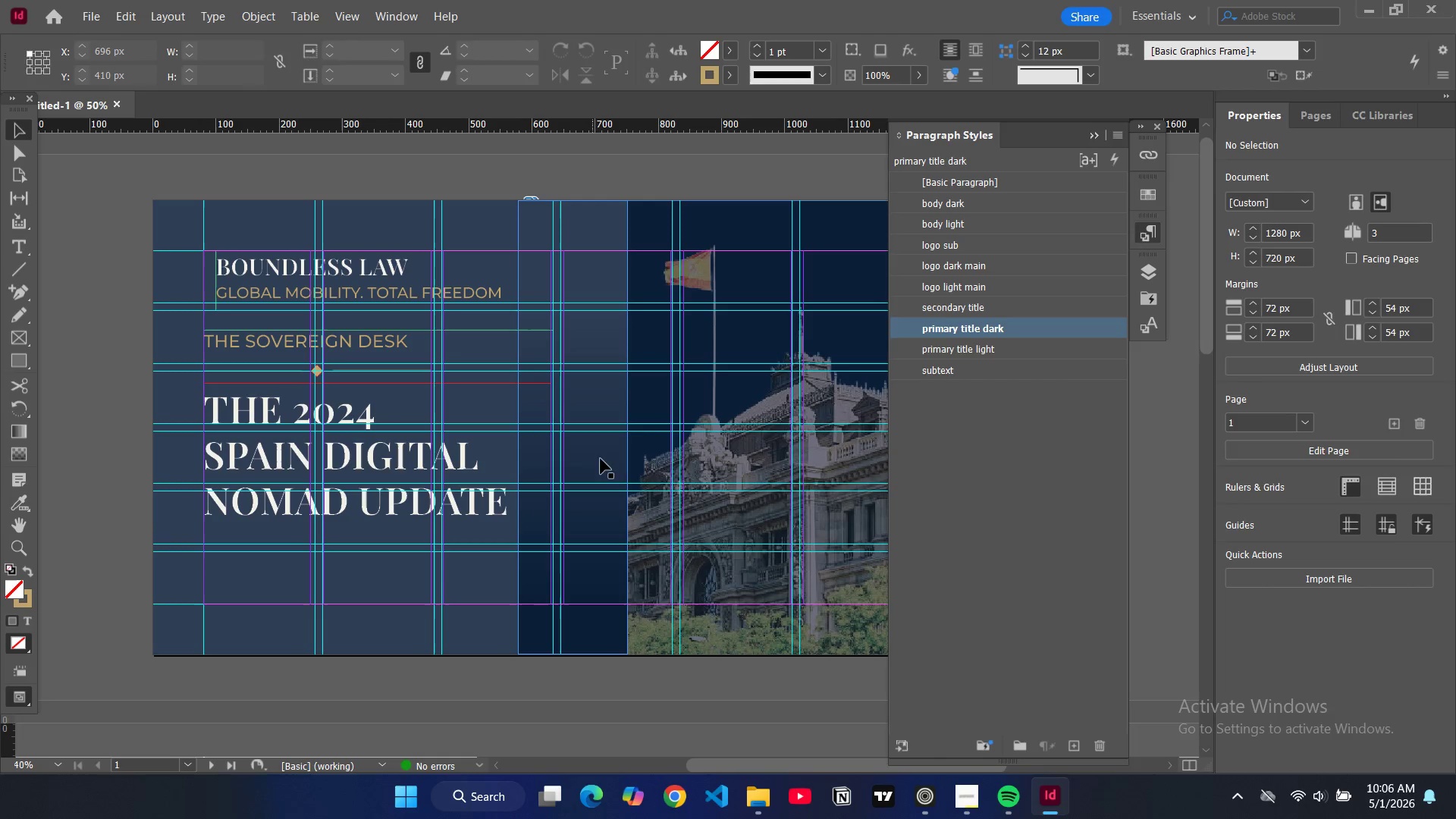 
left_click([624, 465])
 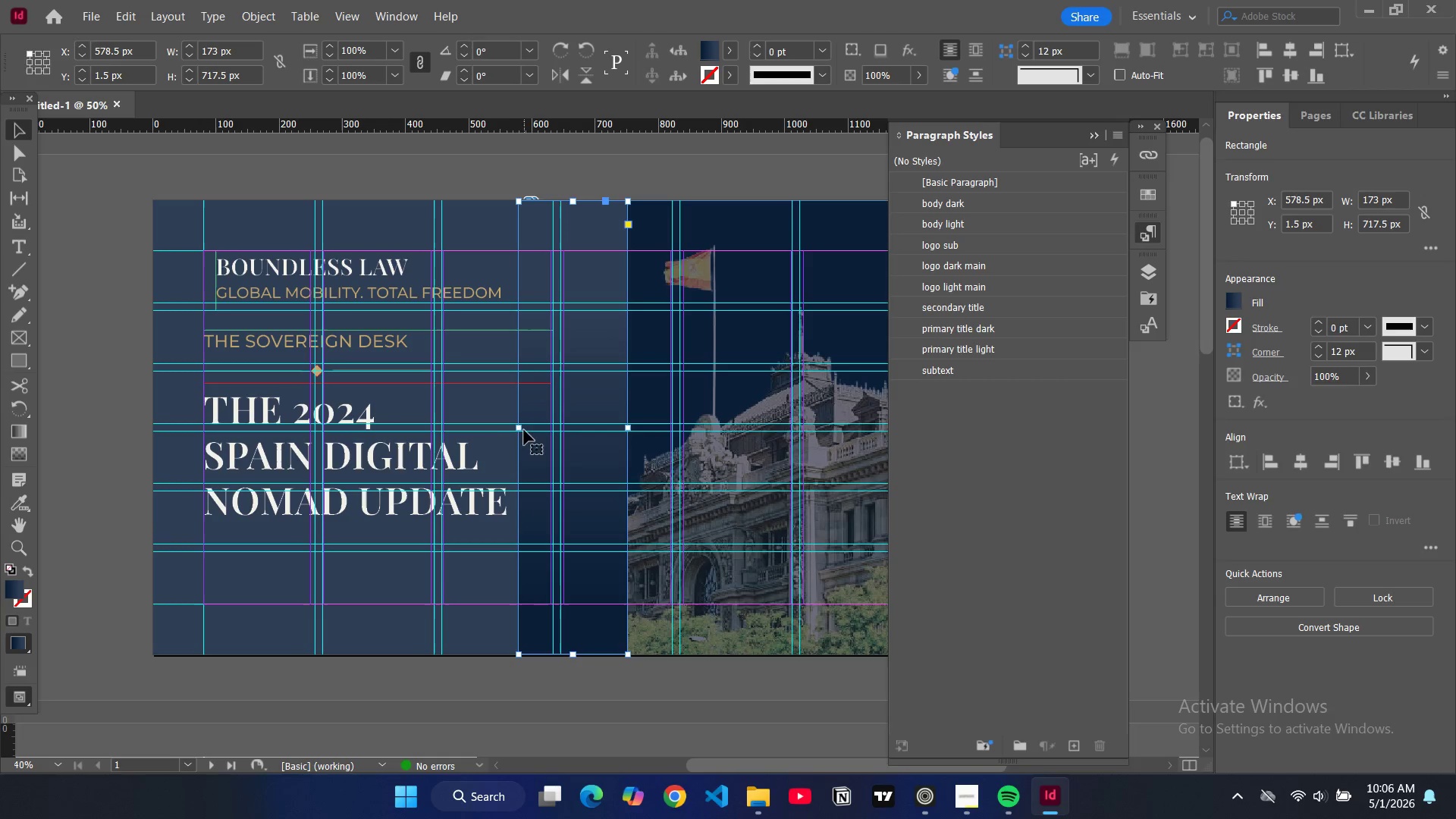 
left_click_drag(start_coordinate=[516, 426], to_coordinate=[554, 433])
 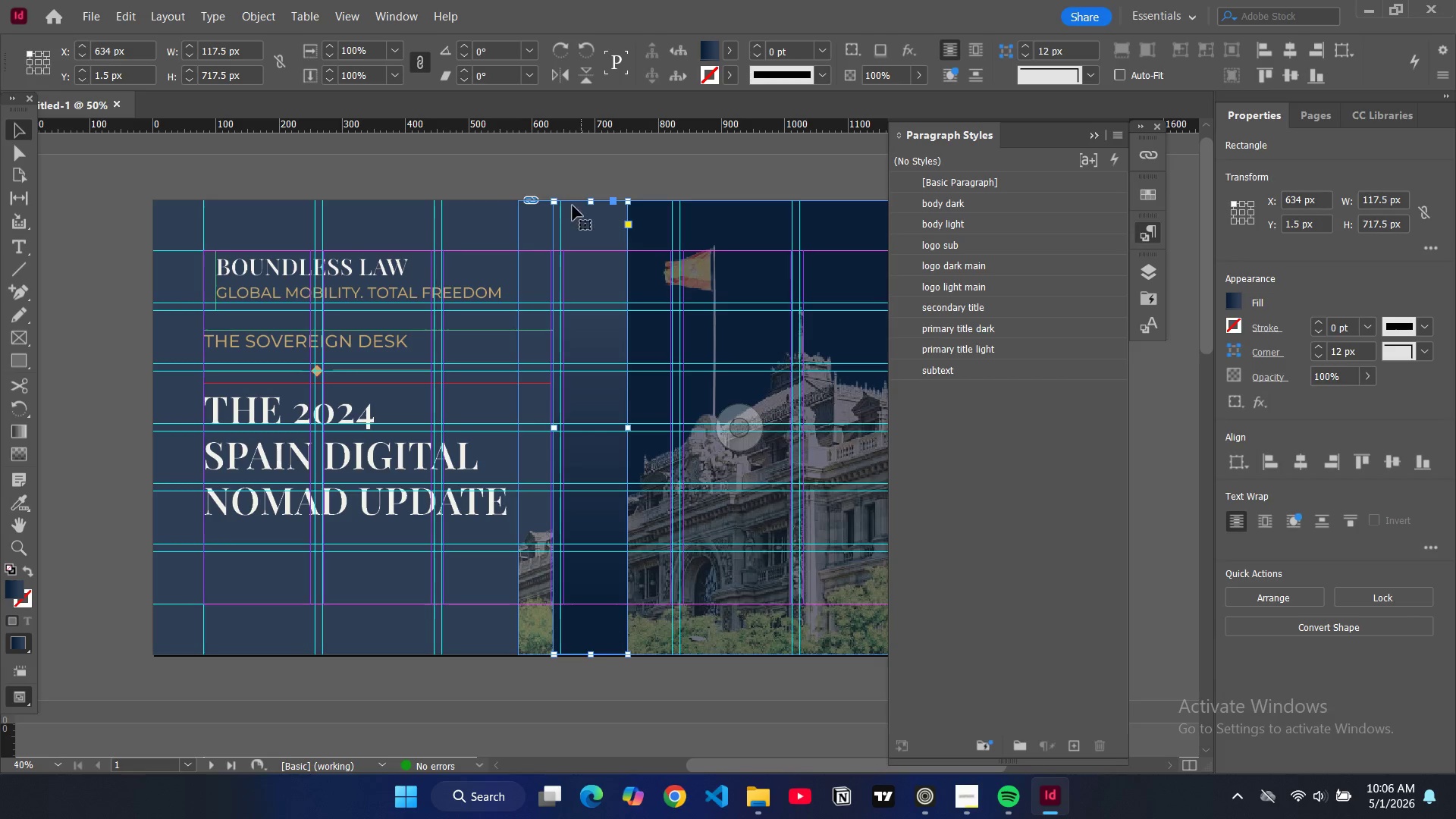 
left_click([522, 215])
 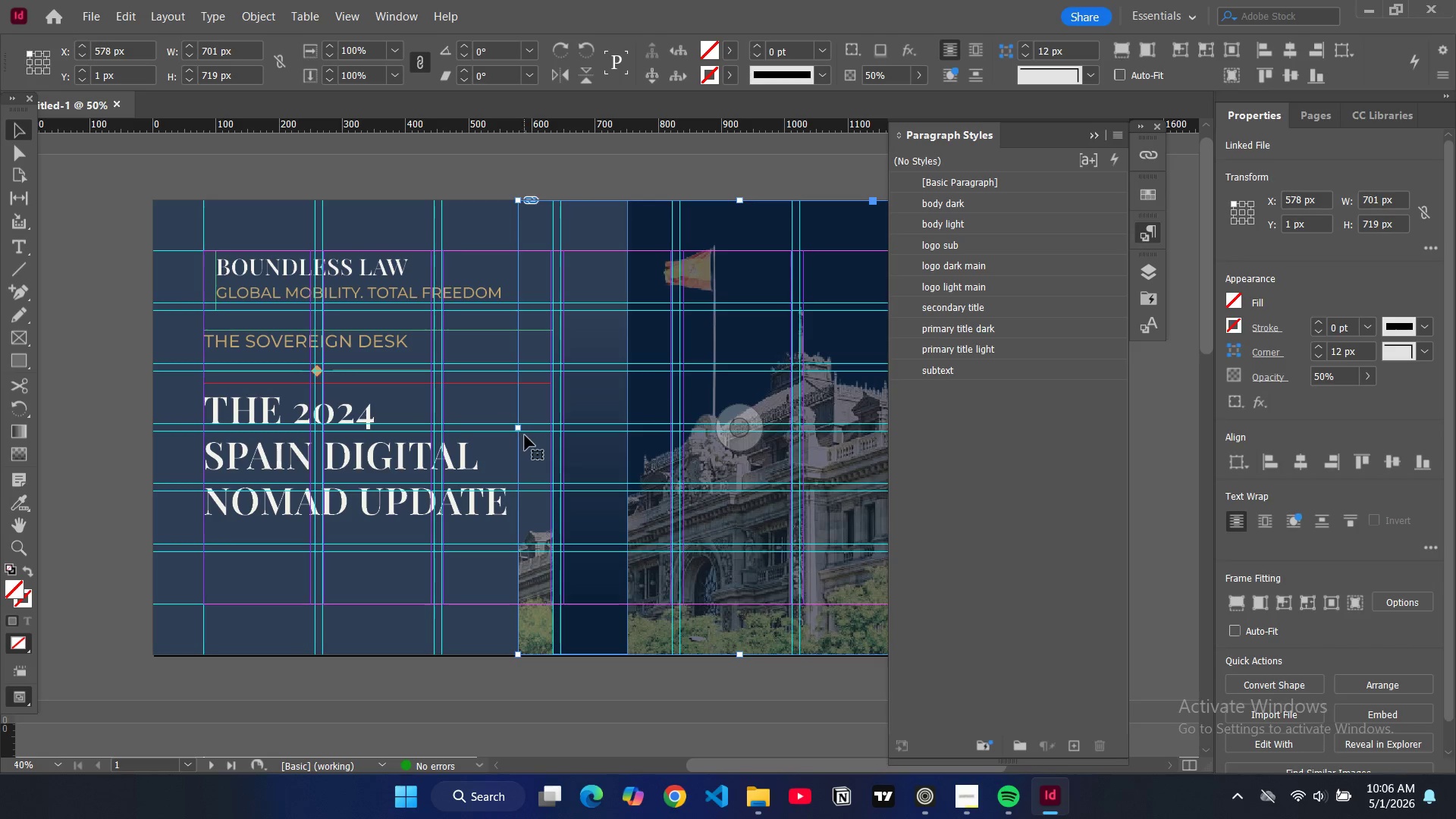 
left_click_drag(start_coordinate=[519, 430], to_coordinate=[555, 438])
 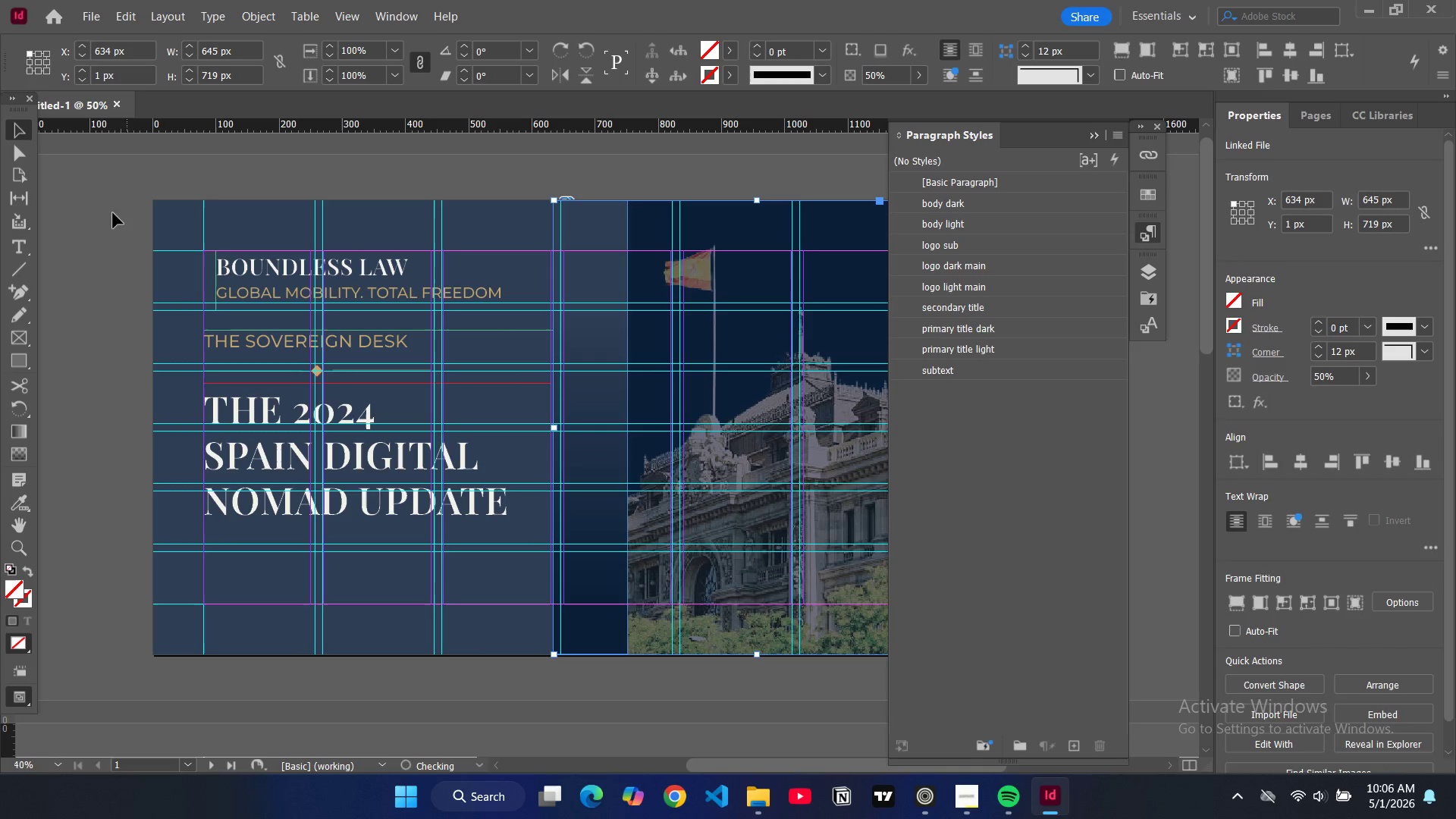 
left_click([91, 205])
 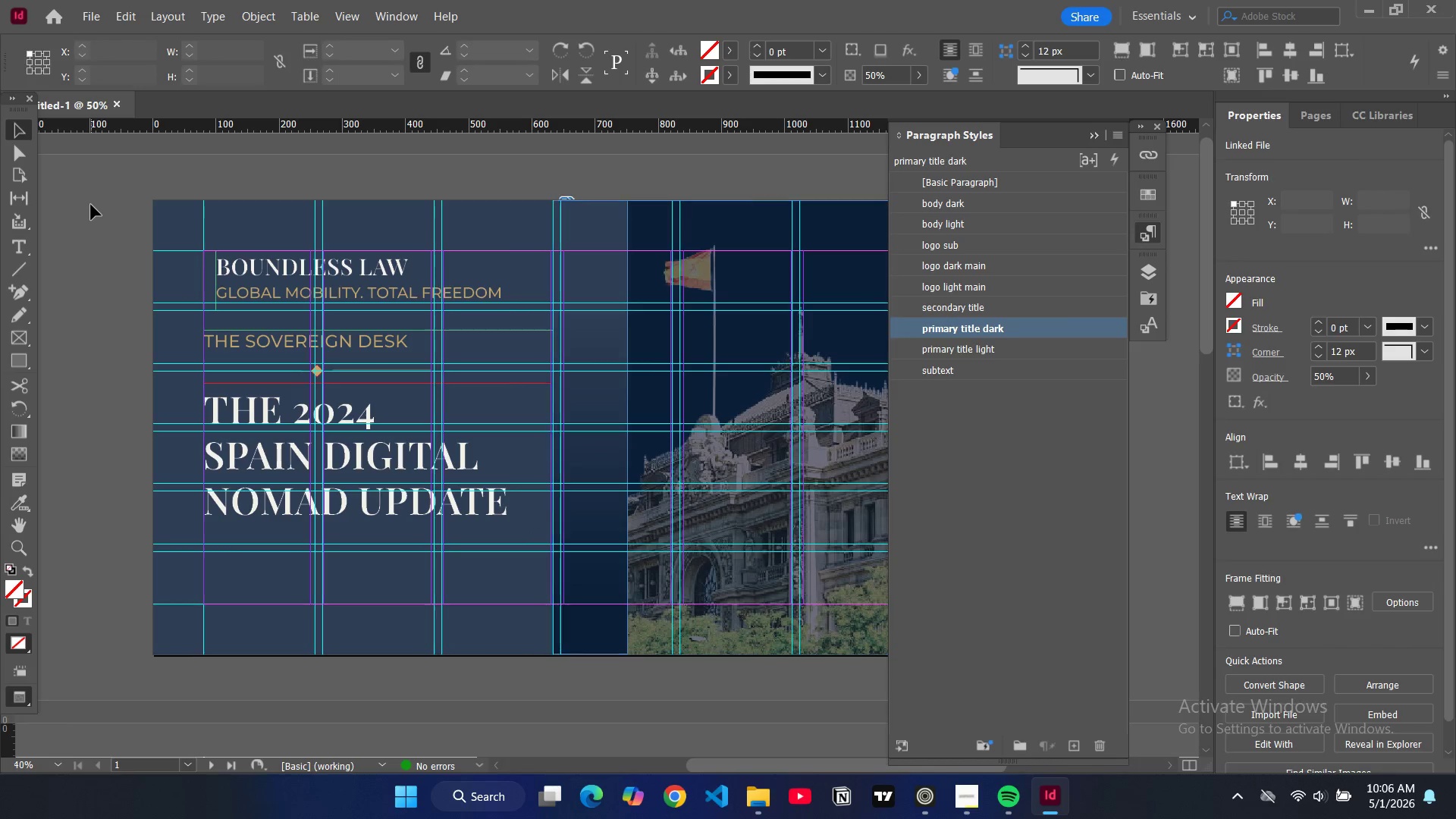 
key(W)
 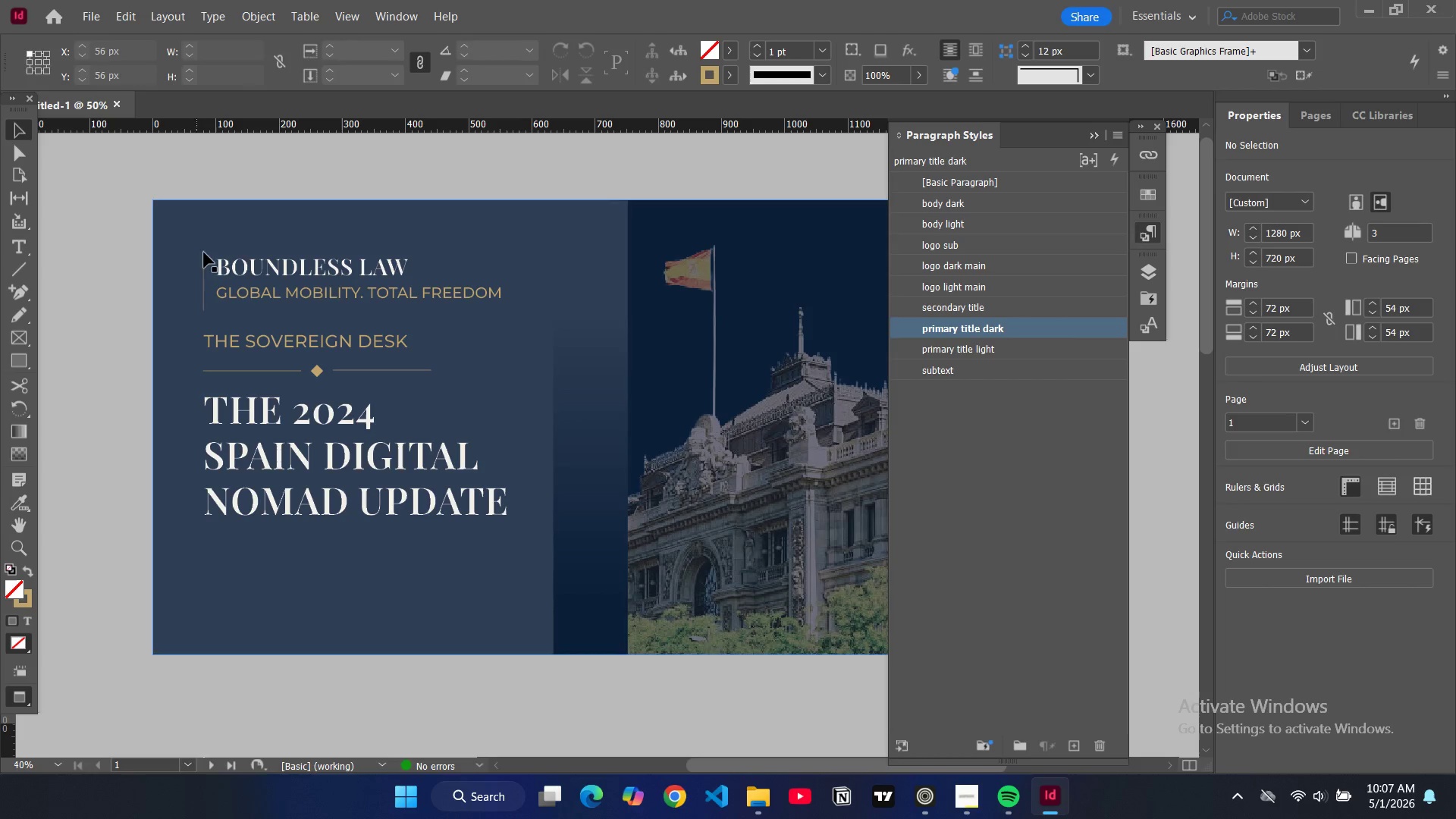 
wait(10.59)
 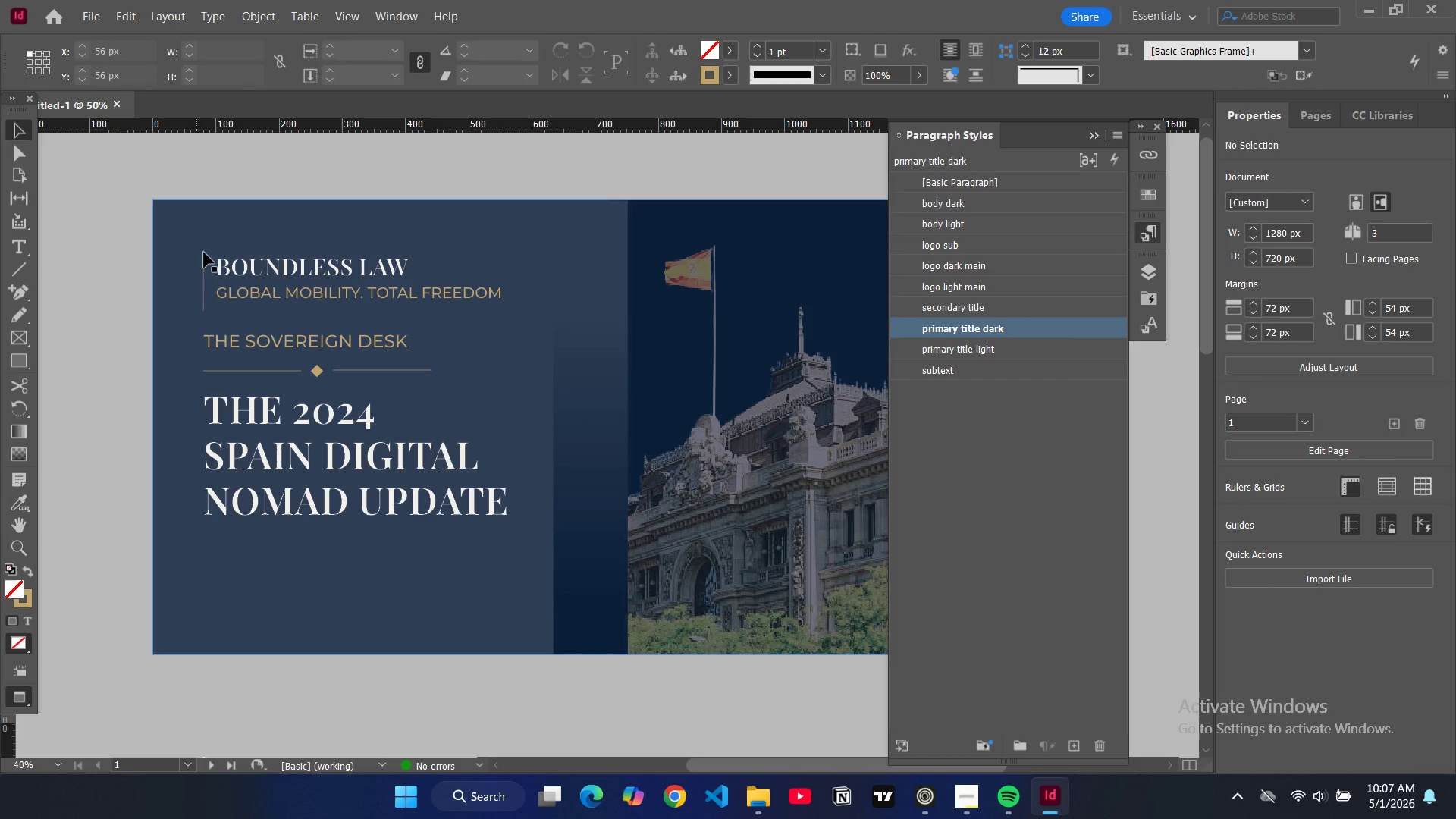 
left_click([573, 328])
 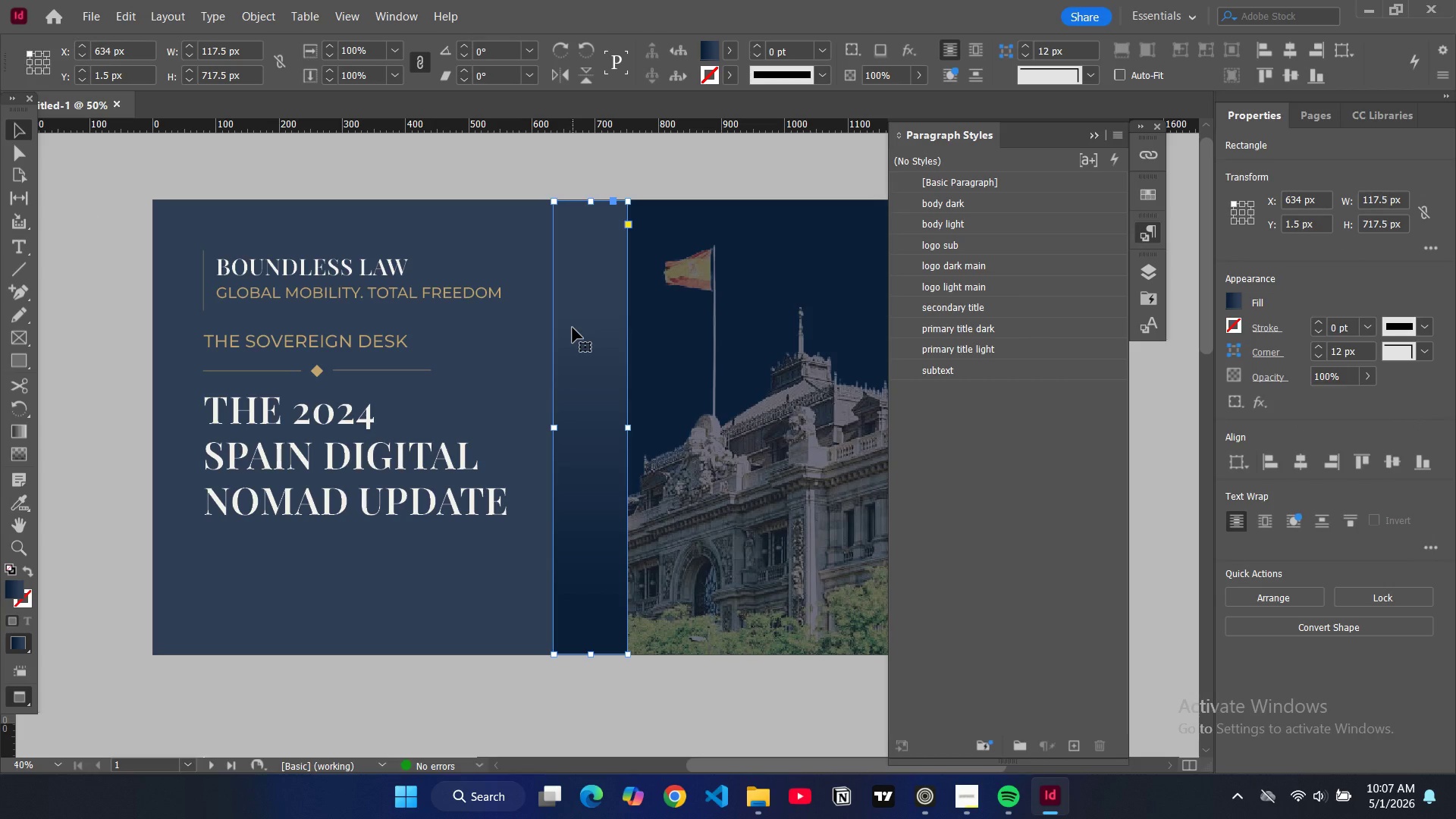 
left_click([268, 180])
 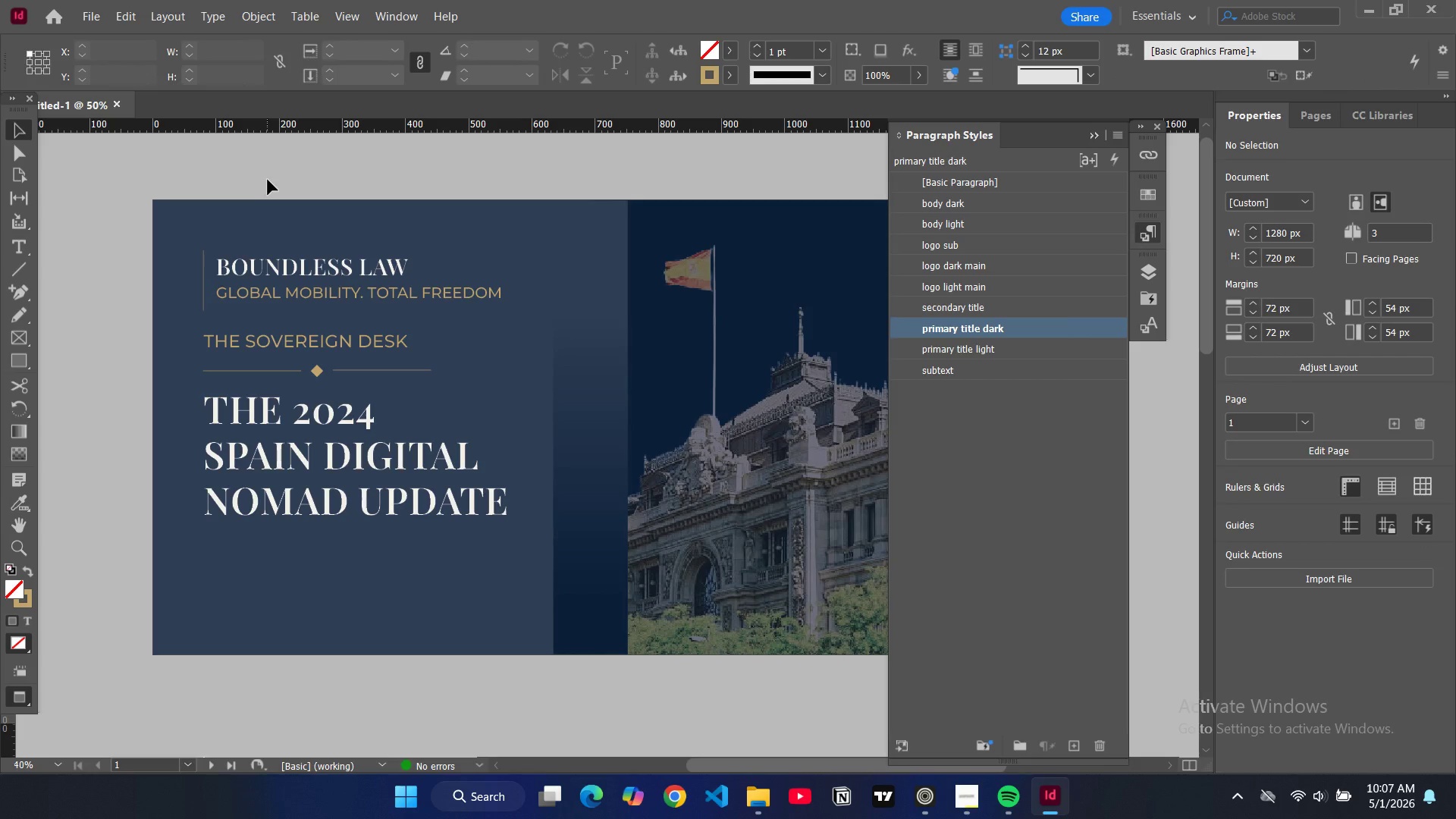 
wait(5.45)
 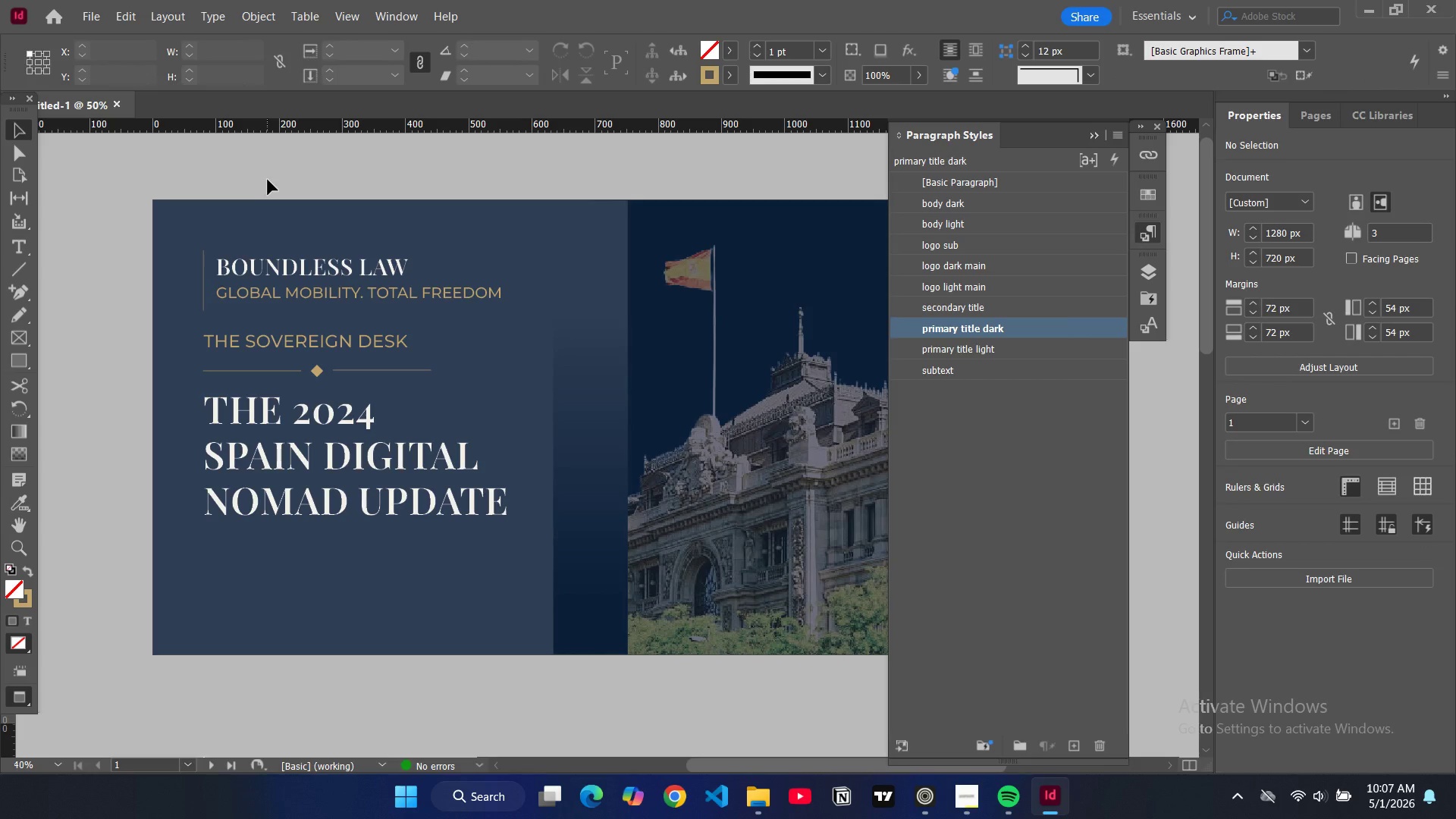 
left_click([583, 350])
 